 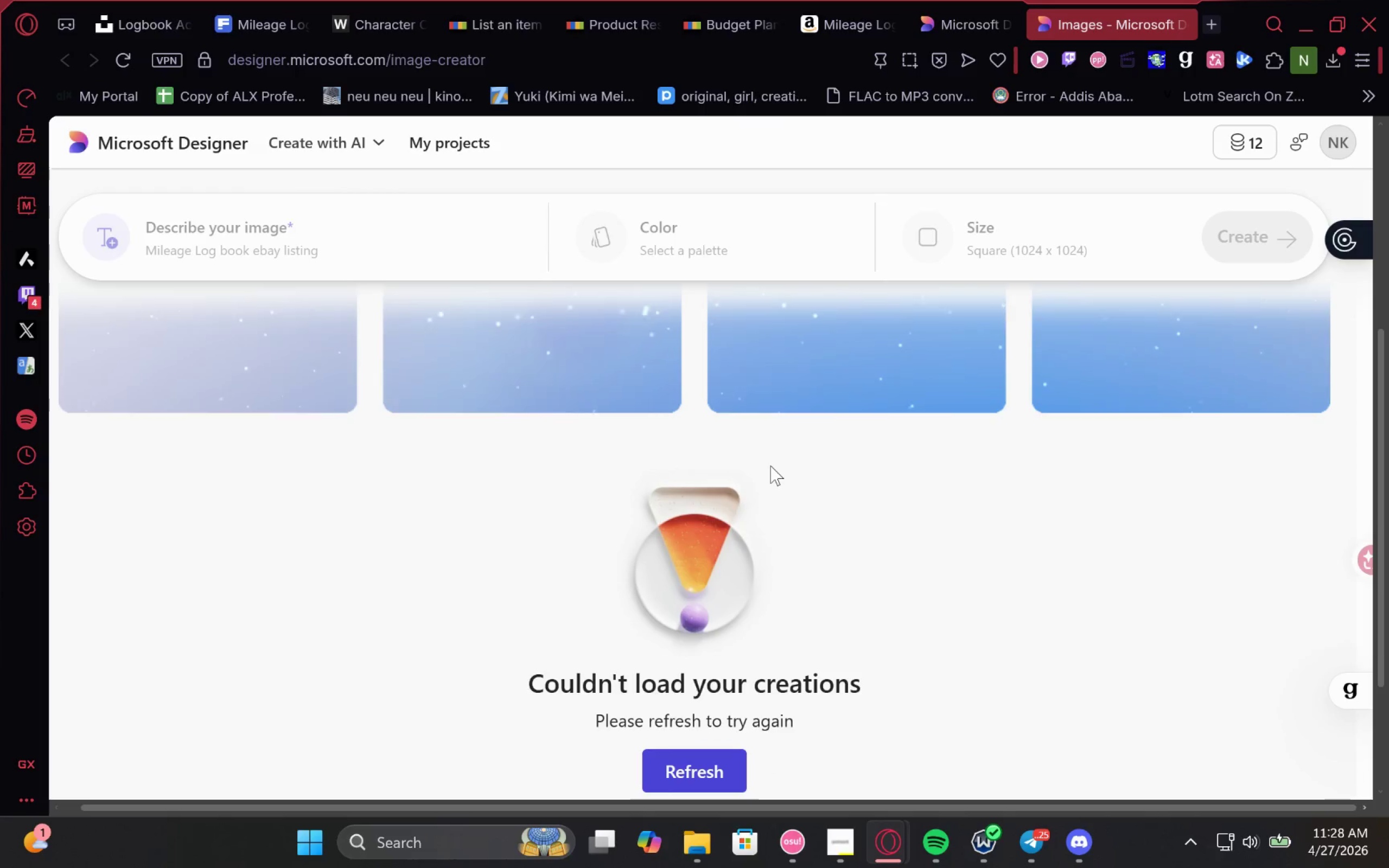 
left_click([247, 712])
 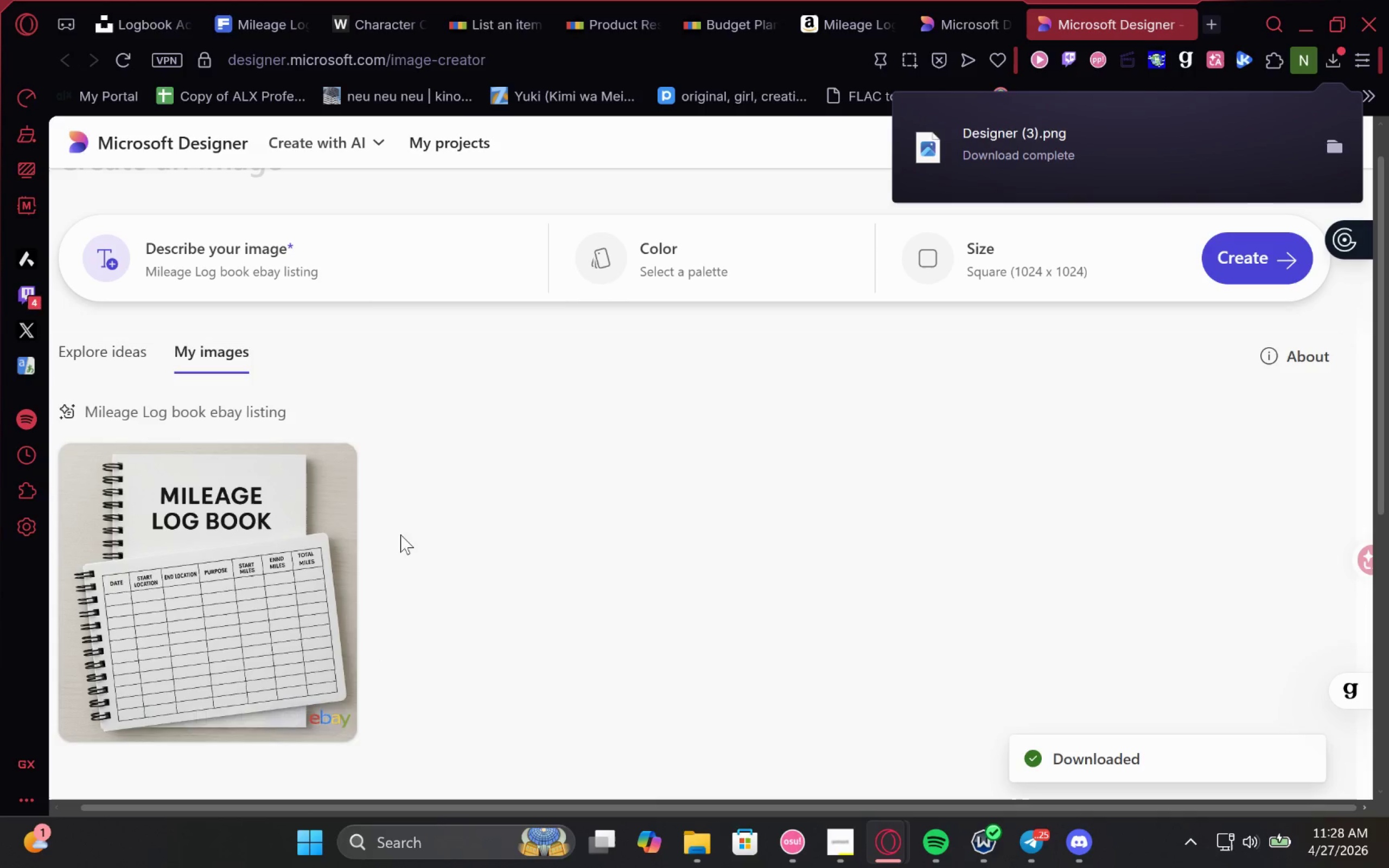 
wait(6.05)
 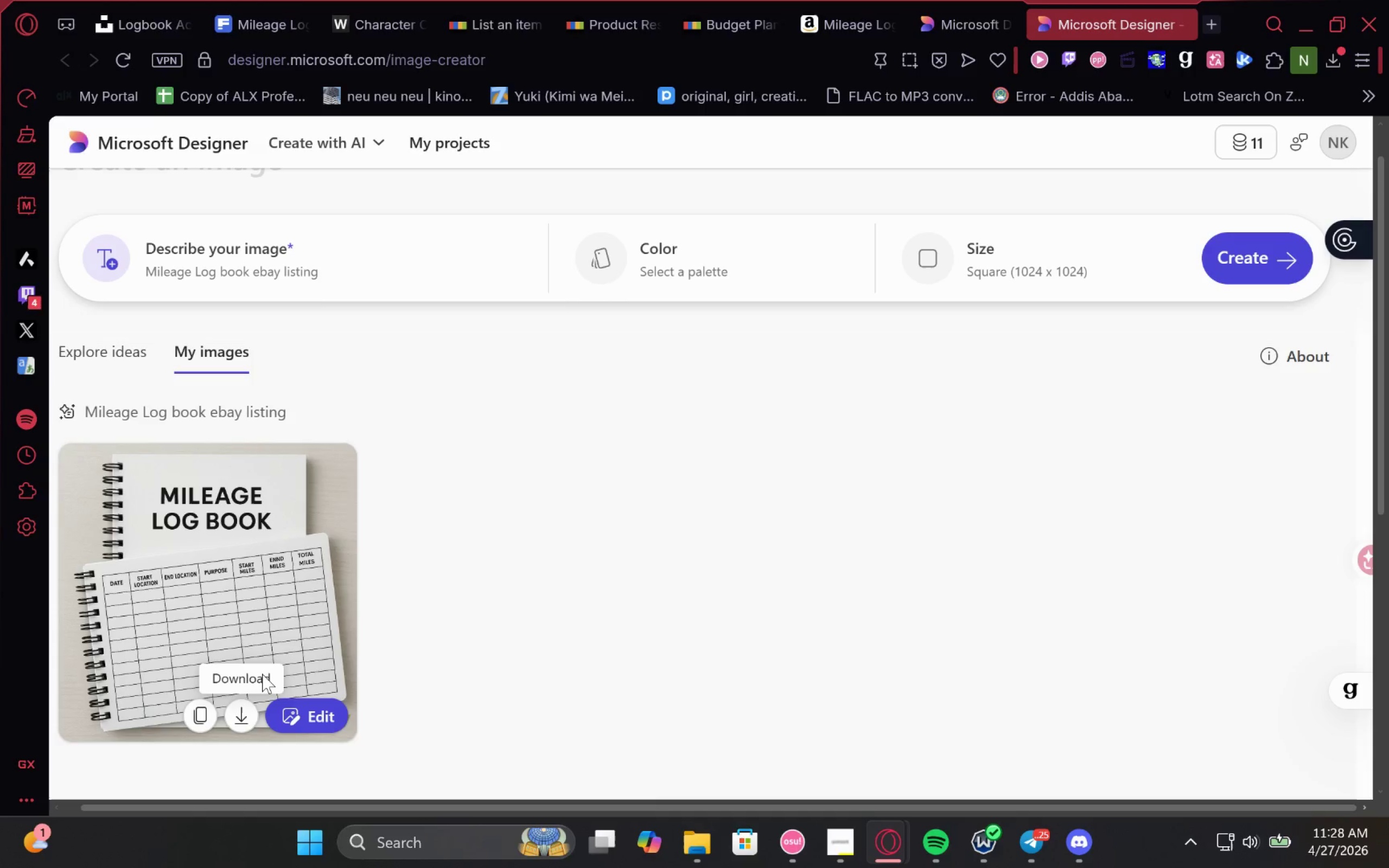 
left_click([407, 311])
 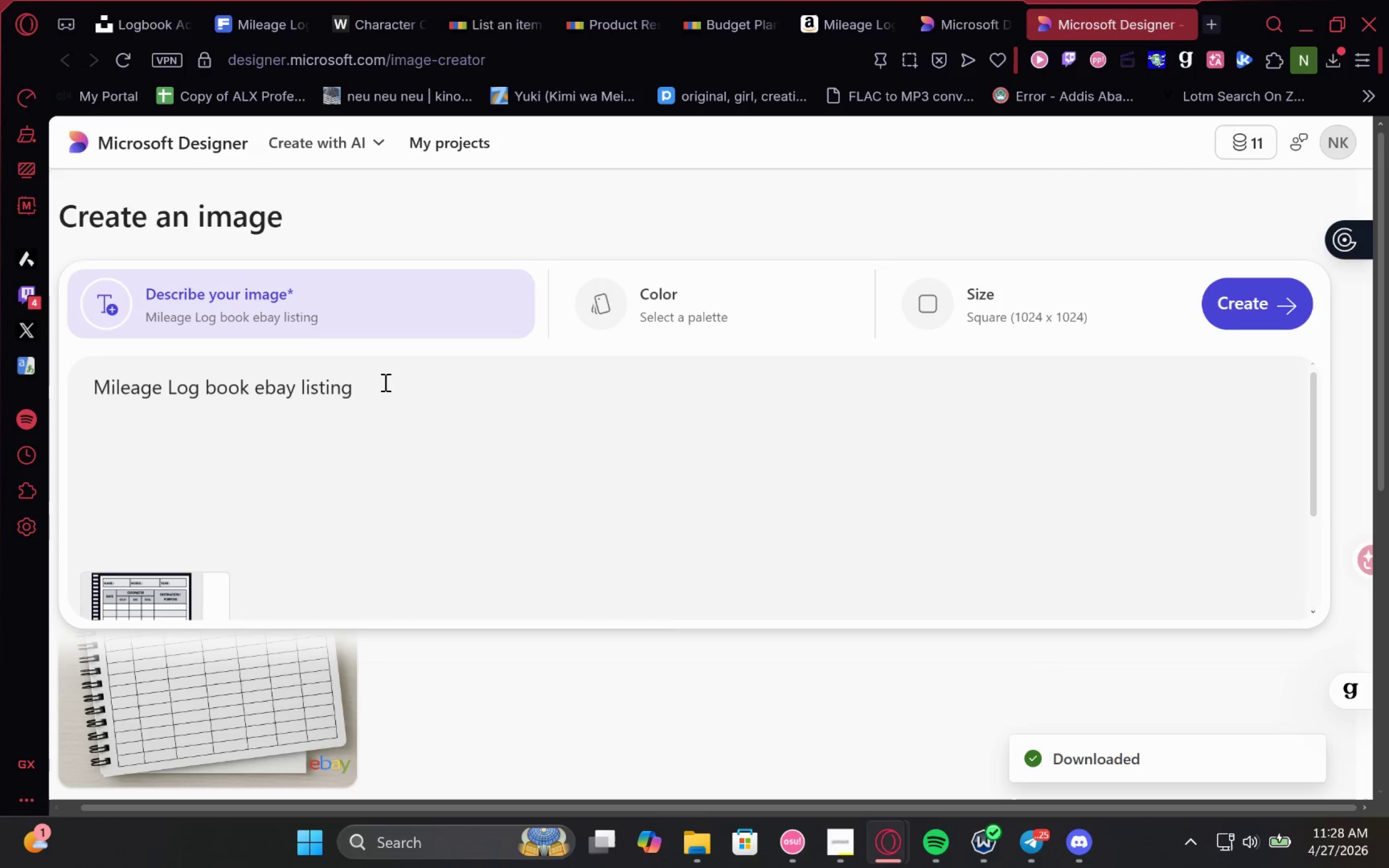 
left_click([385, 388])
 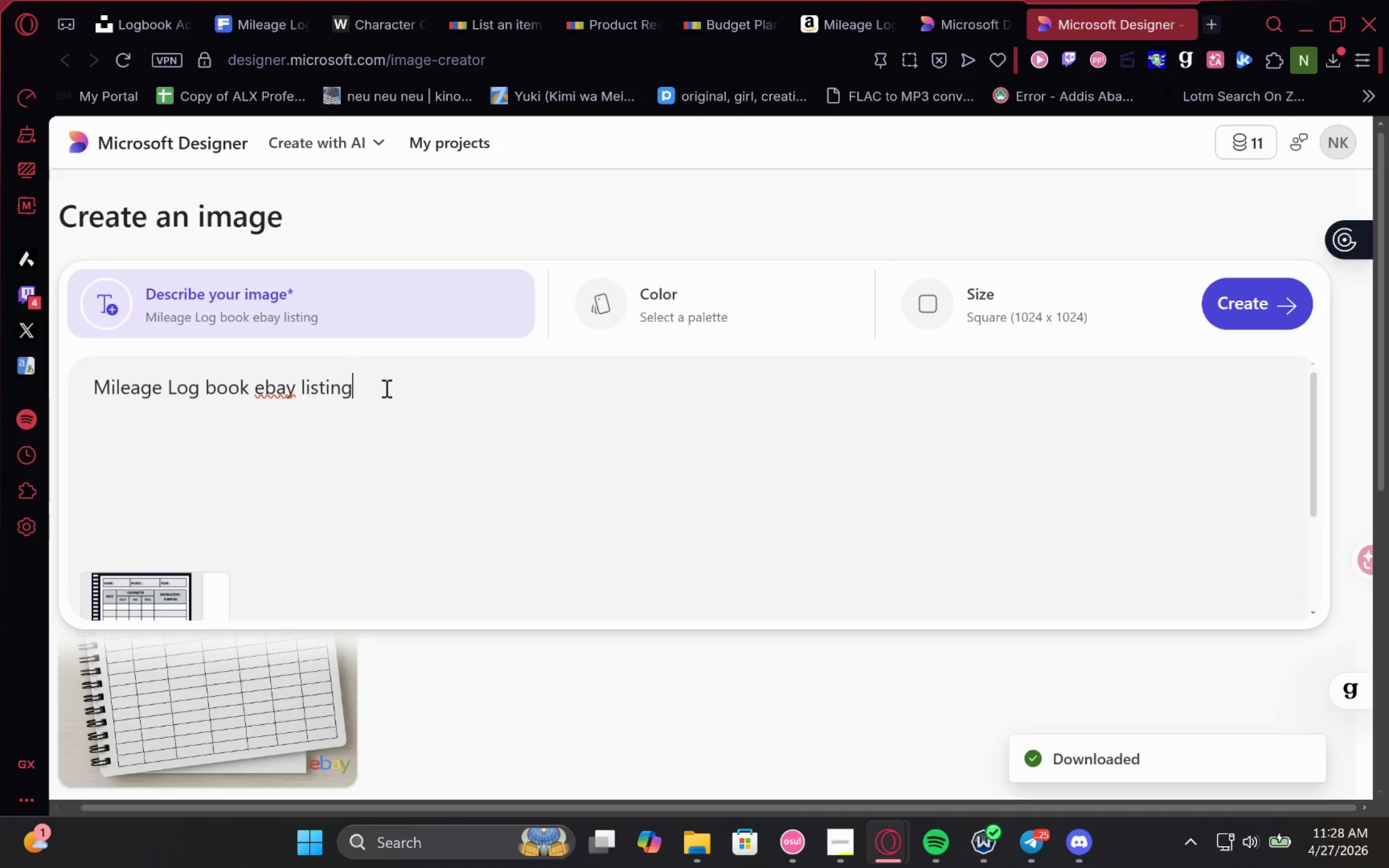 
type( open)
 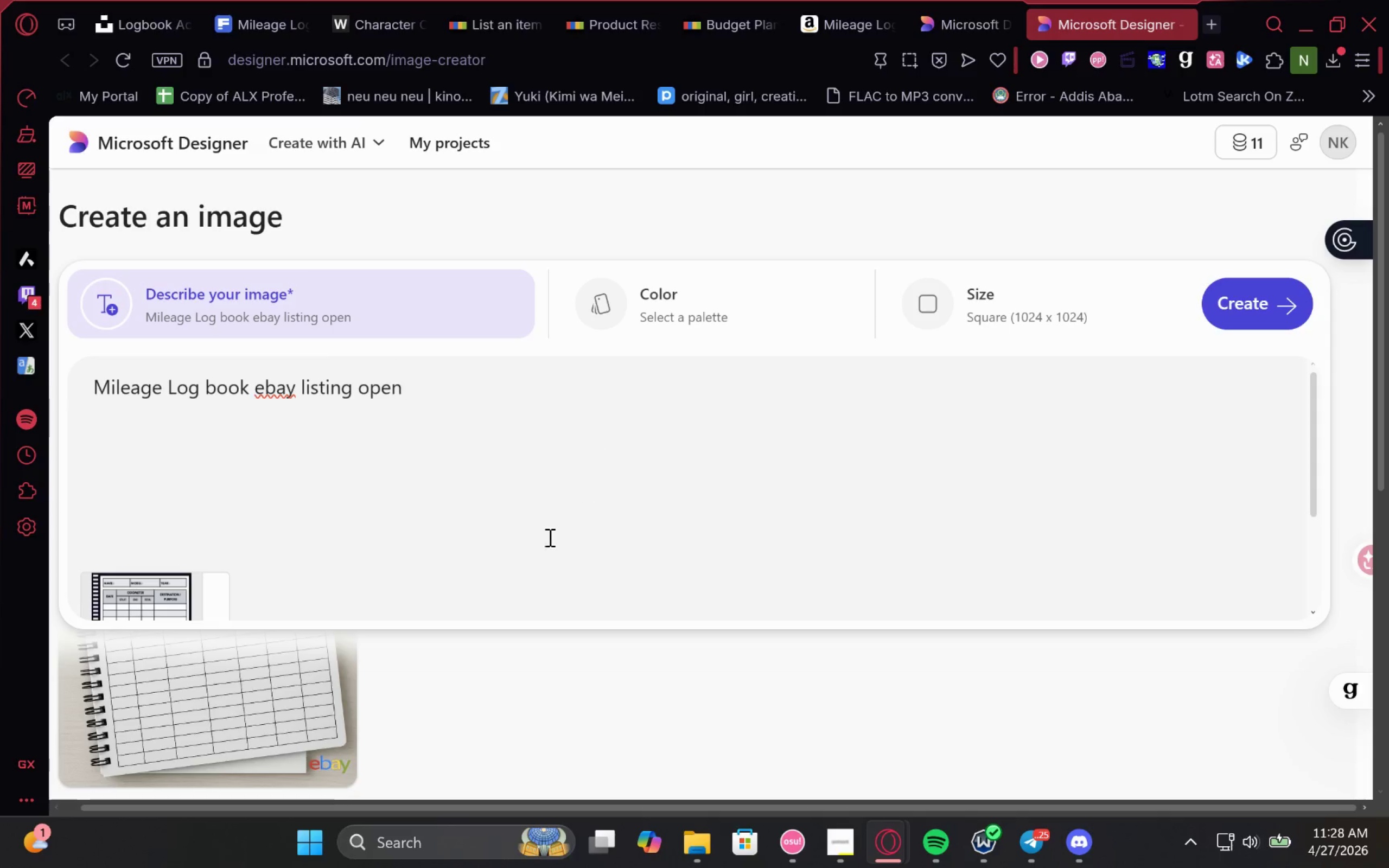 
mouse_move([187, 579])
 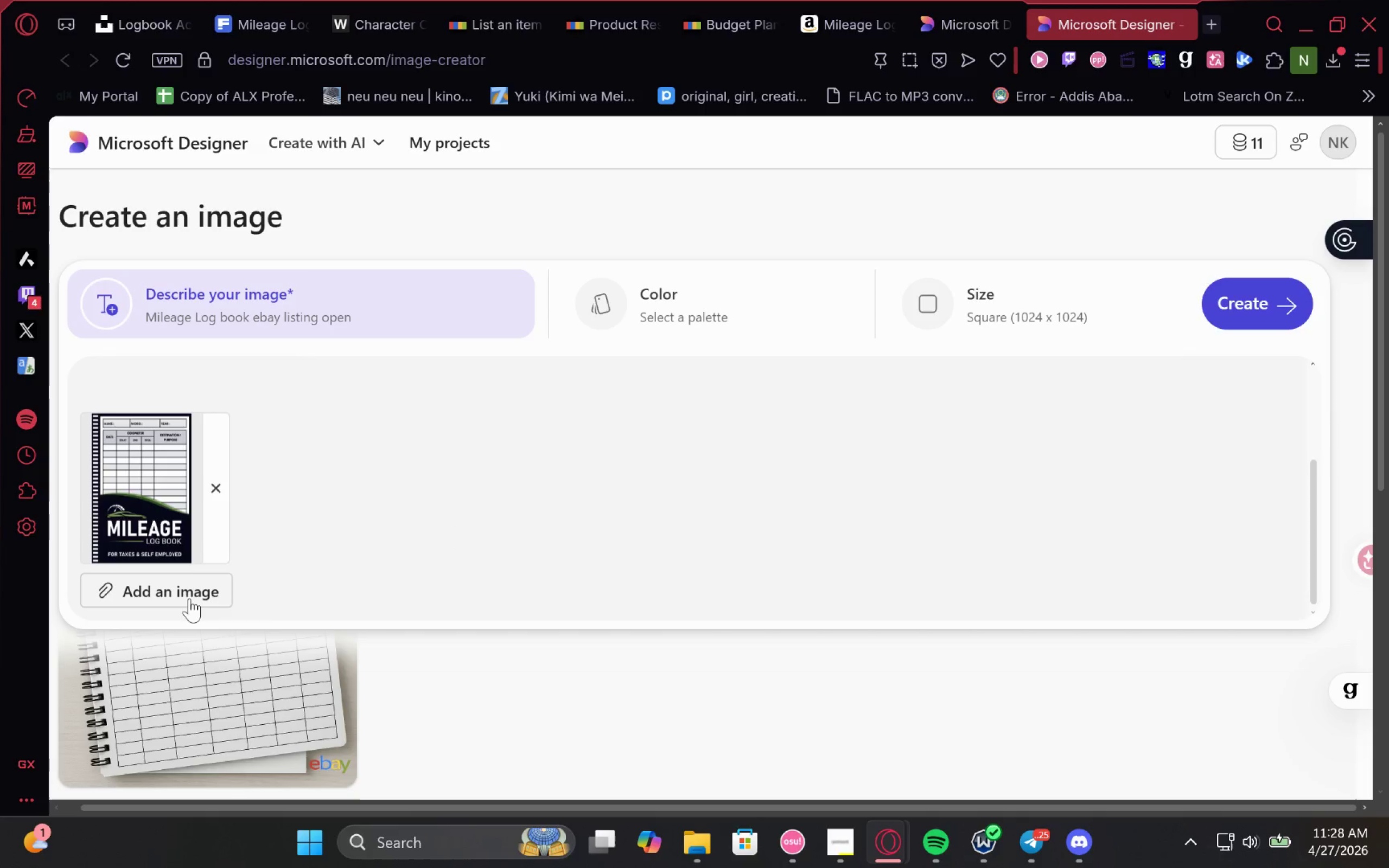 
left_click([216, 478])
 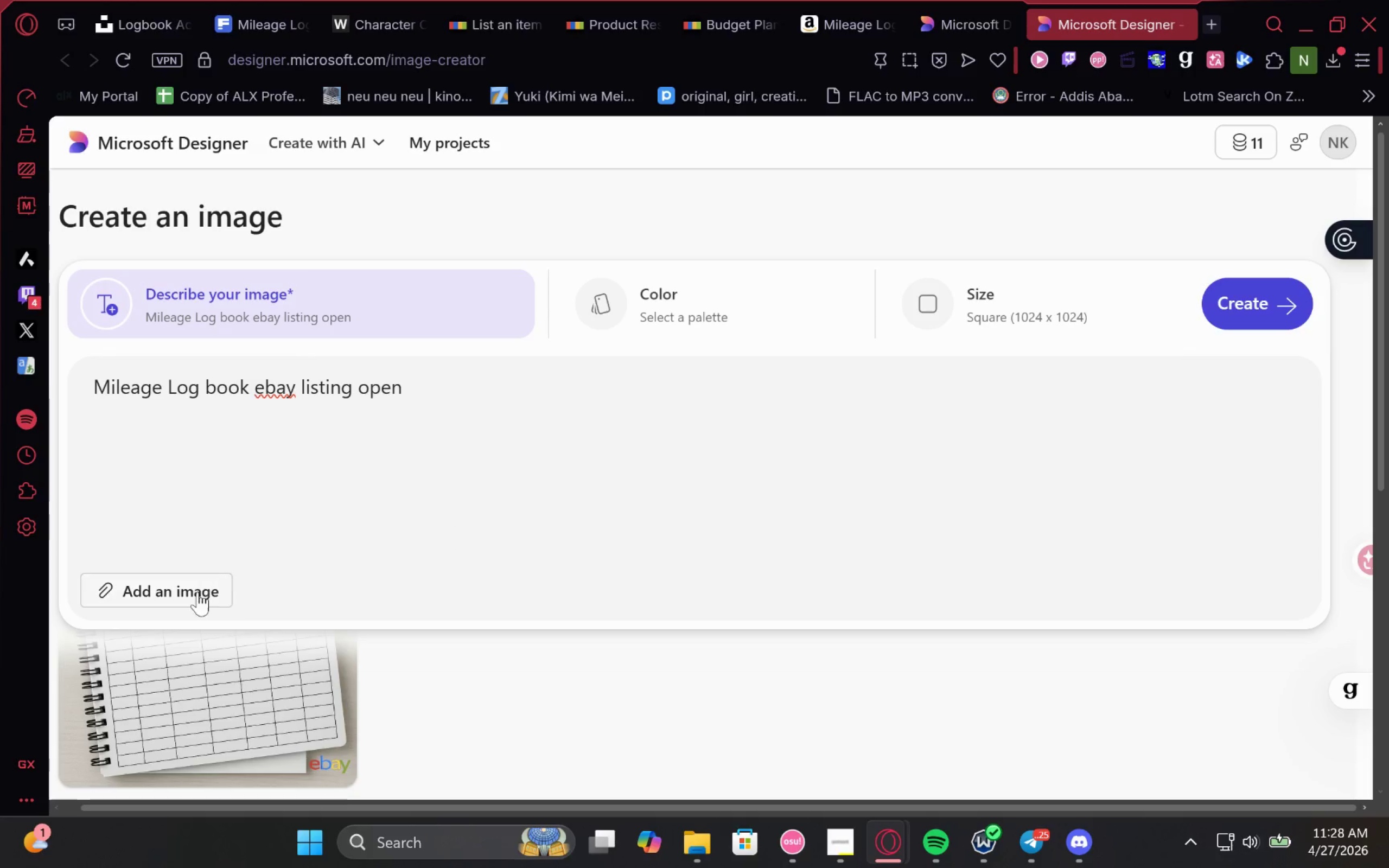 
left_click([197, 593])
 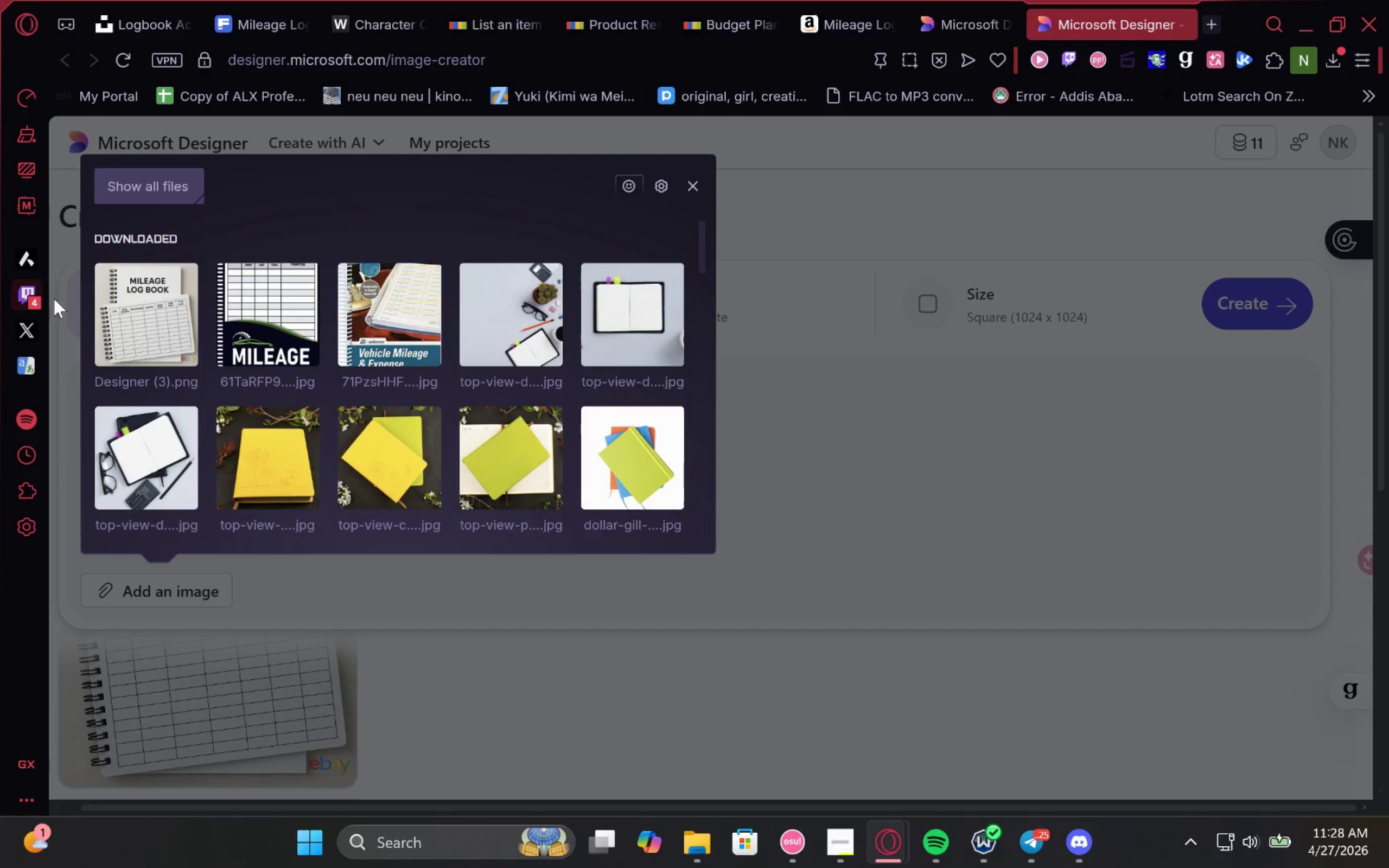 
left_click([143, 287])
 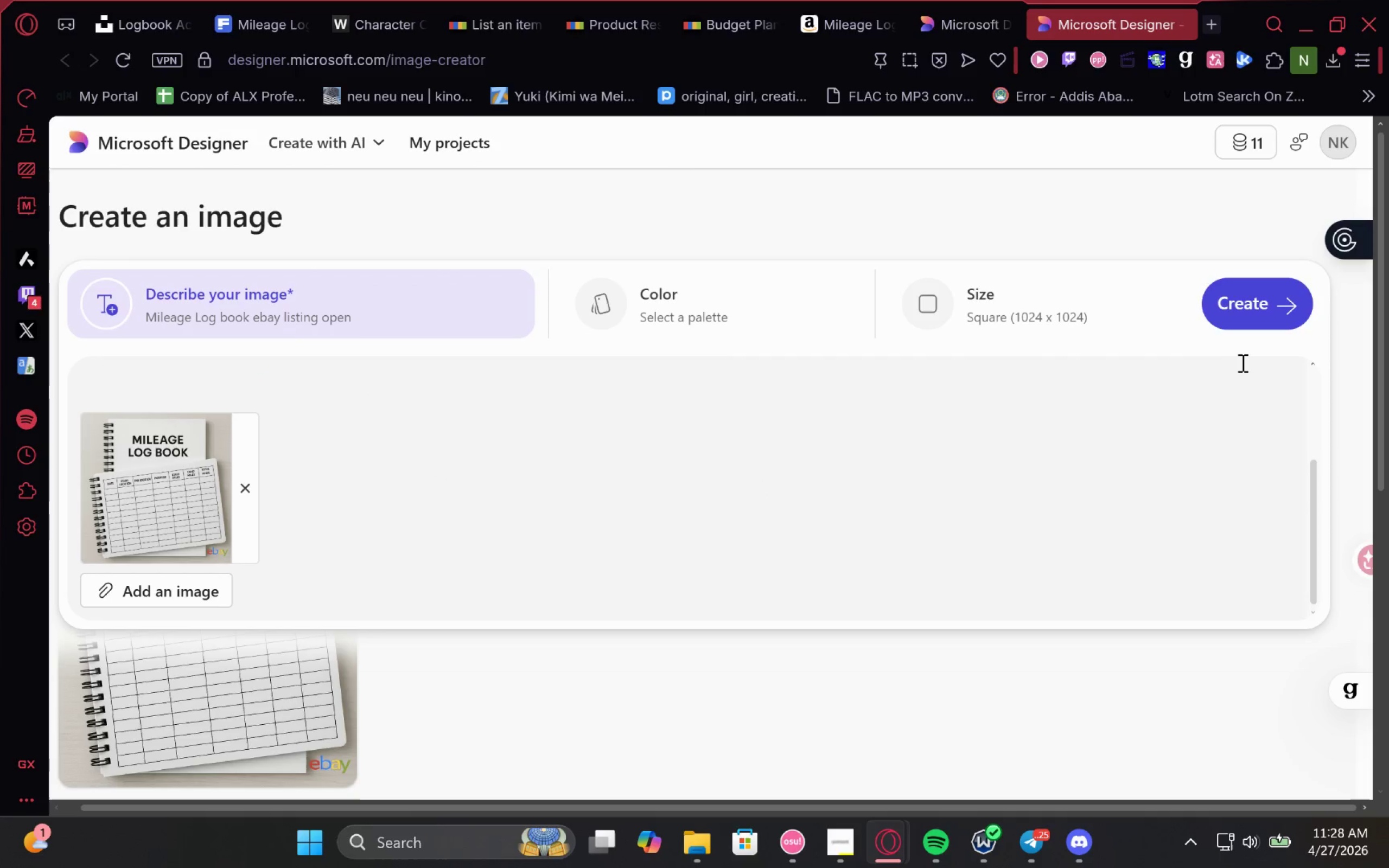 
left_click([1266, 298])
 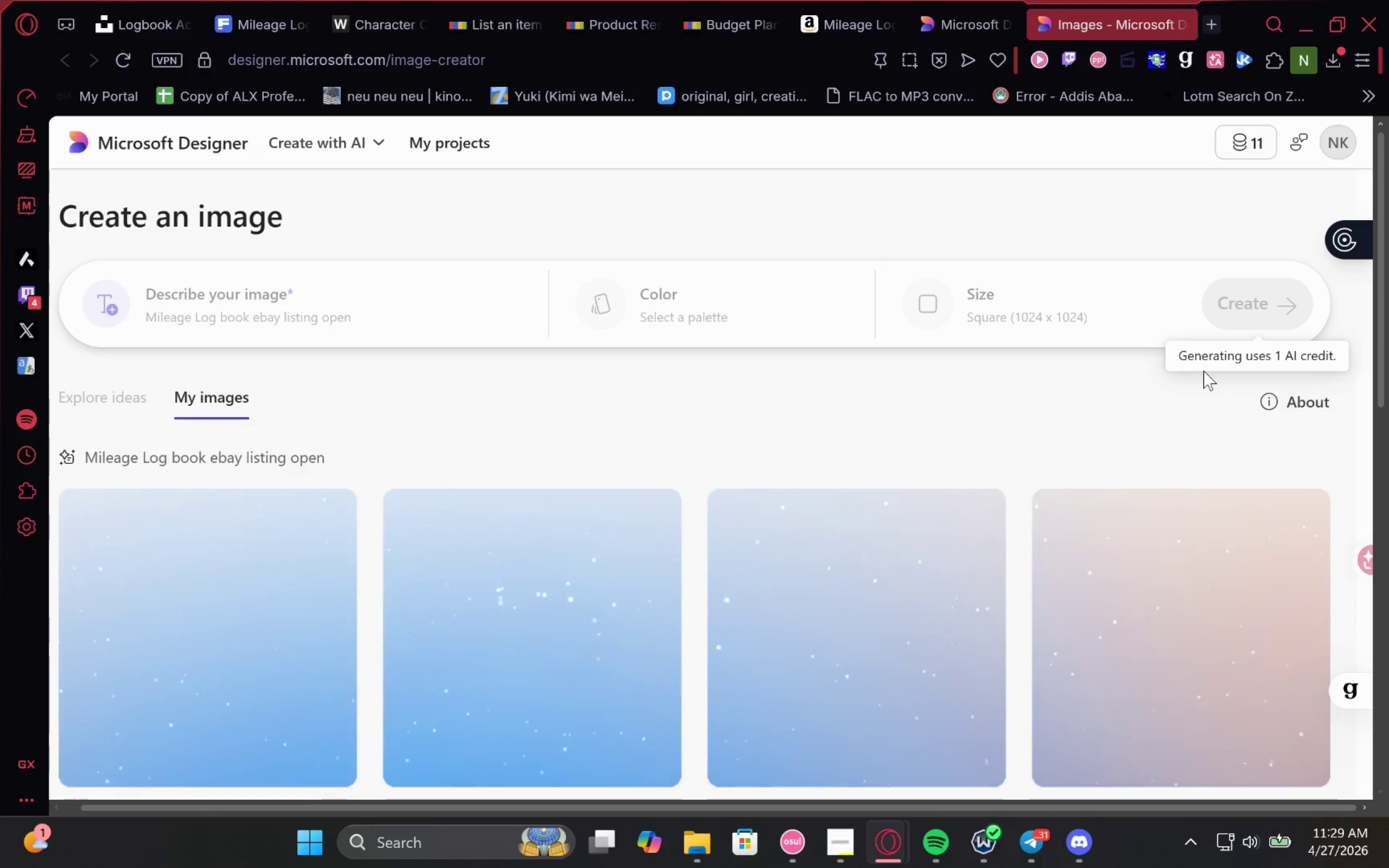 
wait(32.52)
 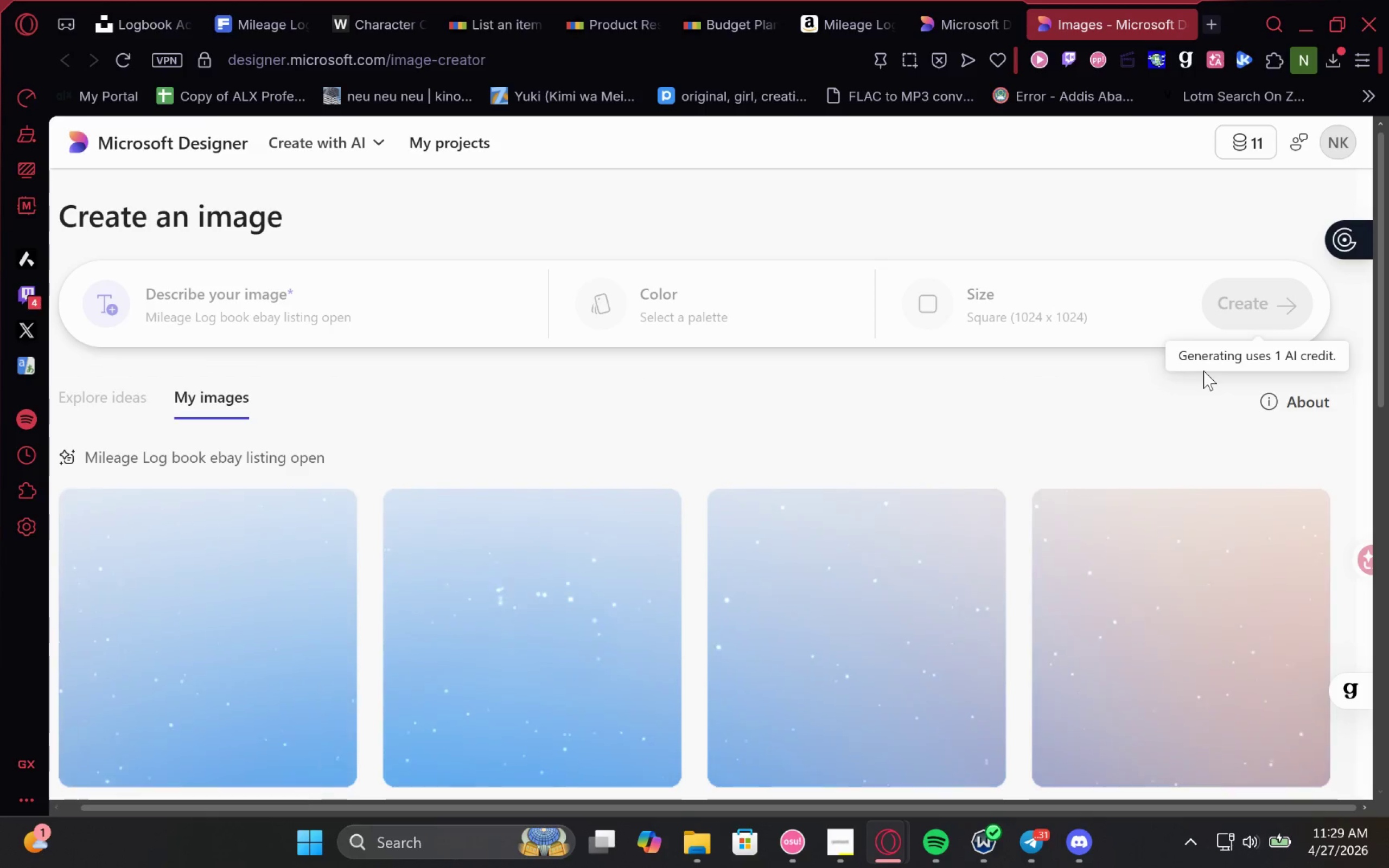 
mouse_move([1222, 158])
 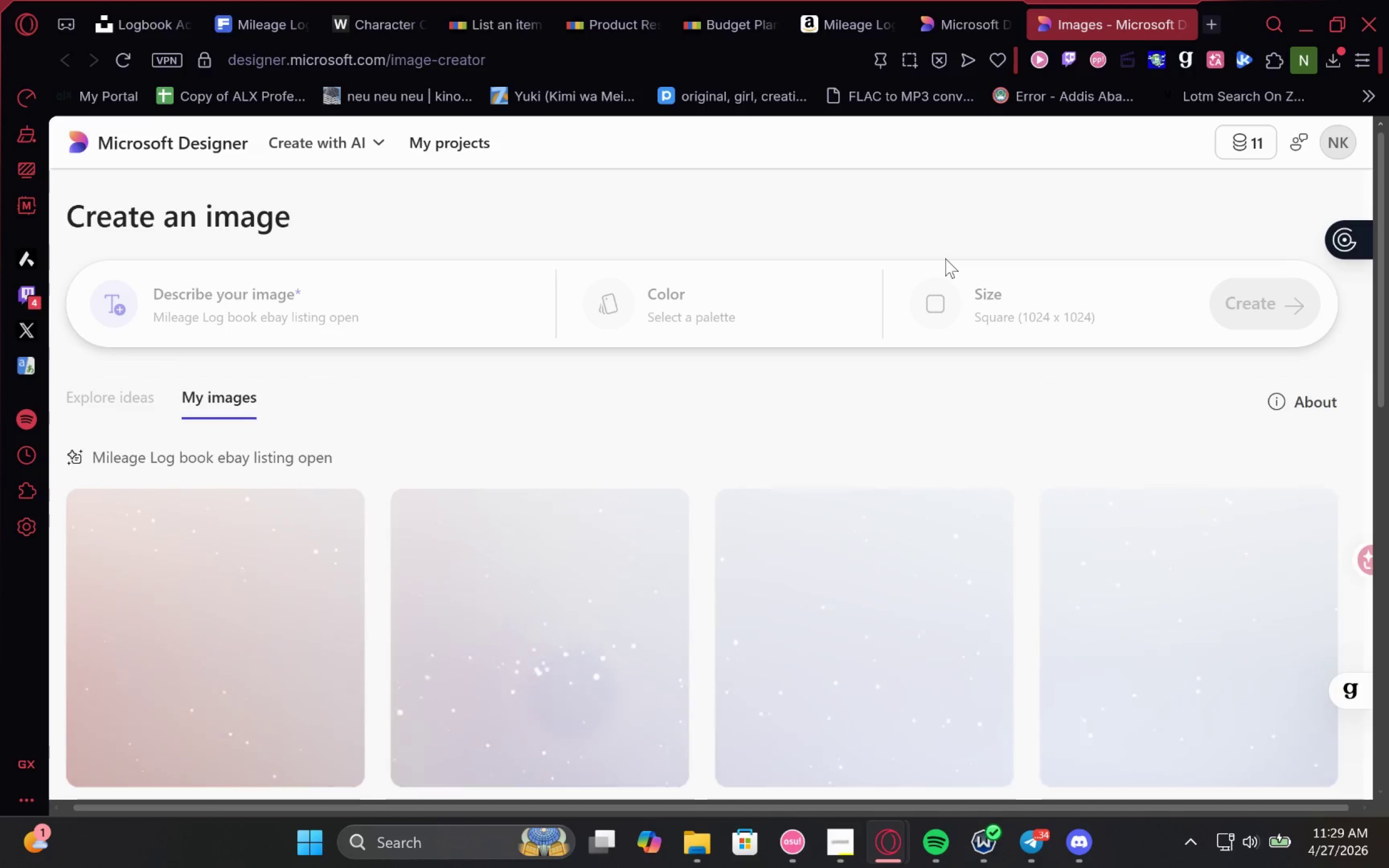 
wait(23.61)
 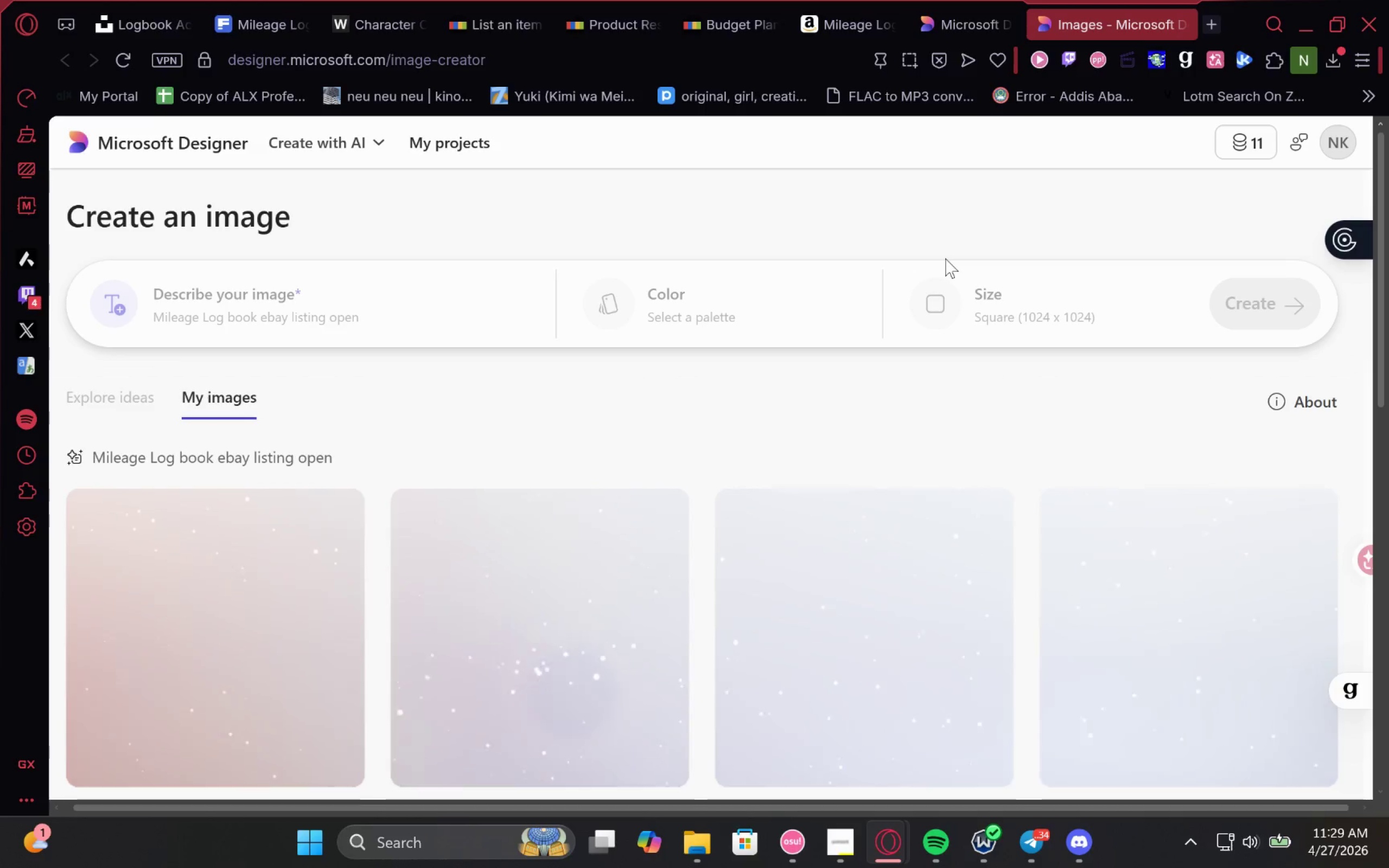 
left_click([723, 6])
 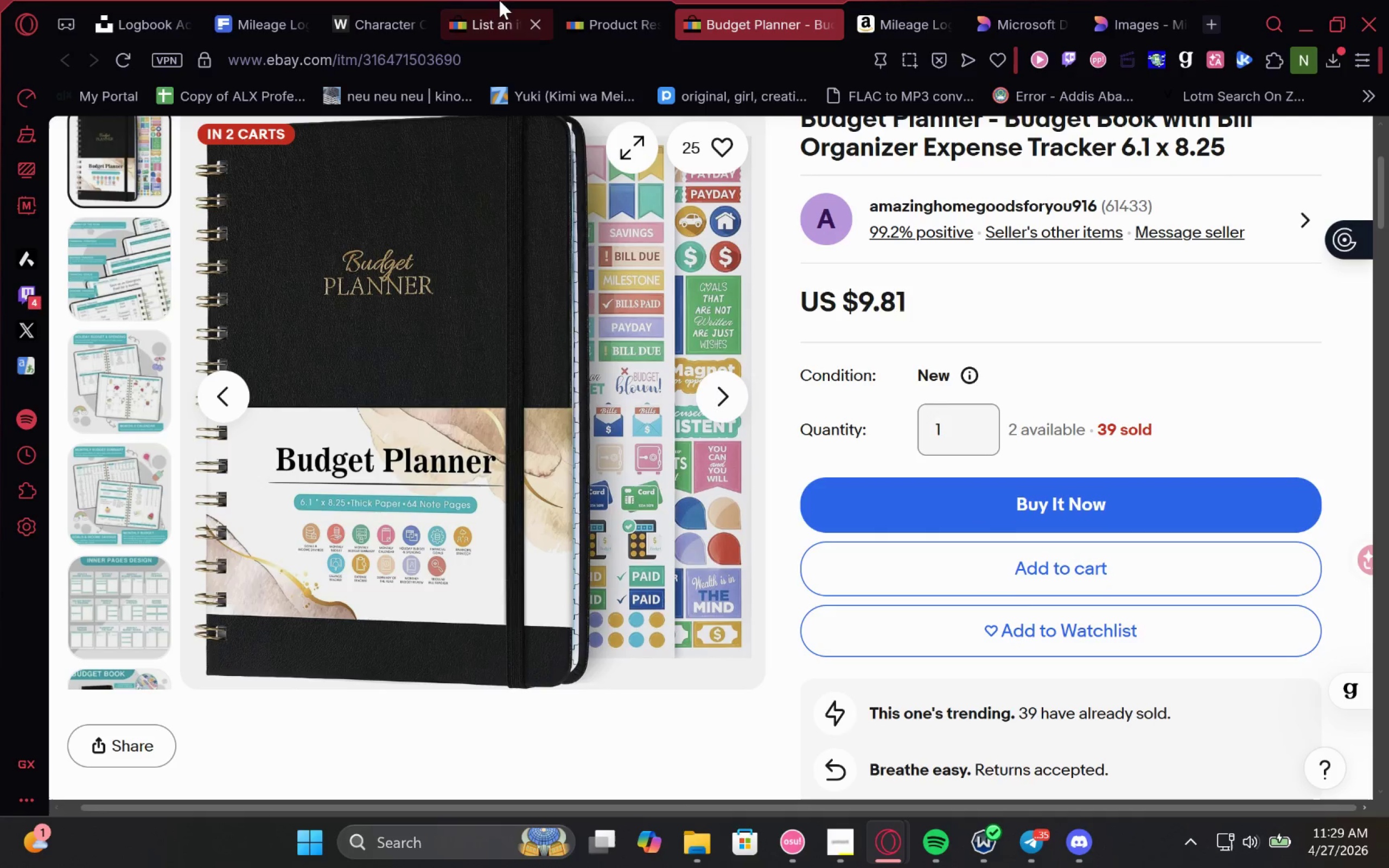 
left_click([498, 1])
 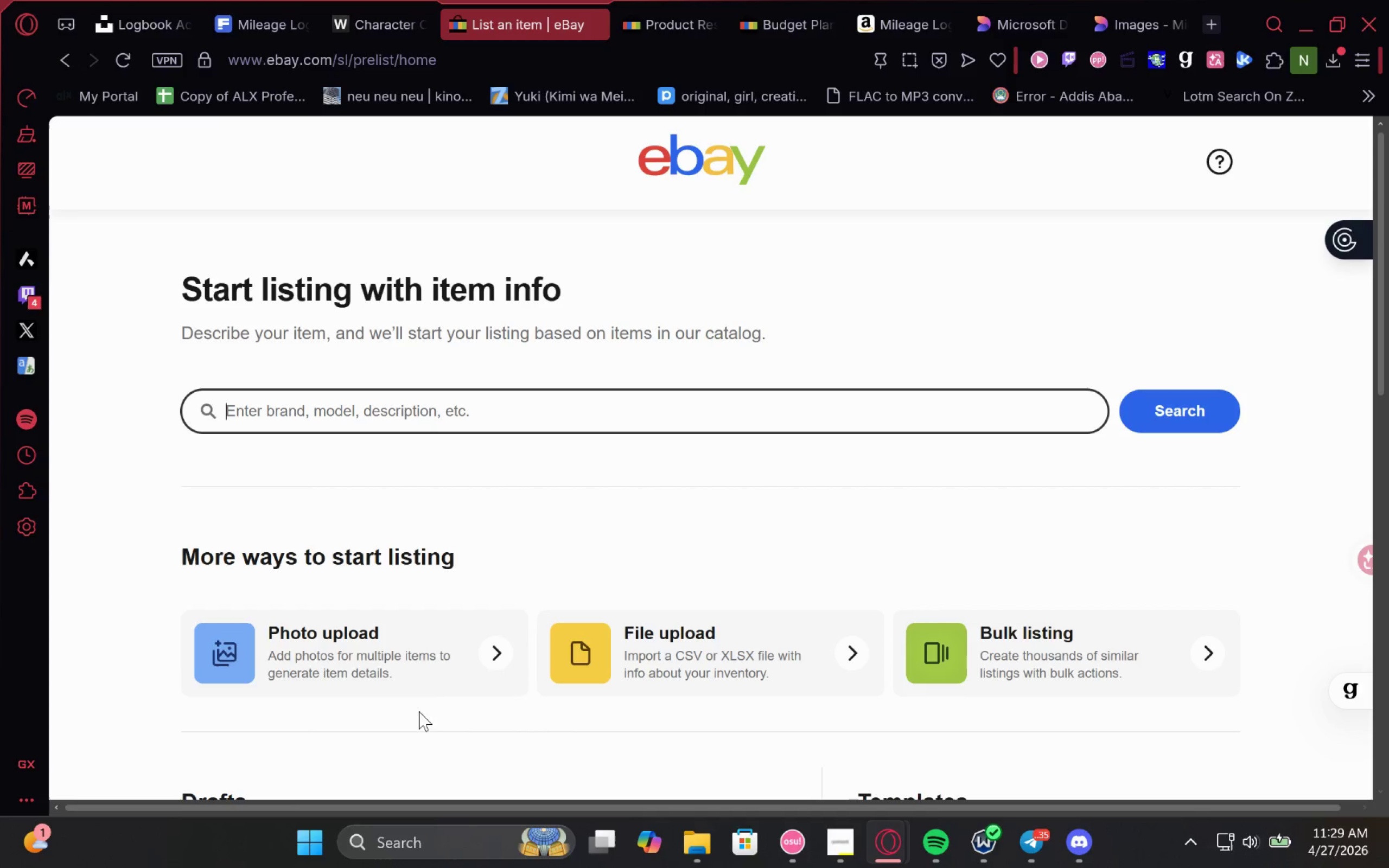 
left_click([445, 674])
 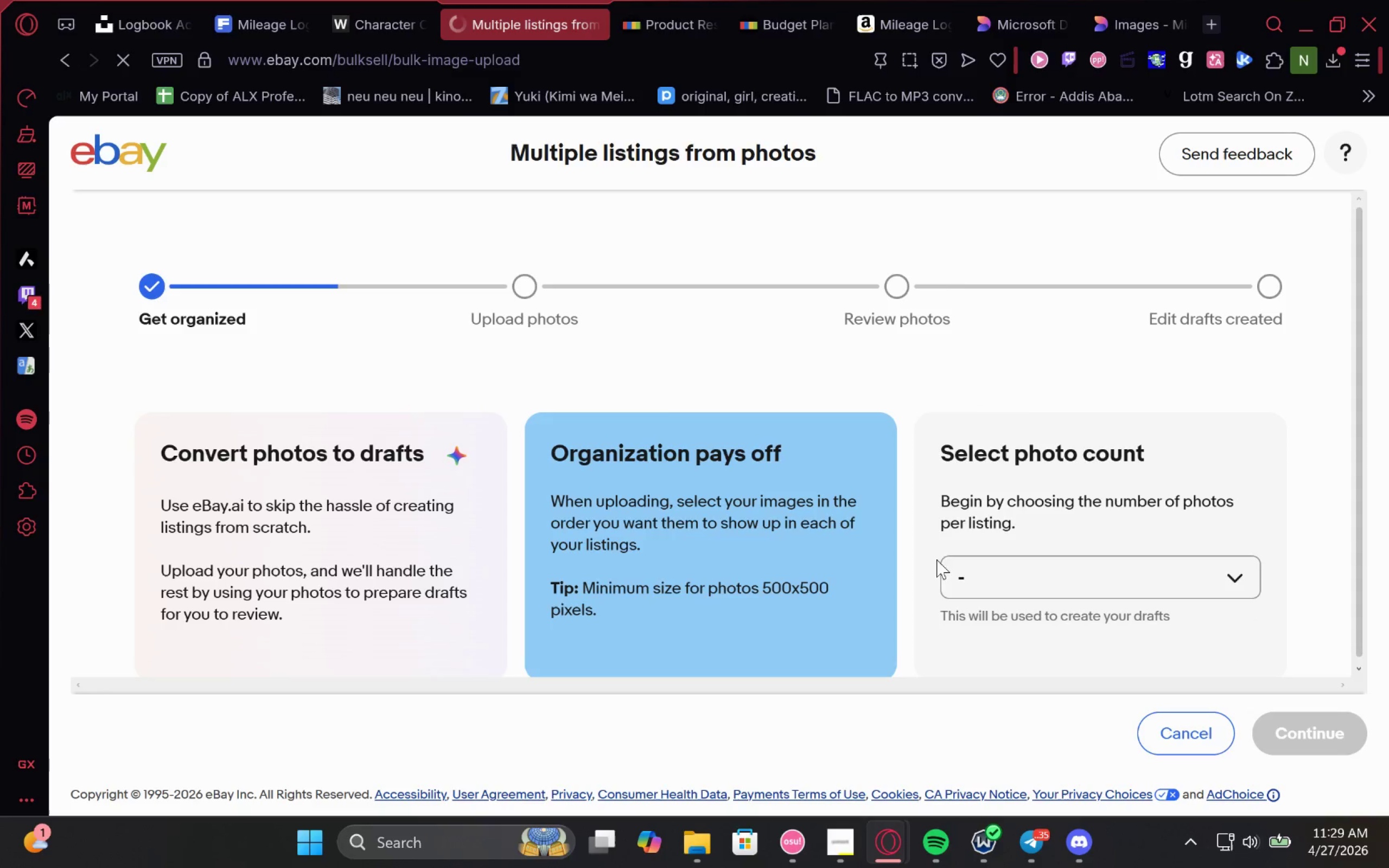 
left_click([1016, 578])
 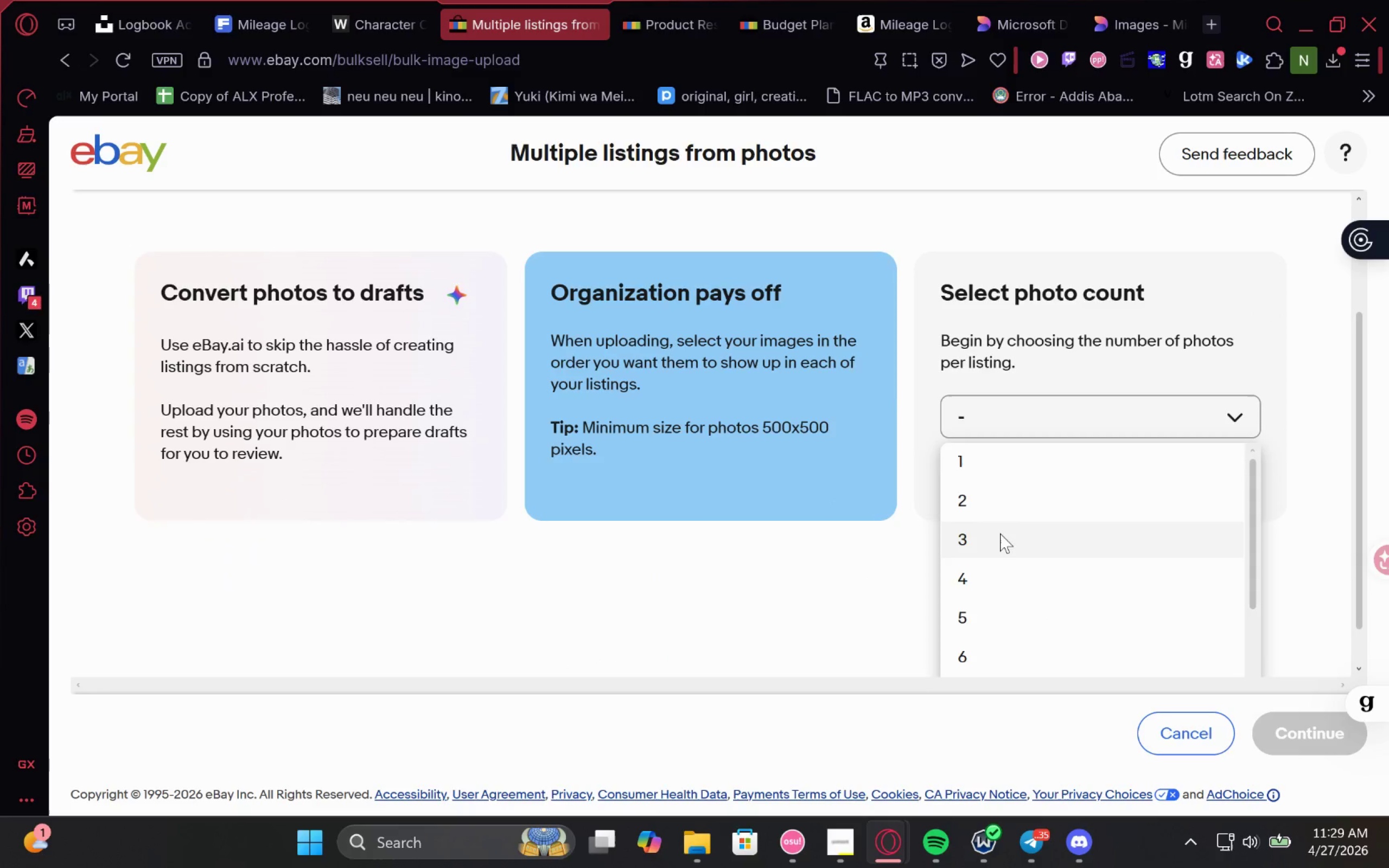 
left_click([1001, 533])
 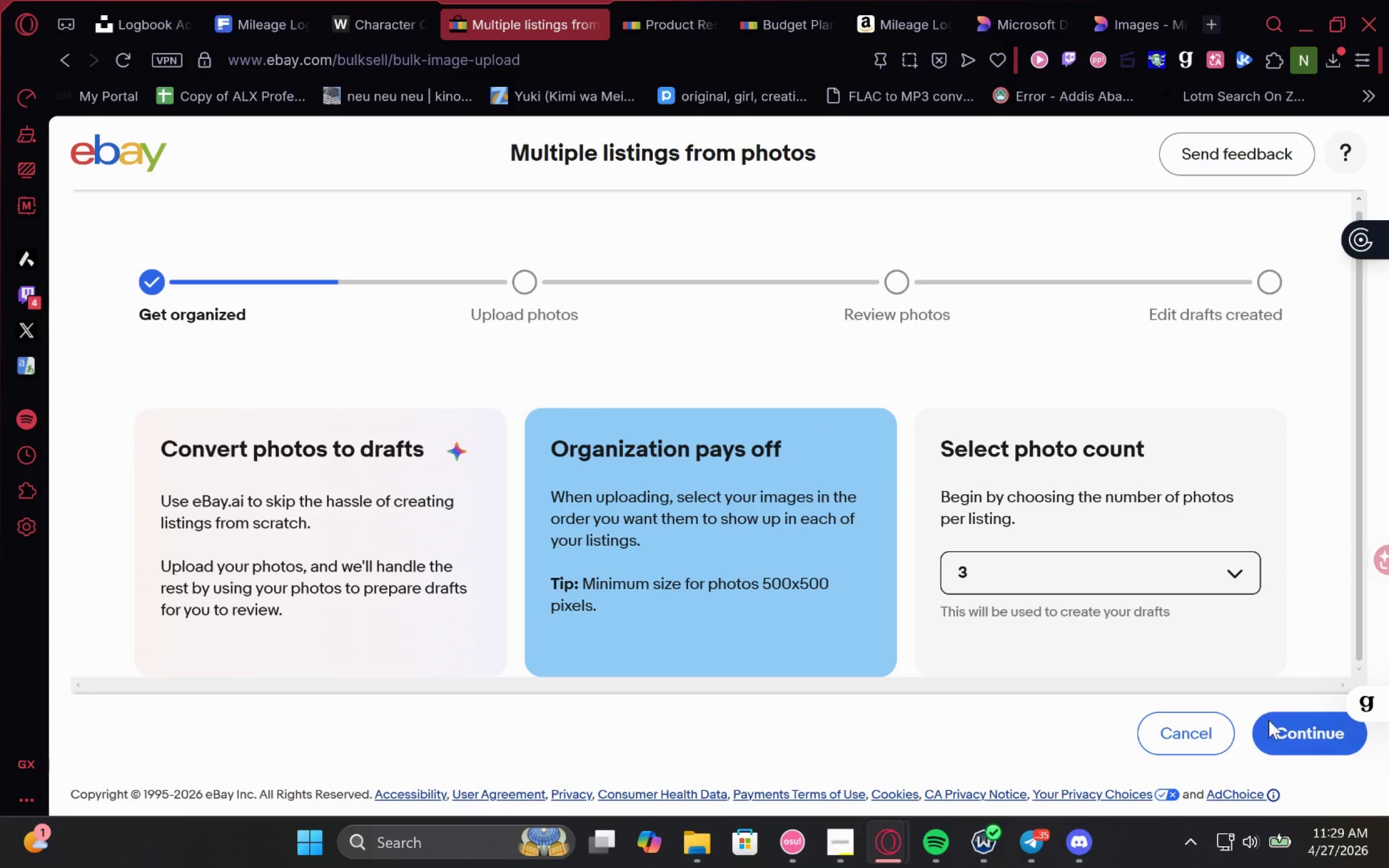 
left_click([1278, 727])
 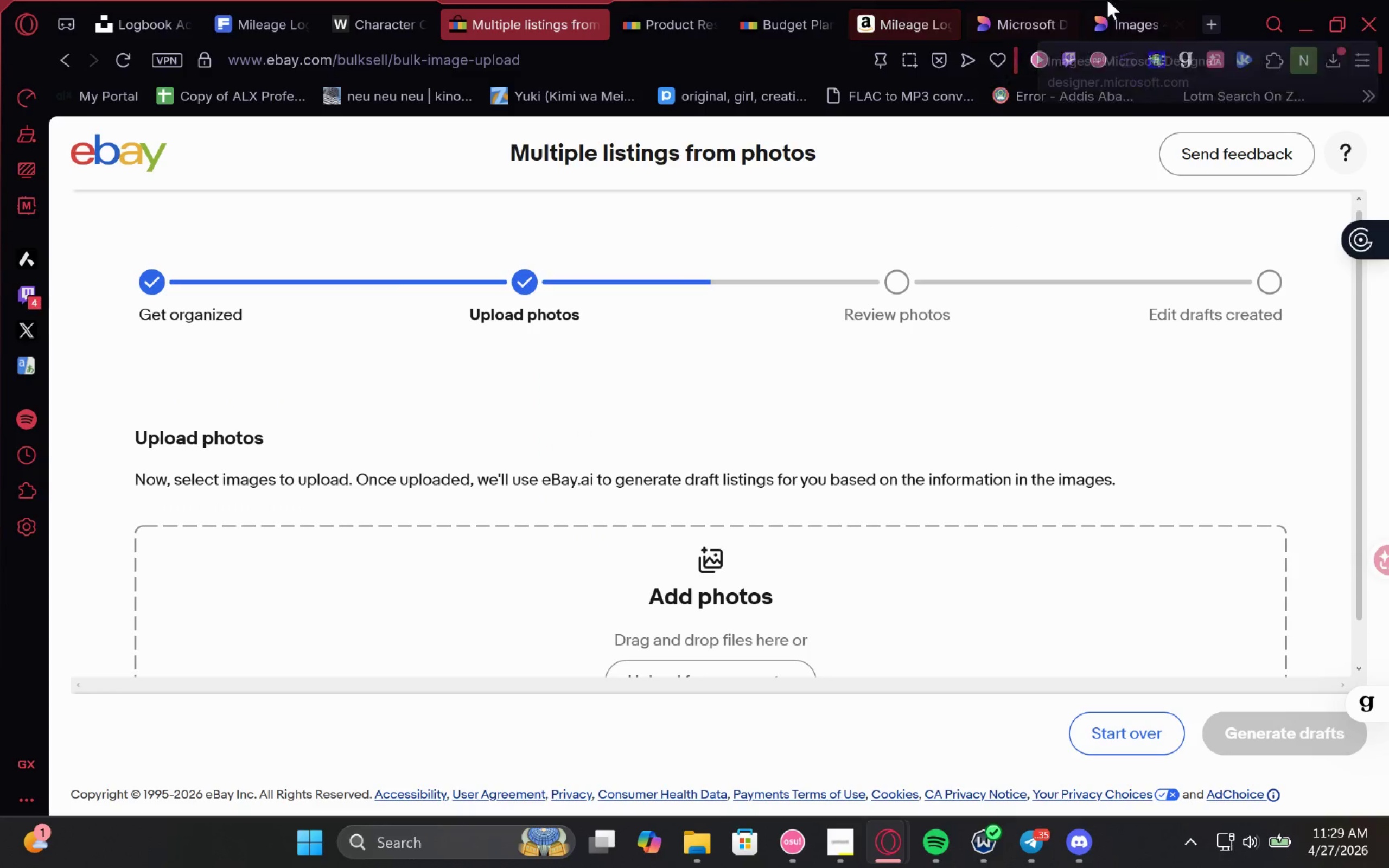 
left_click_drag(start_coordinate=[1132, 0], to_coordinate=[649, 12])
 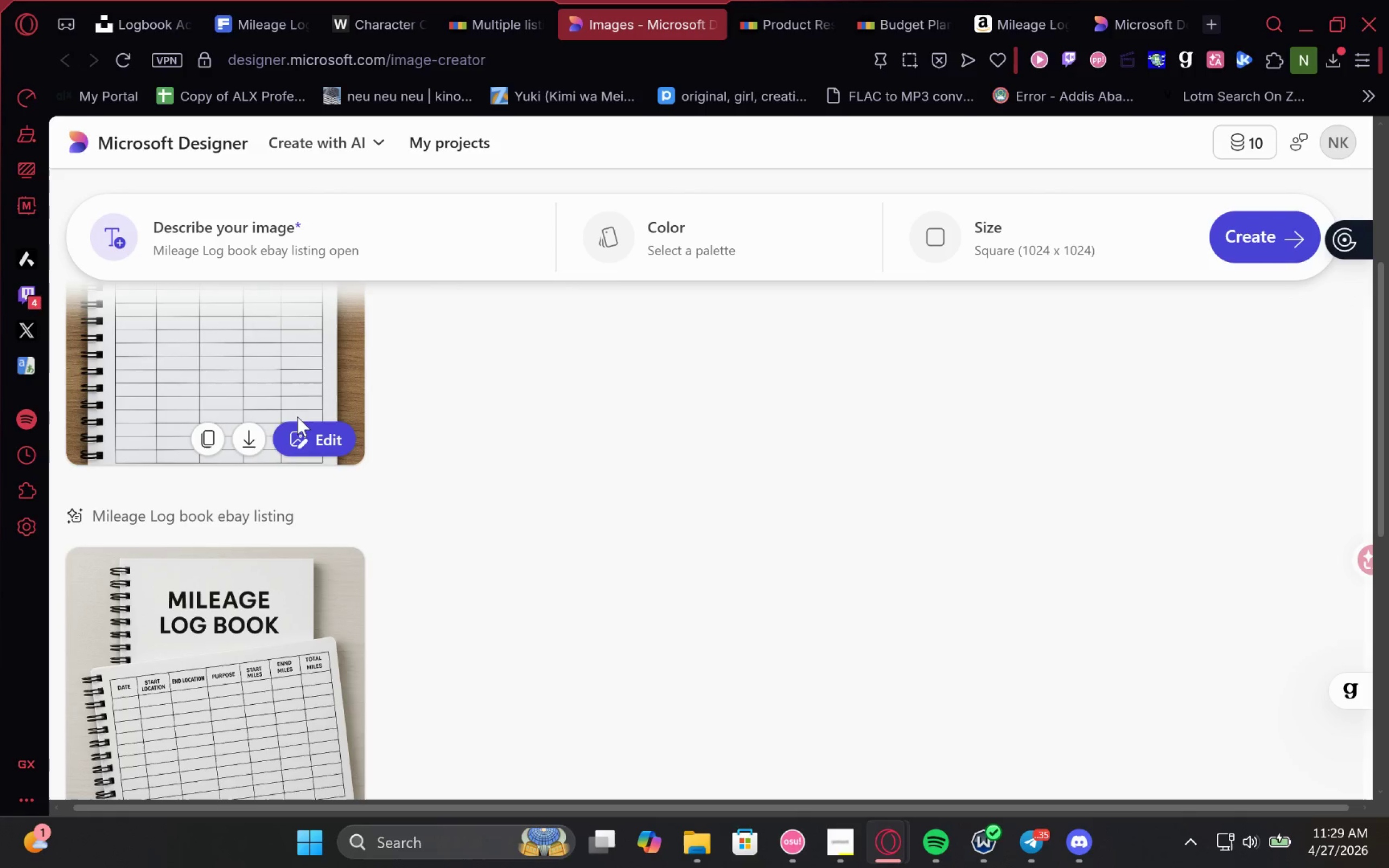 
wait(5.91)
 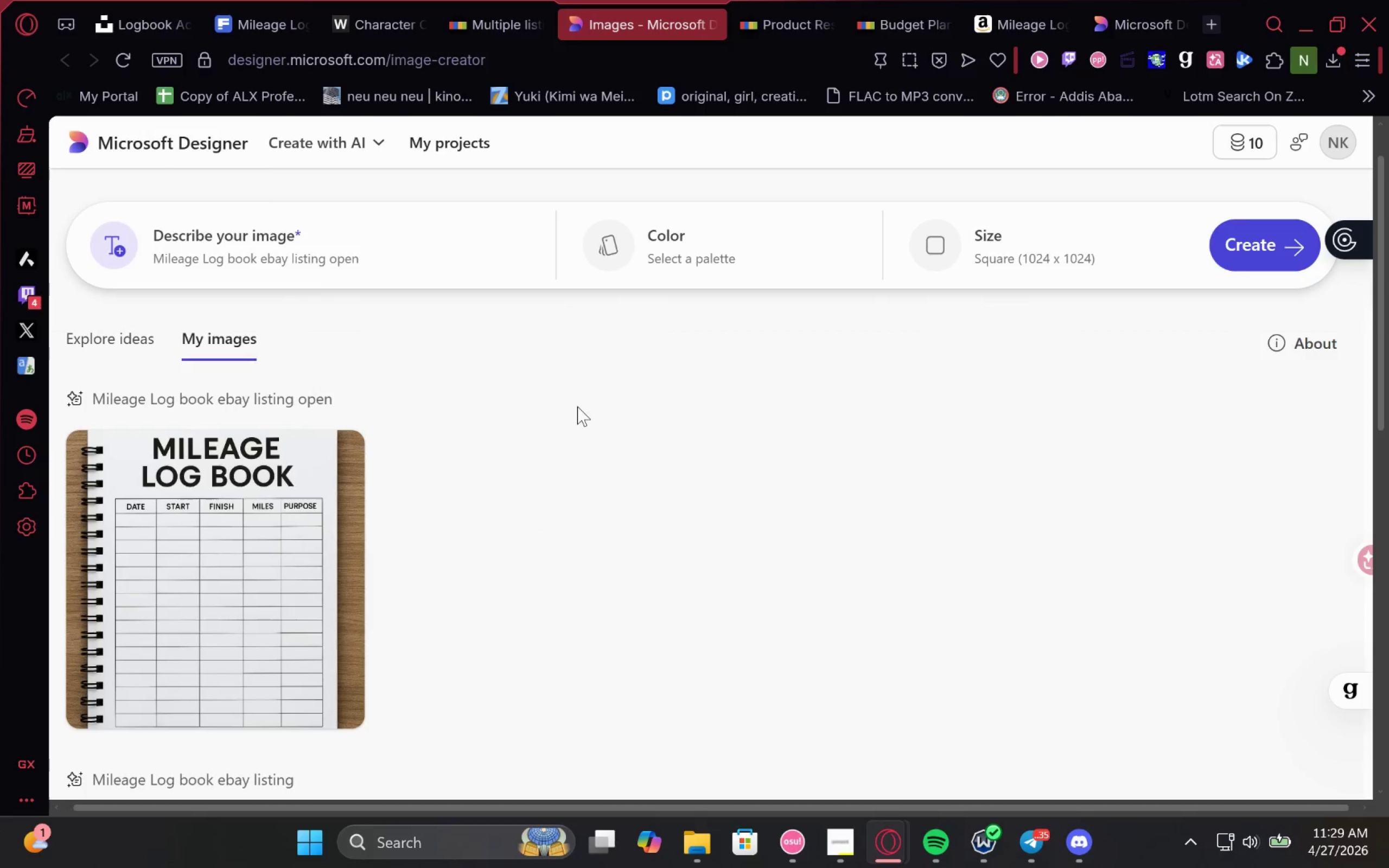 
left_click([252, 435])
 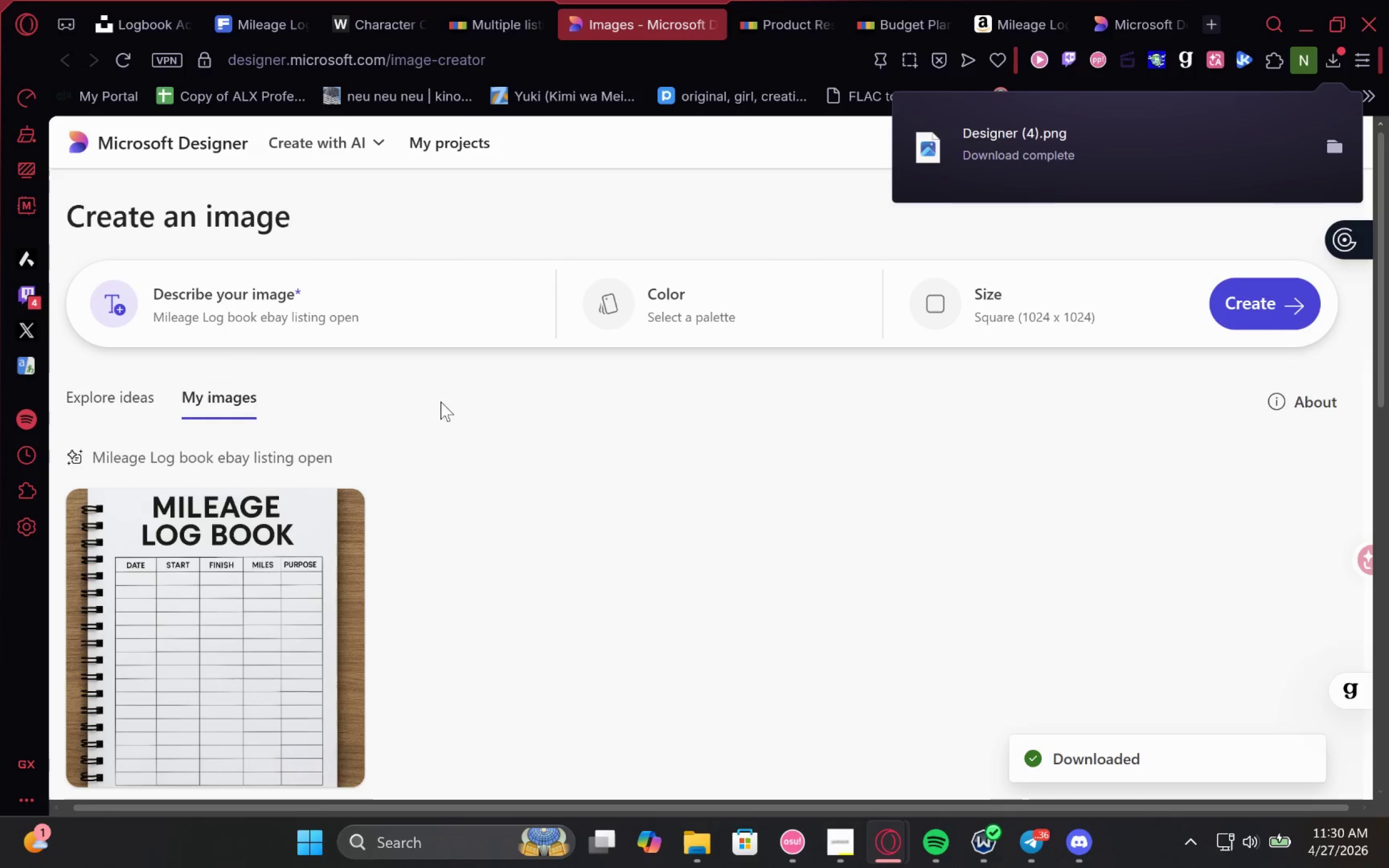 
wait(5.23)
 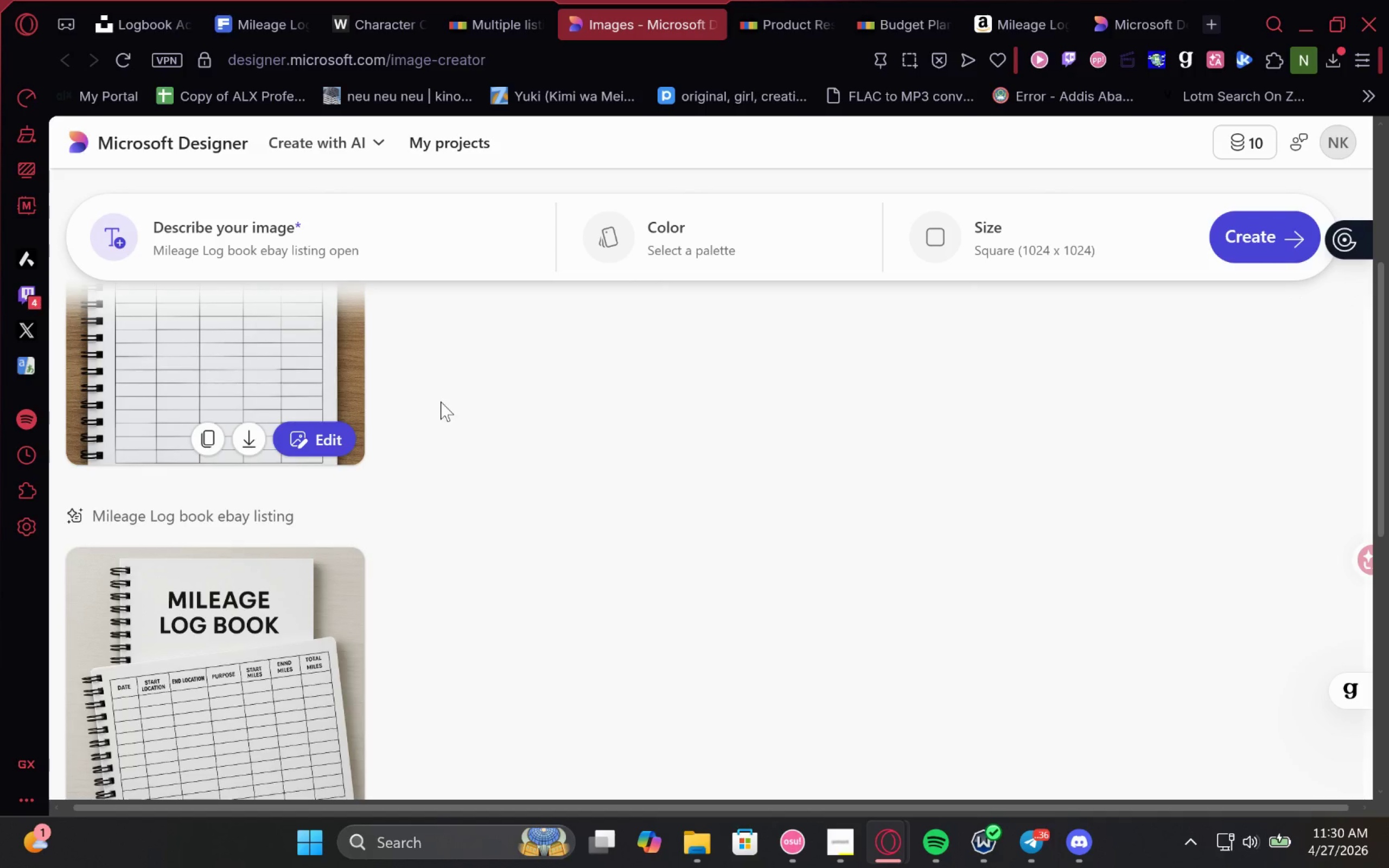 
left_click([326, 266])
 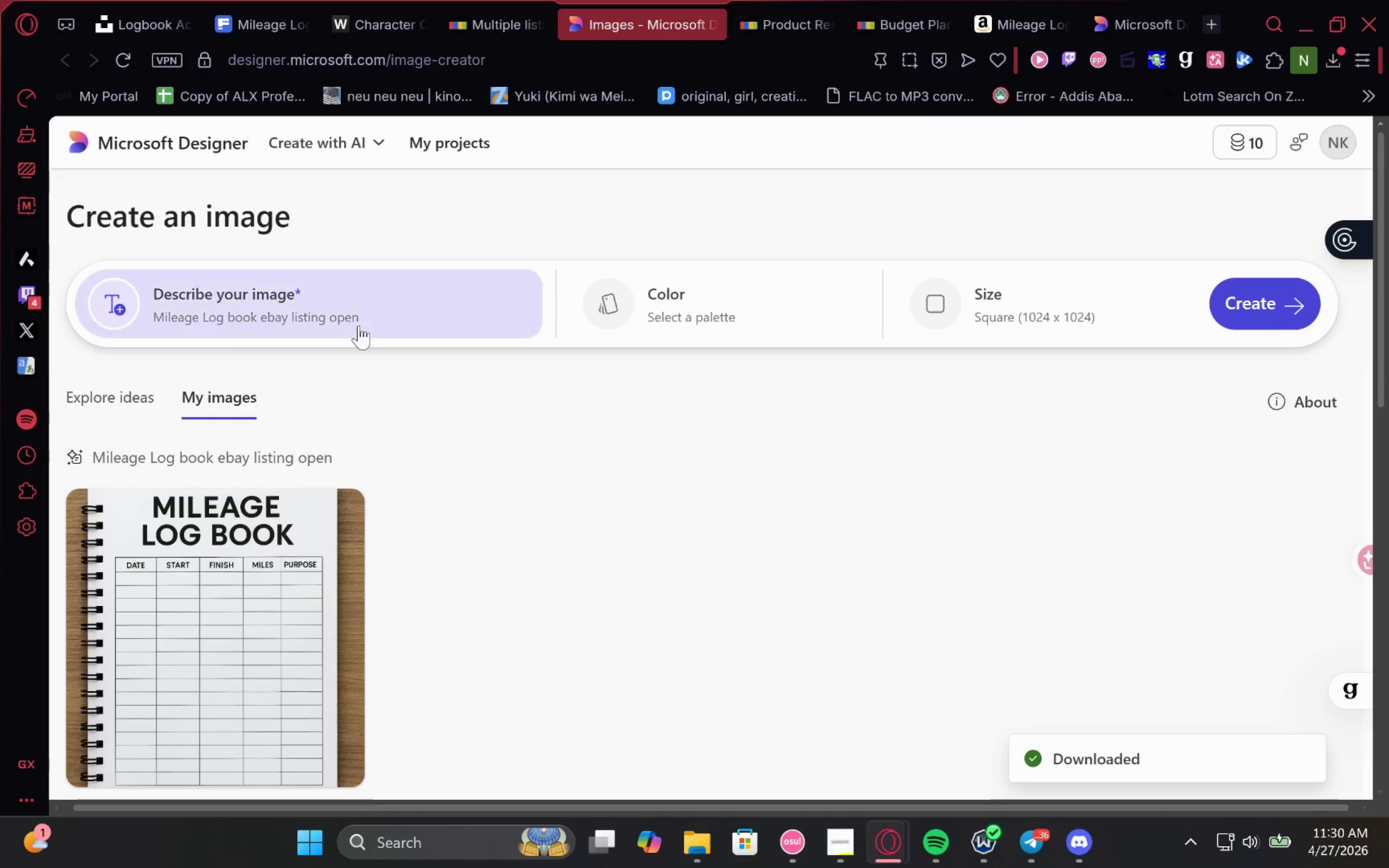 
left_click([359, 326])
 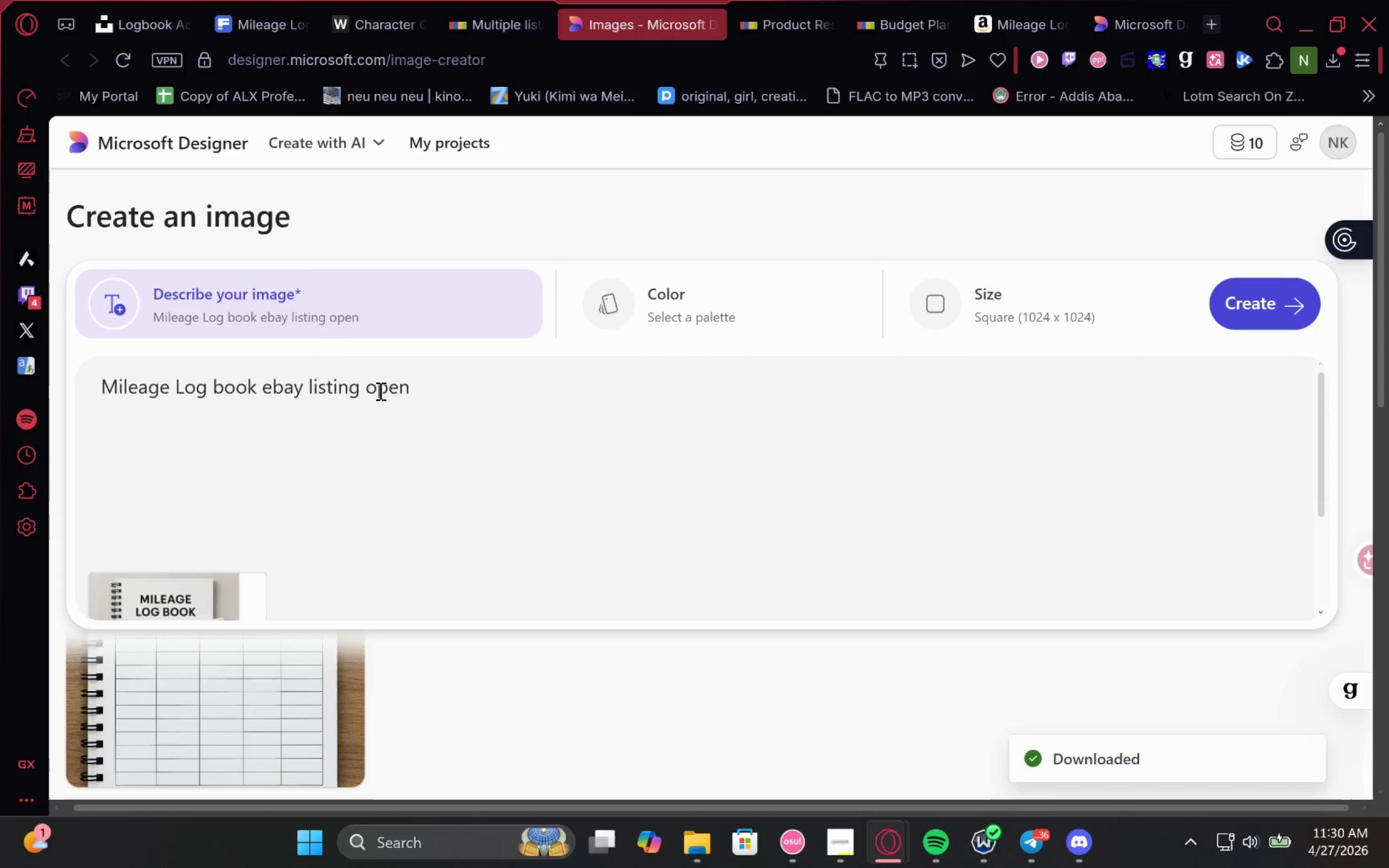 
double_click([379, 391])
 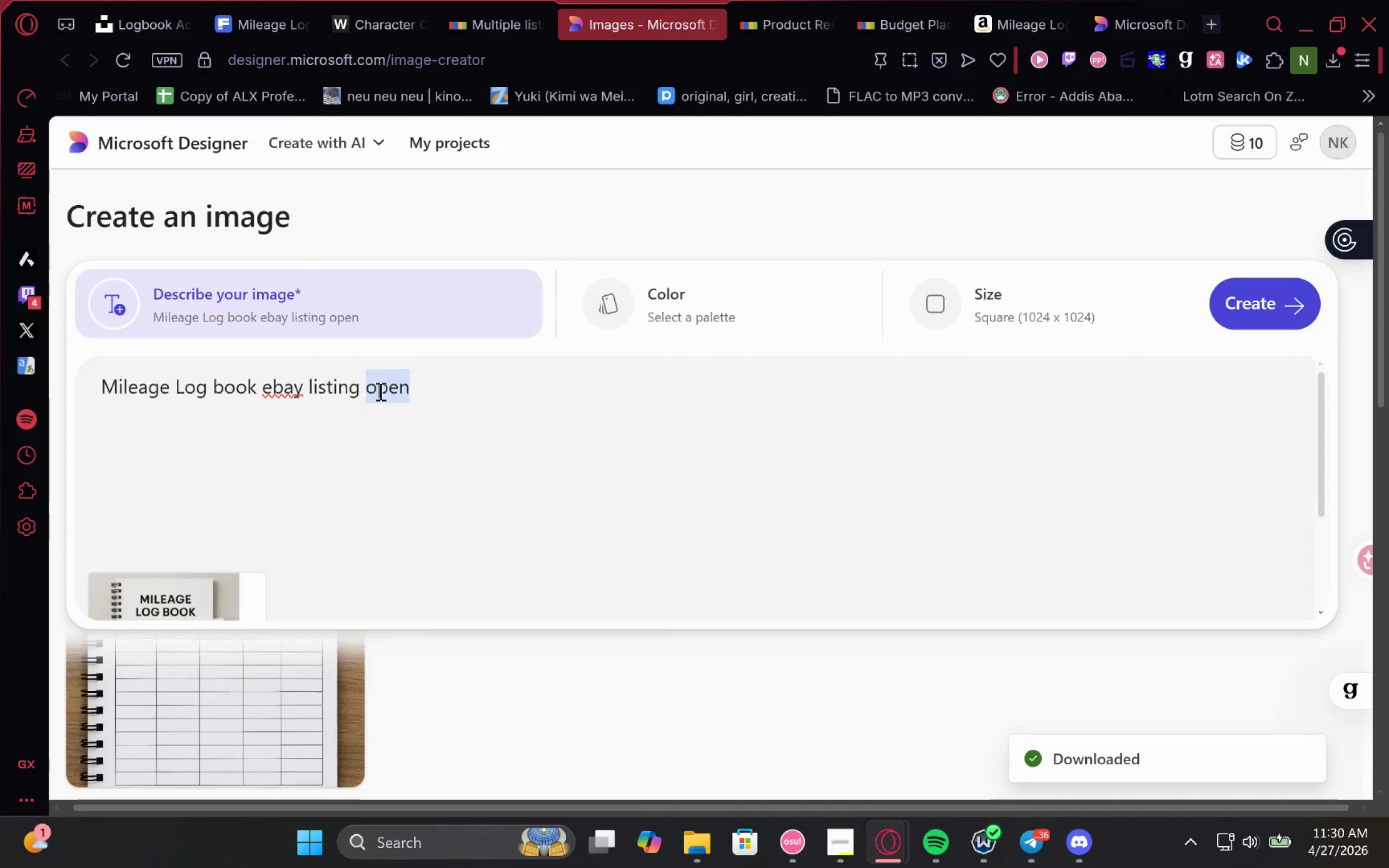 
key(Control+C)
 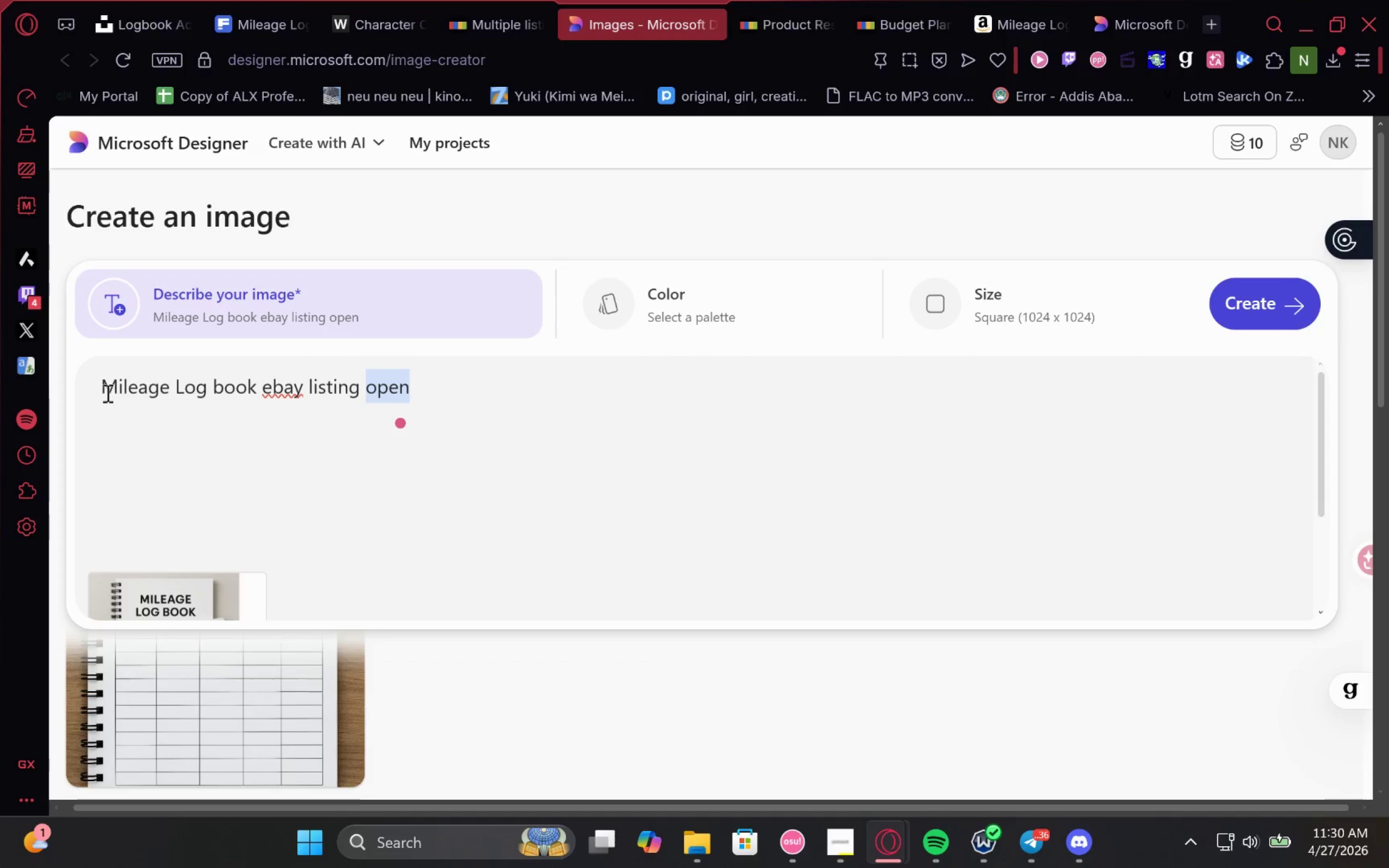 
key(Control+X)
 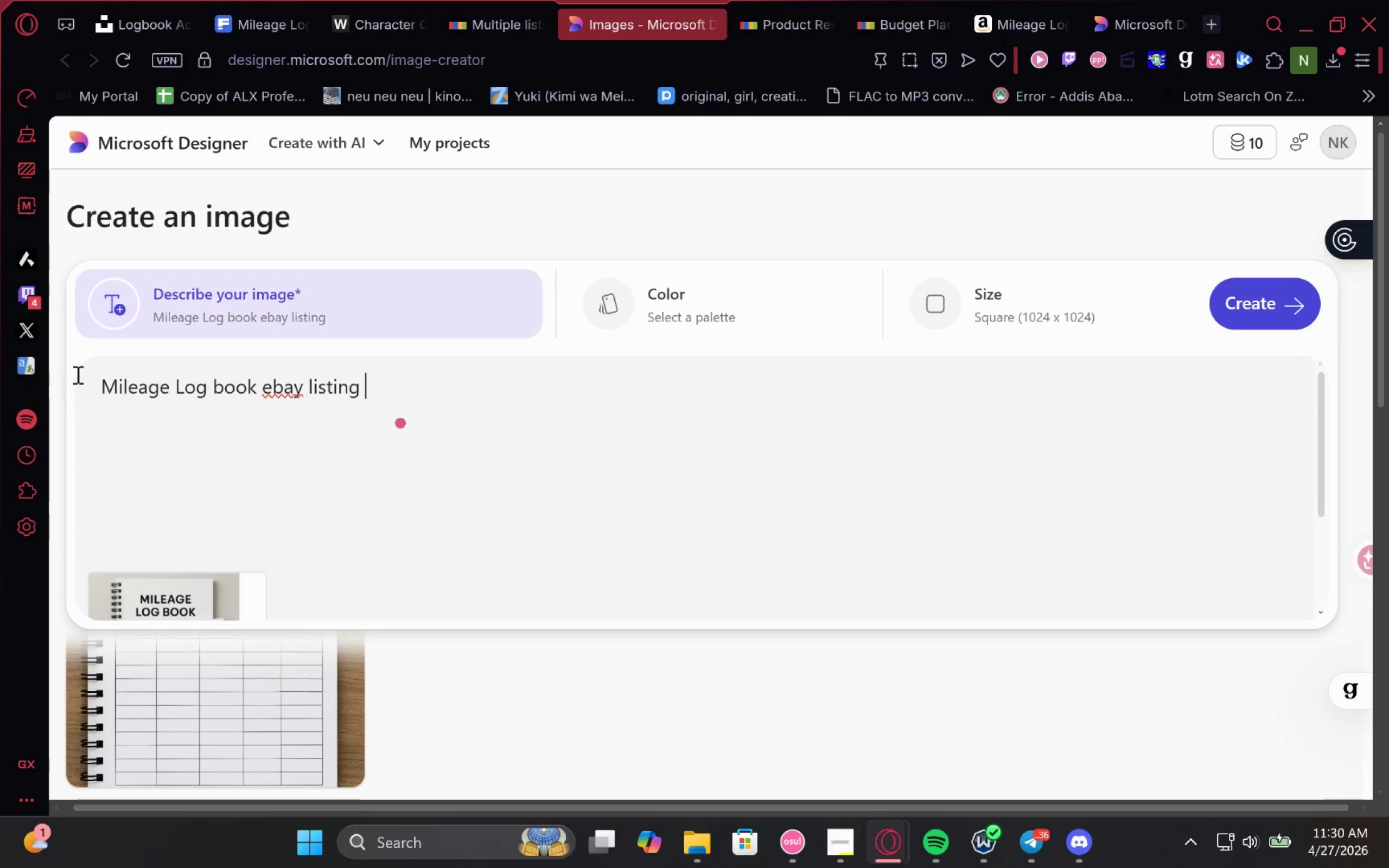 
key(Home)
 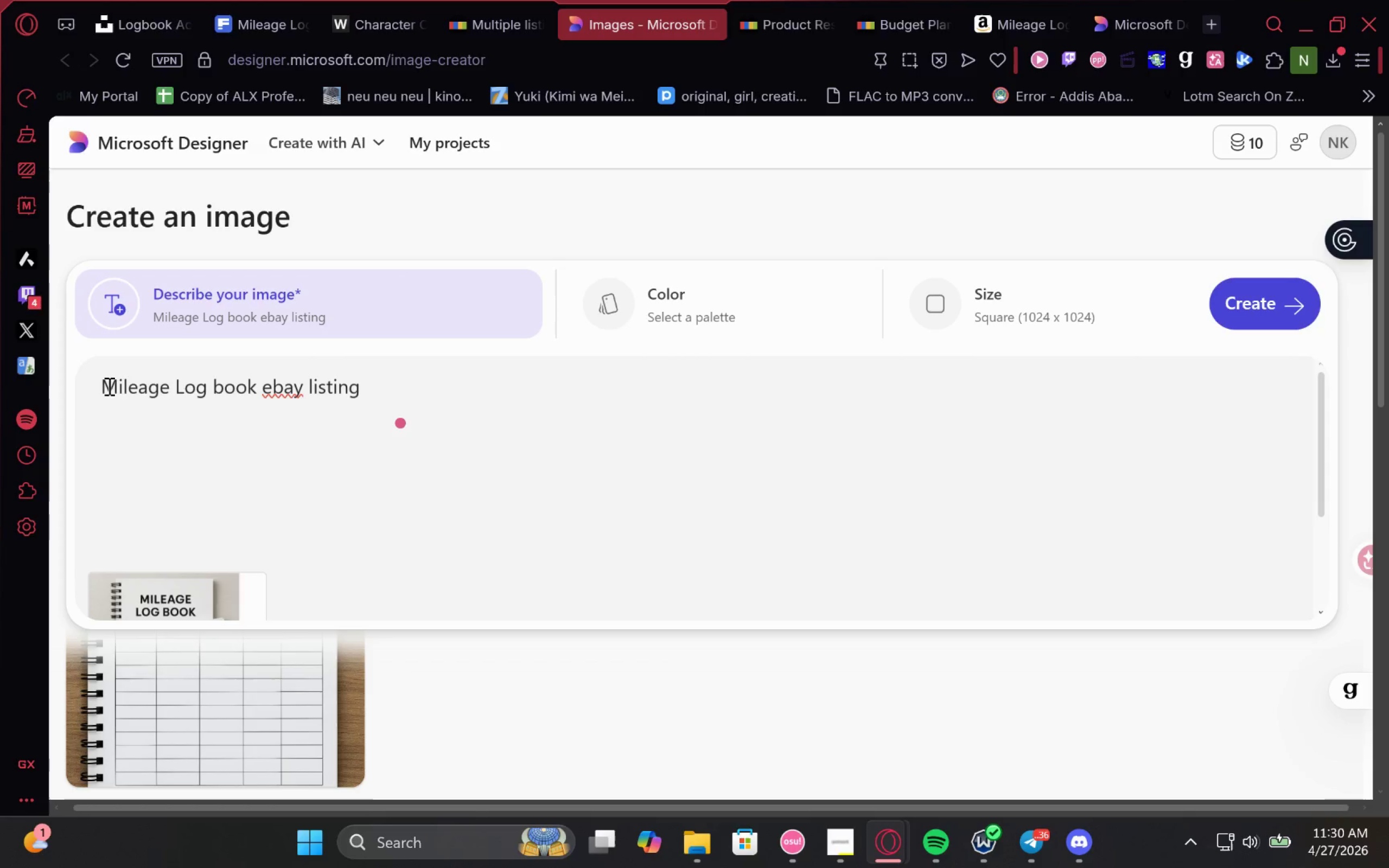 
key(Control+V)
 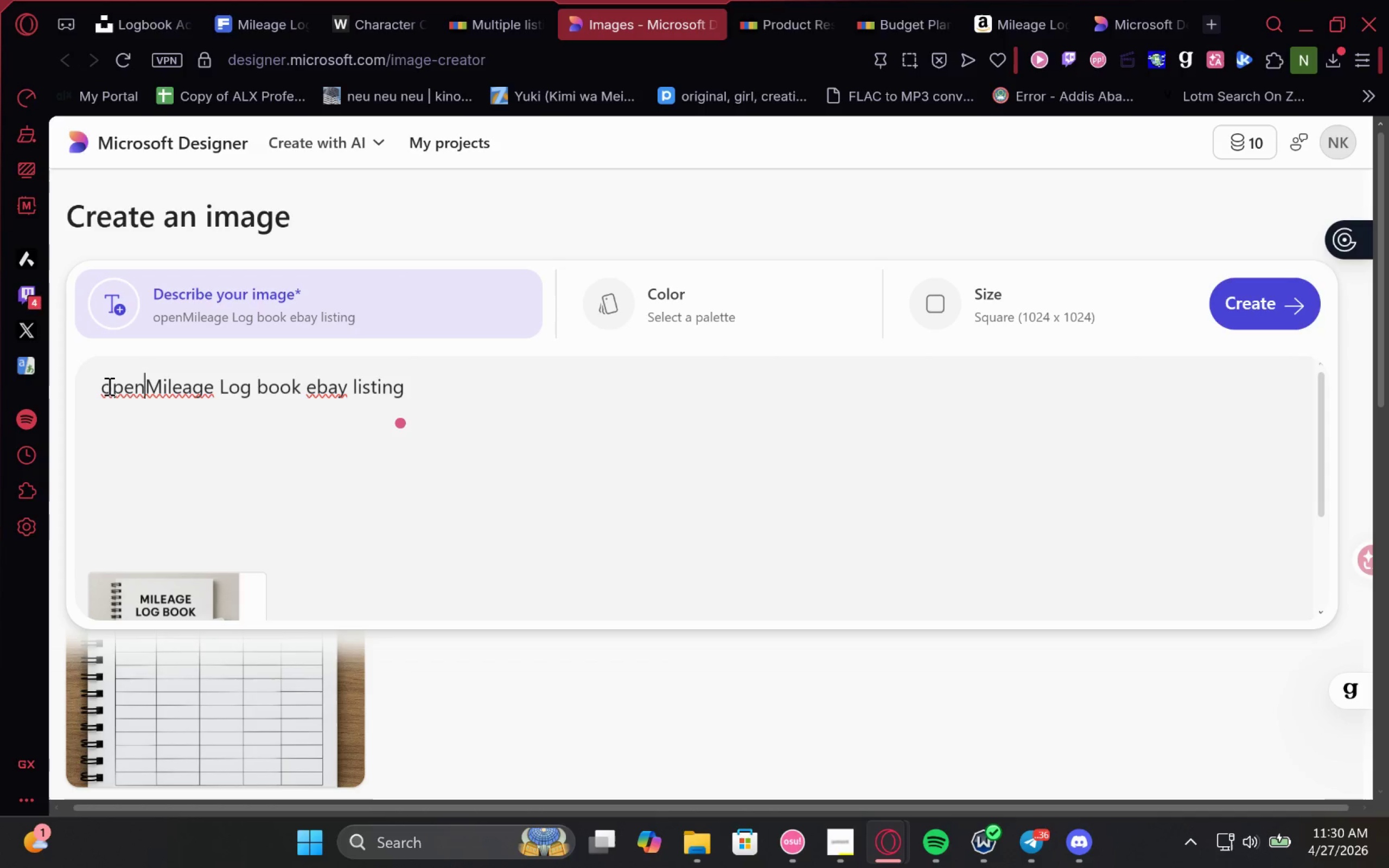 
key(Space)
 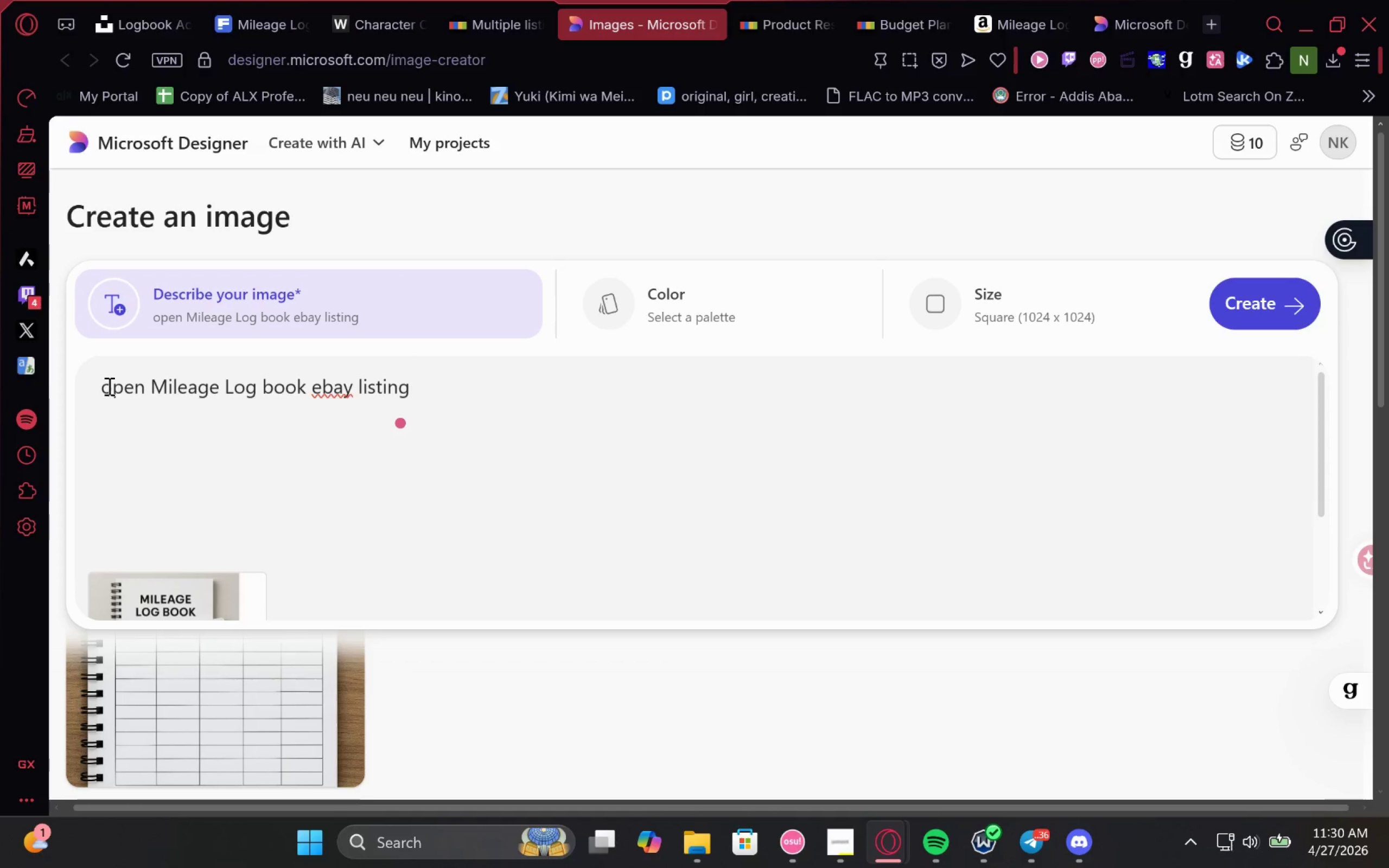 
hold_key(key=ArrowRight, duration=1.12)
 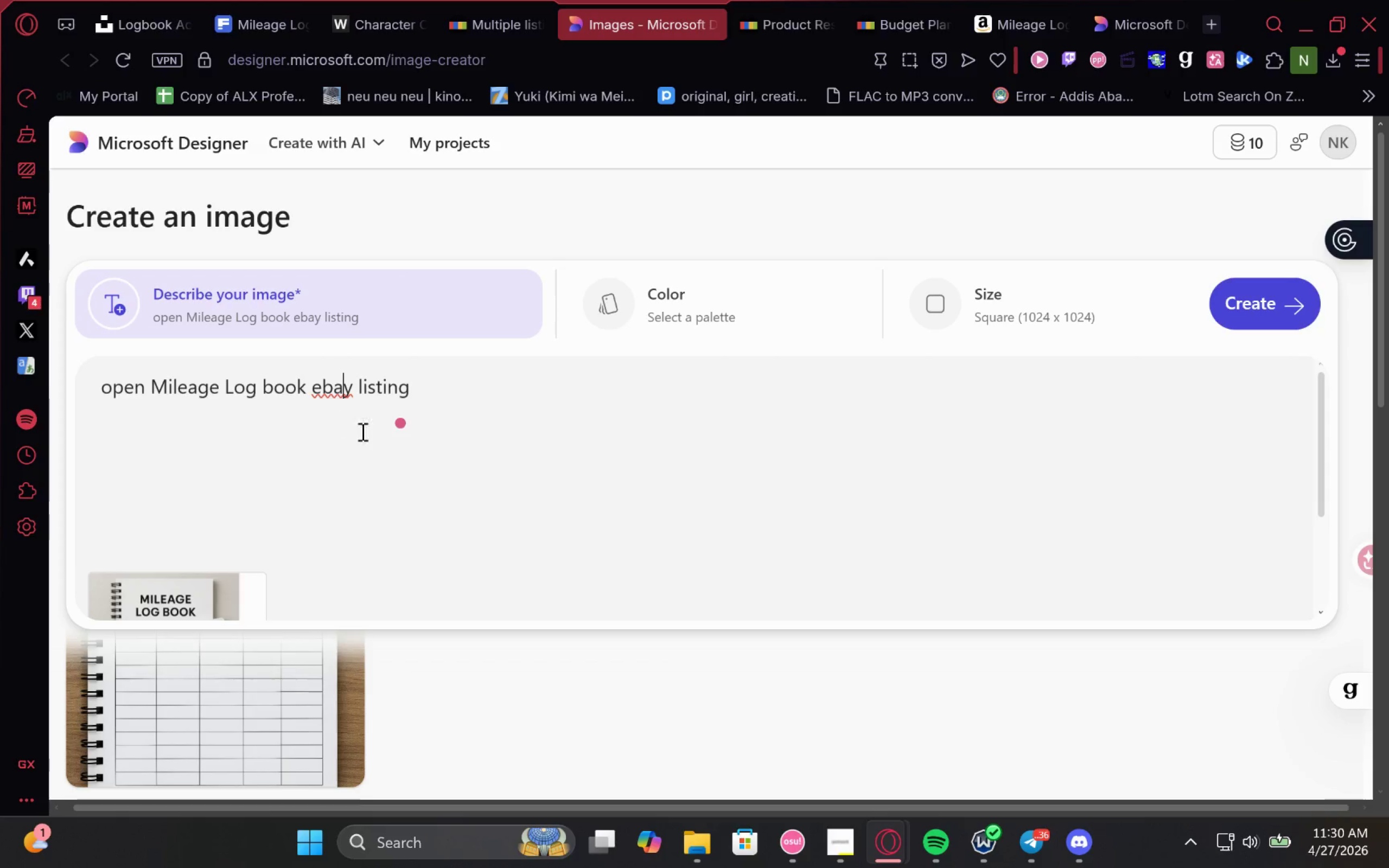 
key(ArrowLeft)
 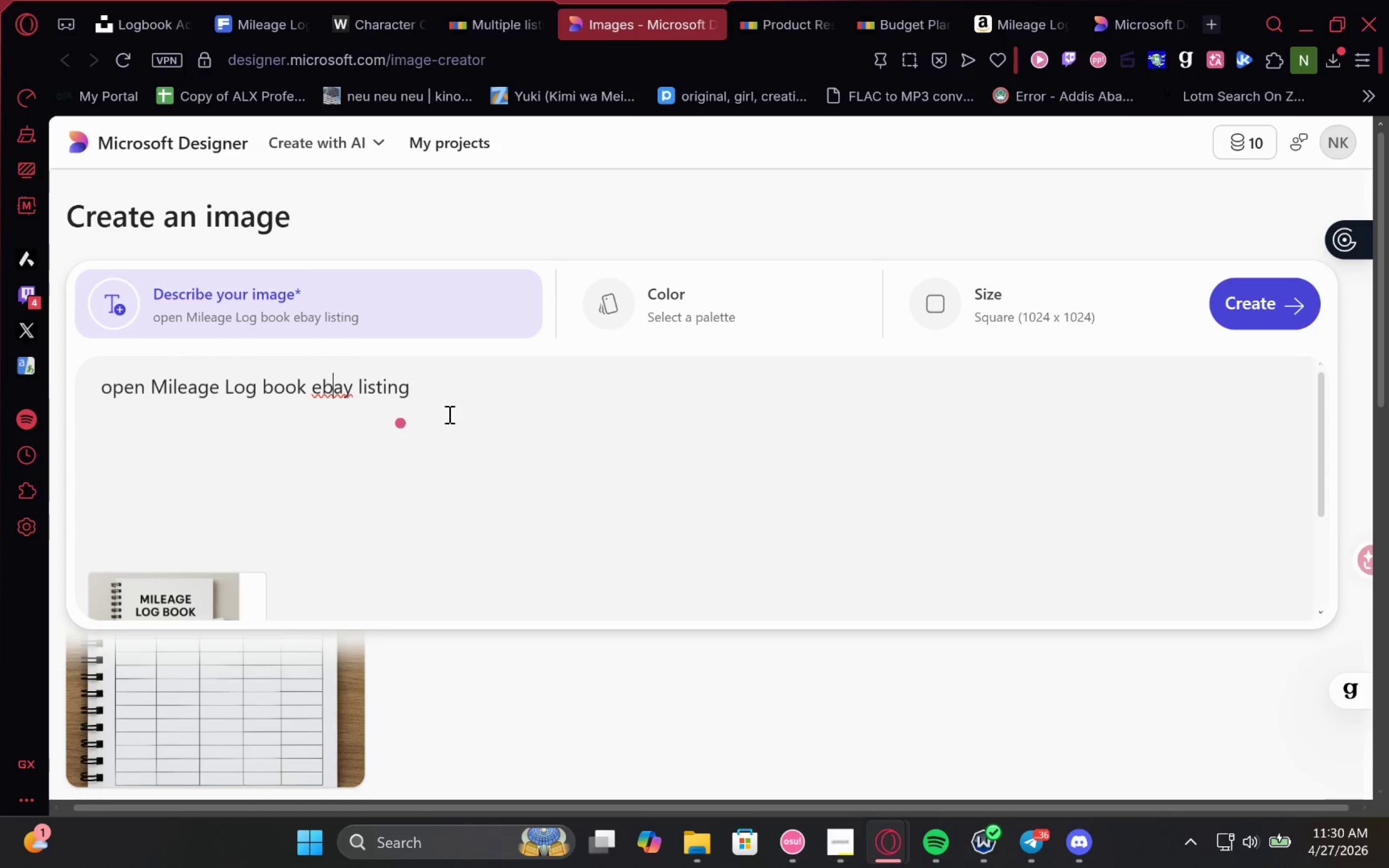 
key(ArrowLeft)
 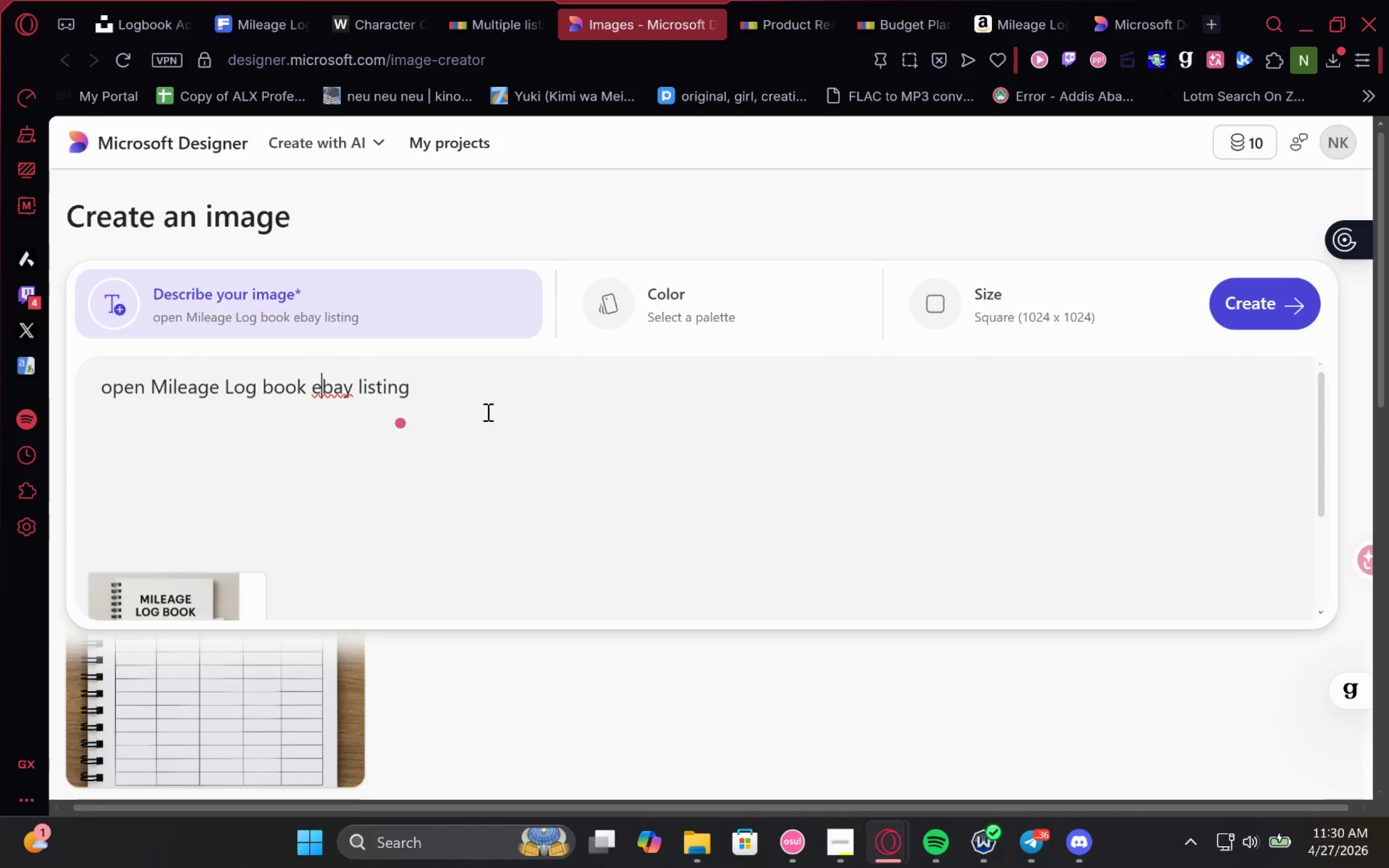 
key(ArrowLeft)
 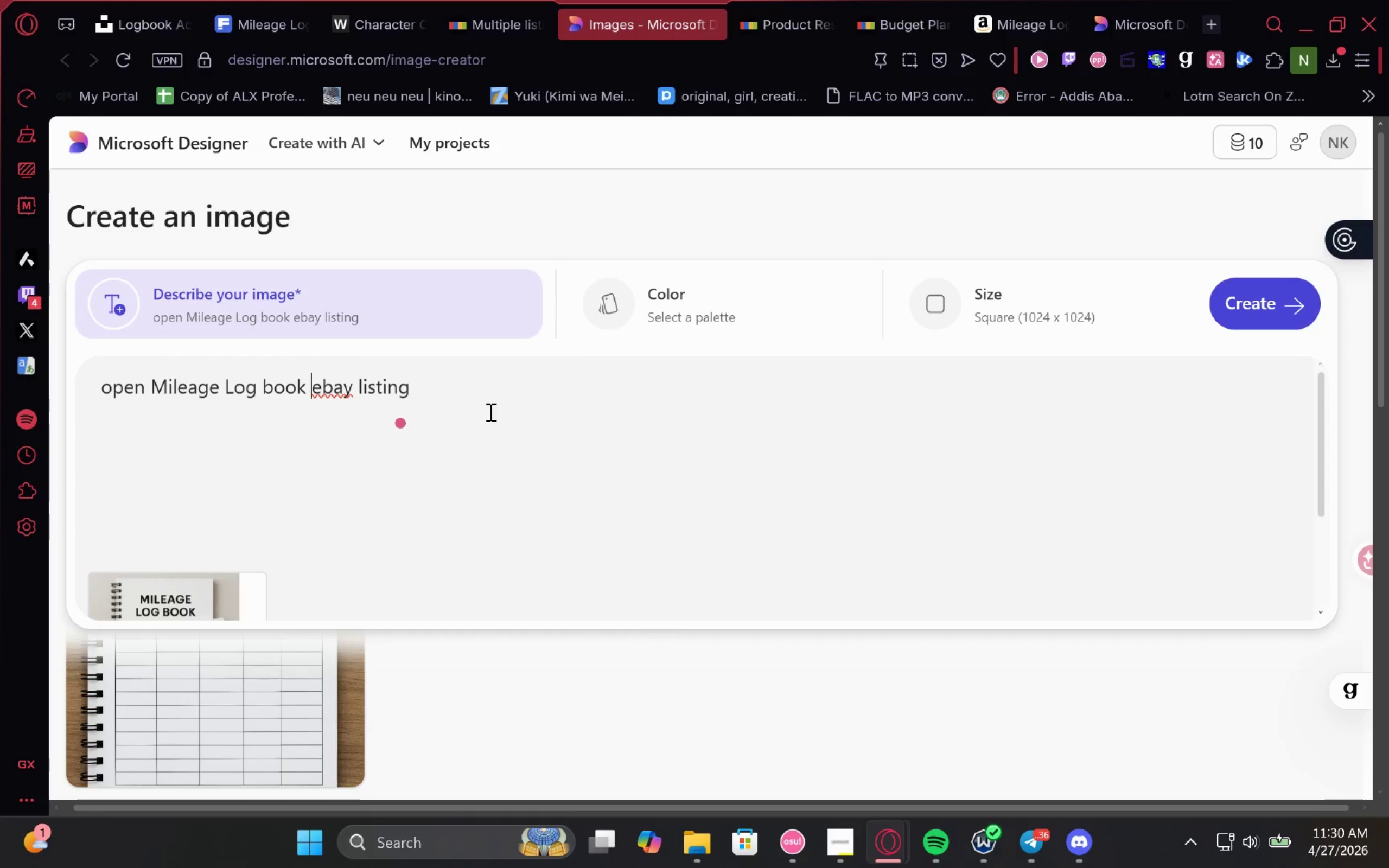 
key(ArrowLeft)
 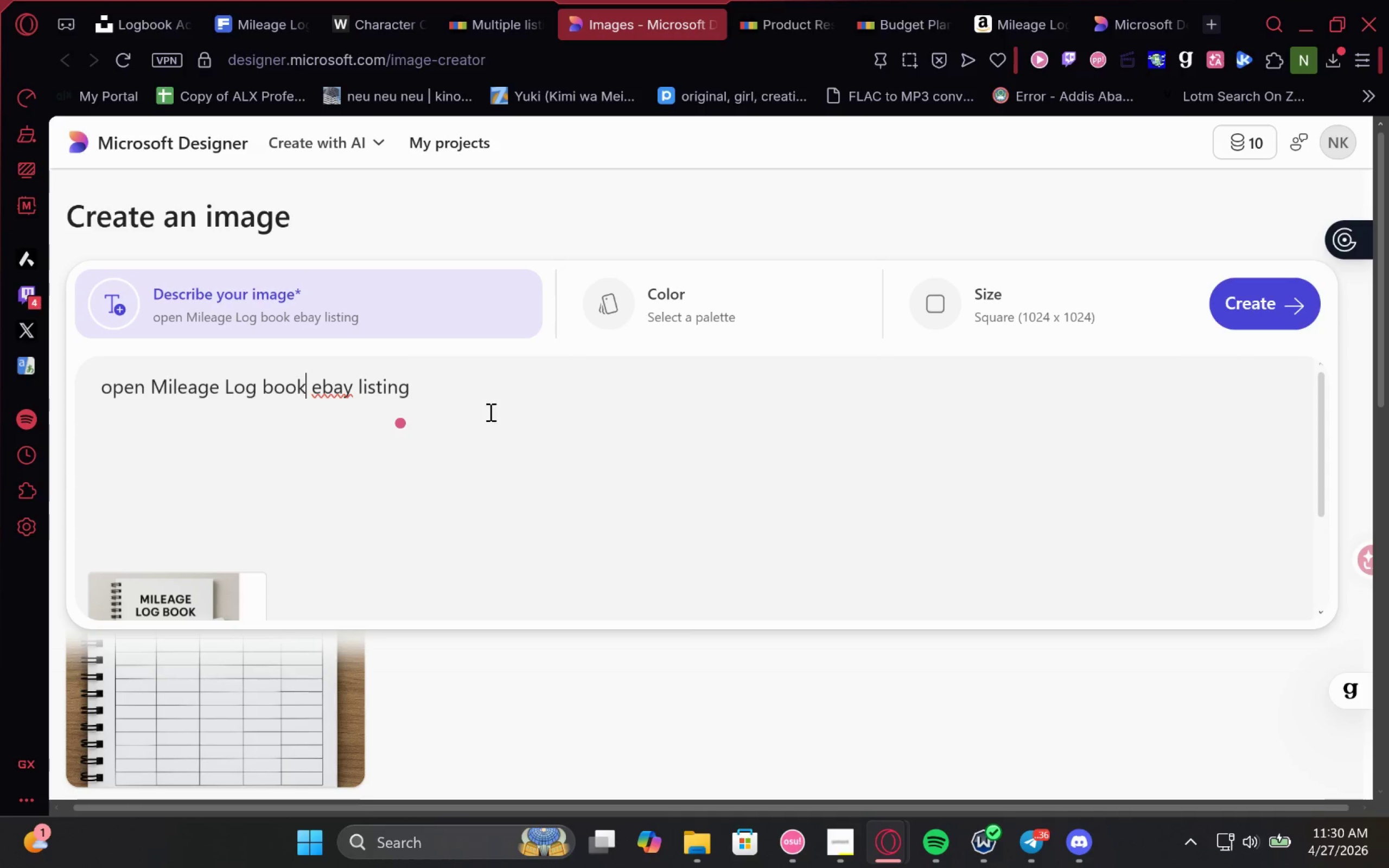 
key(ArrowLeft)
 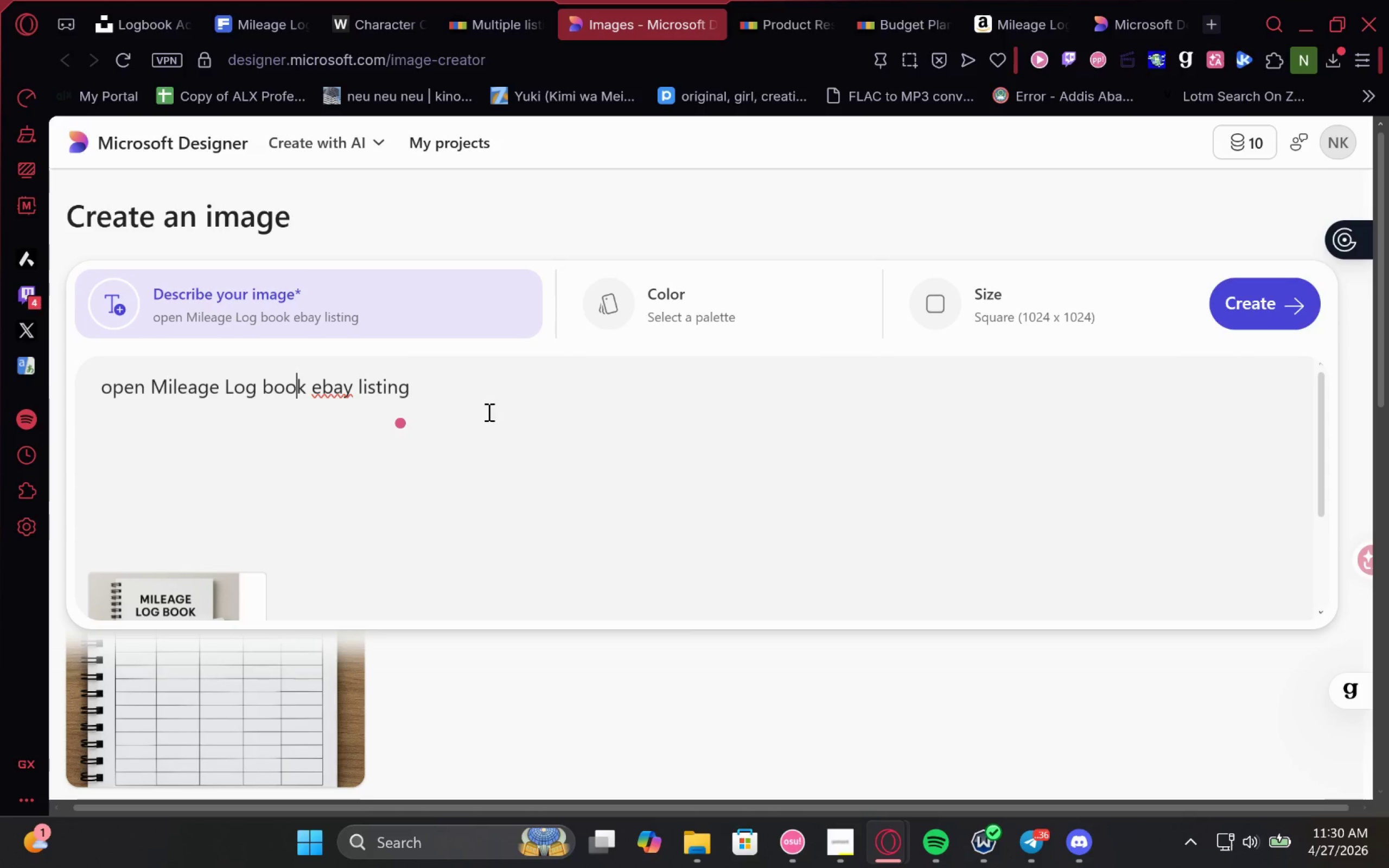 
key(ArrowLeft)
 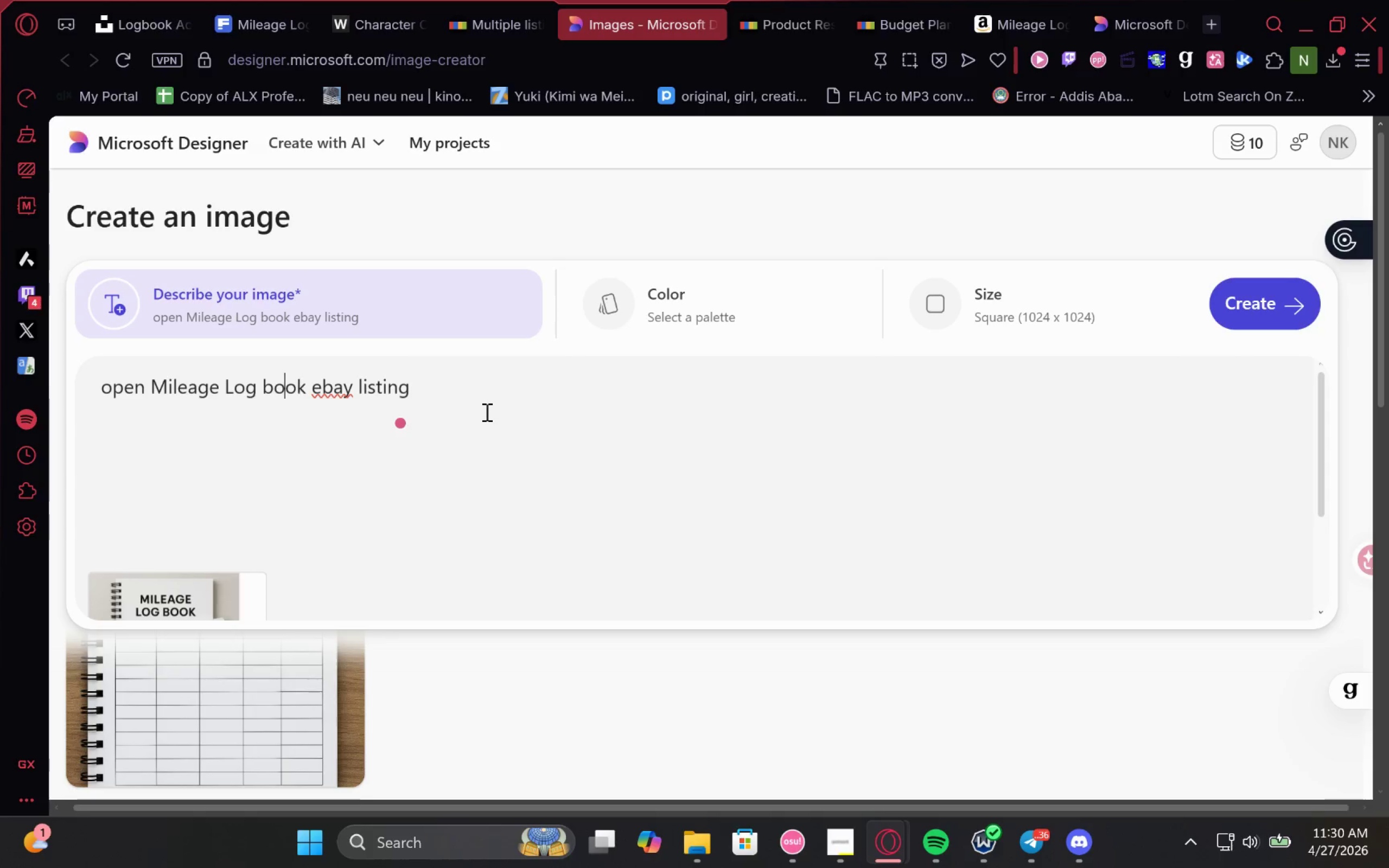 
key(ArrowLeft)
 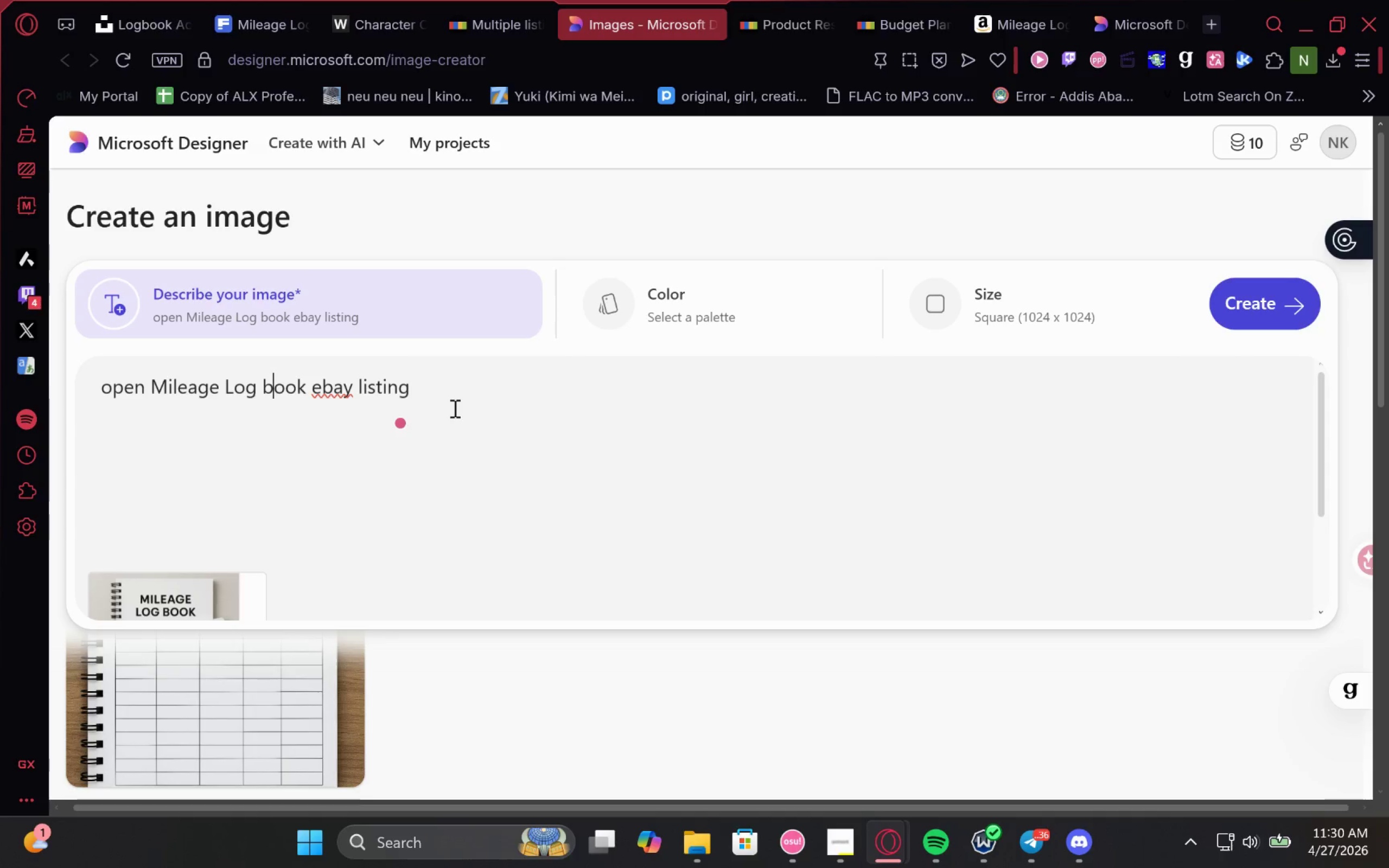 
key(ArrowRight)
 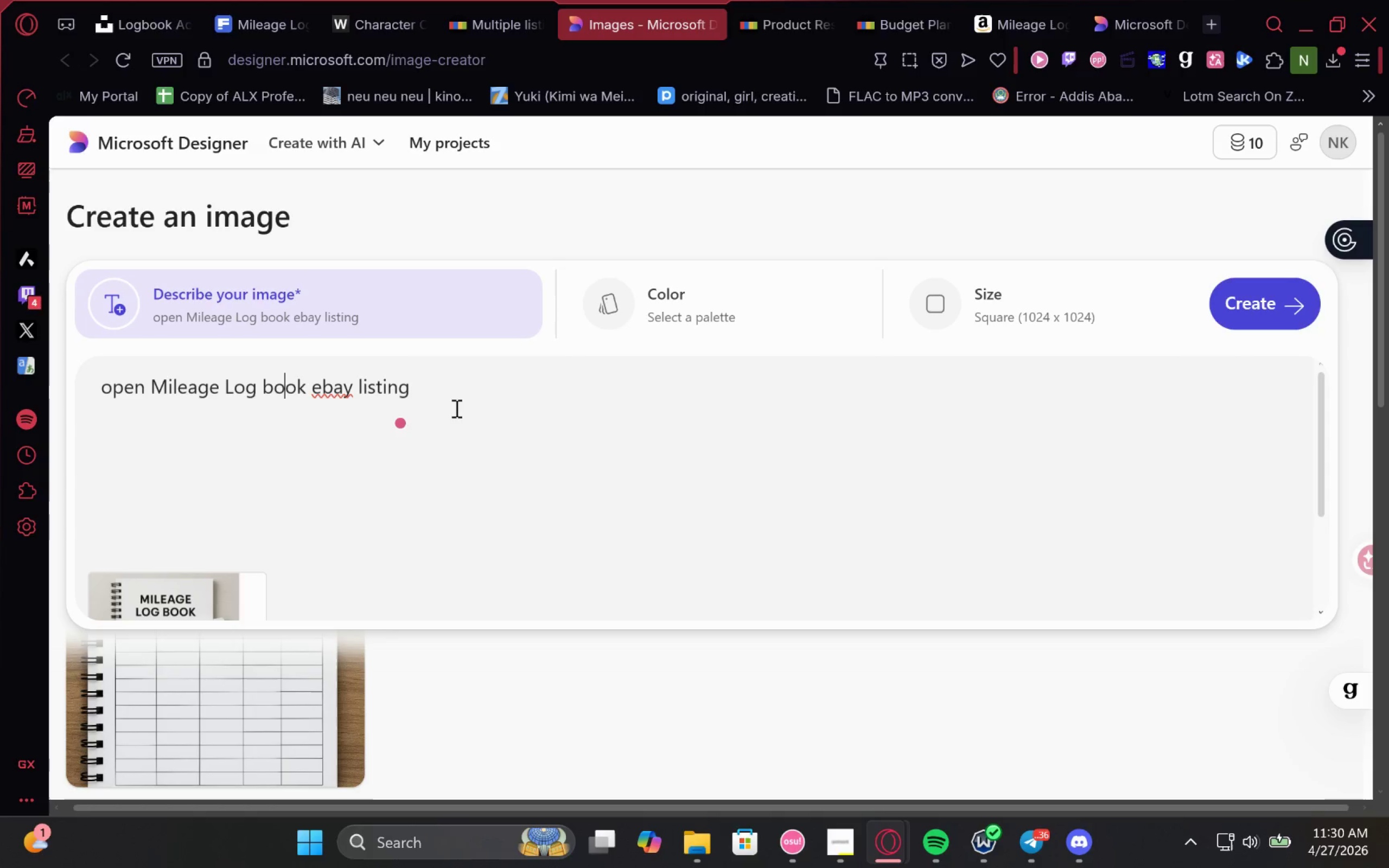 
key(ArrowRight)
 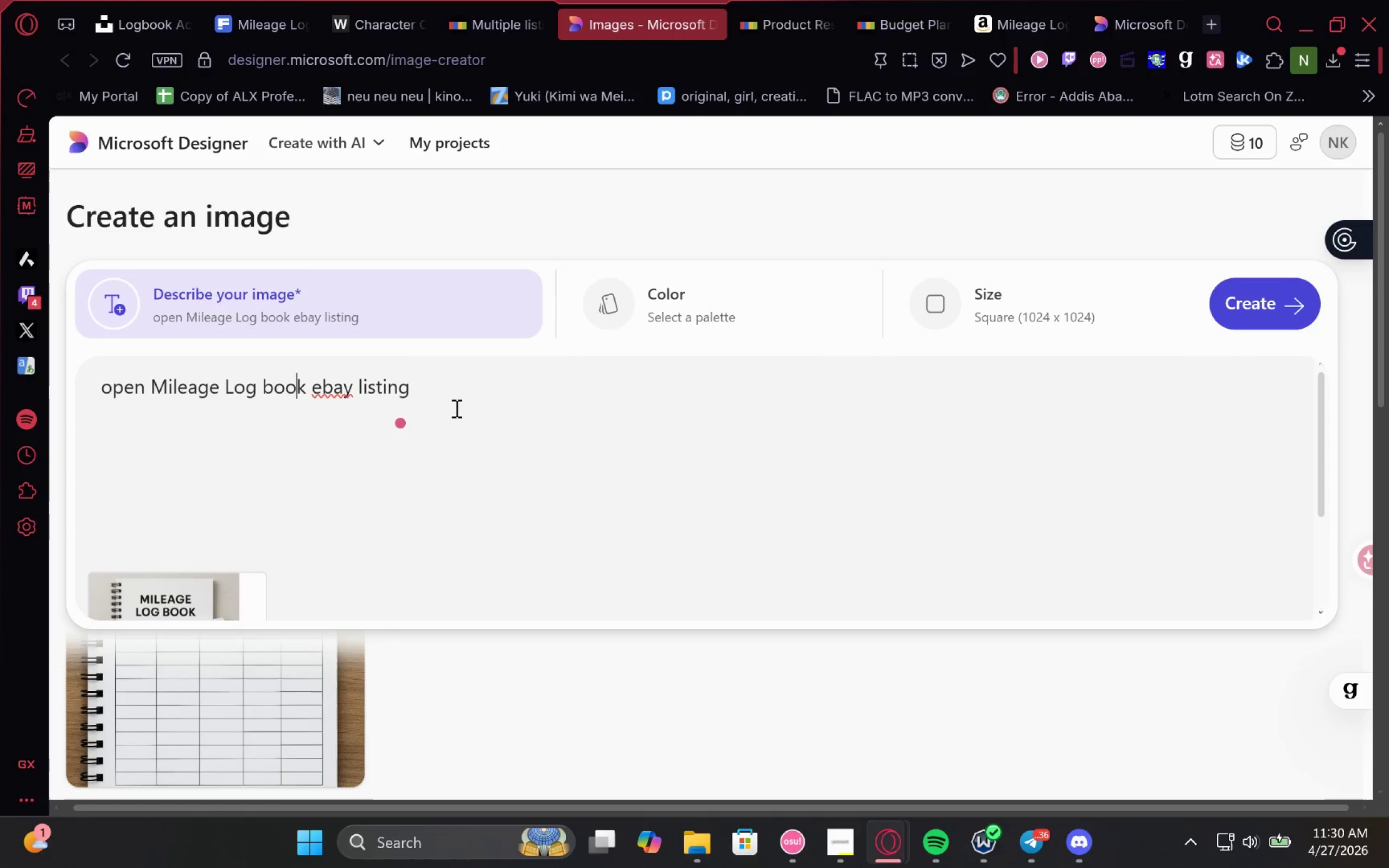 
key(ArrowRight)
 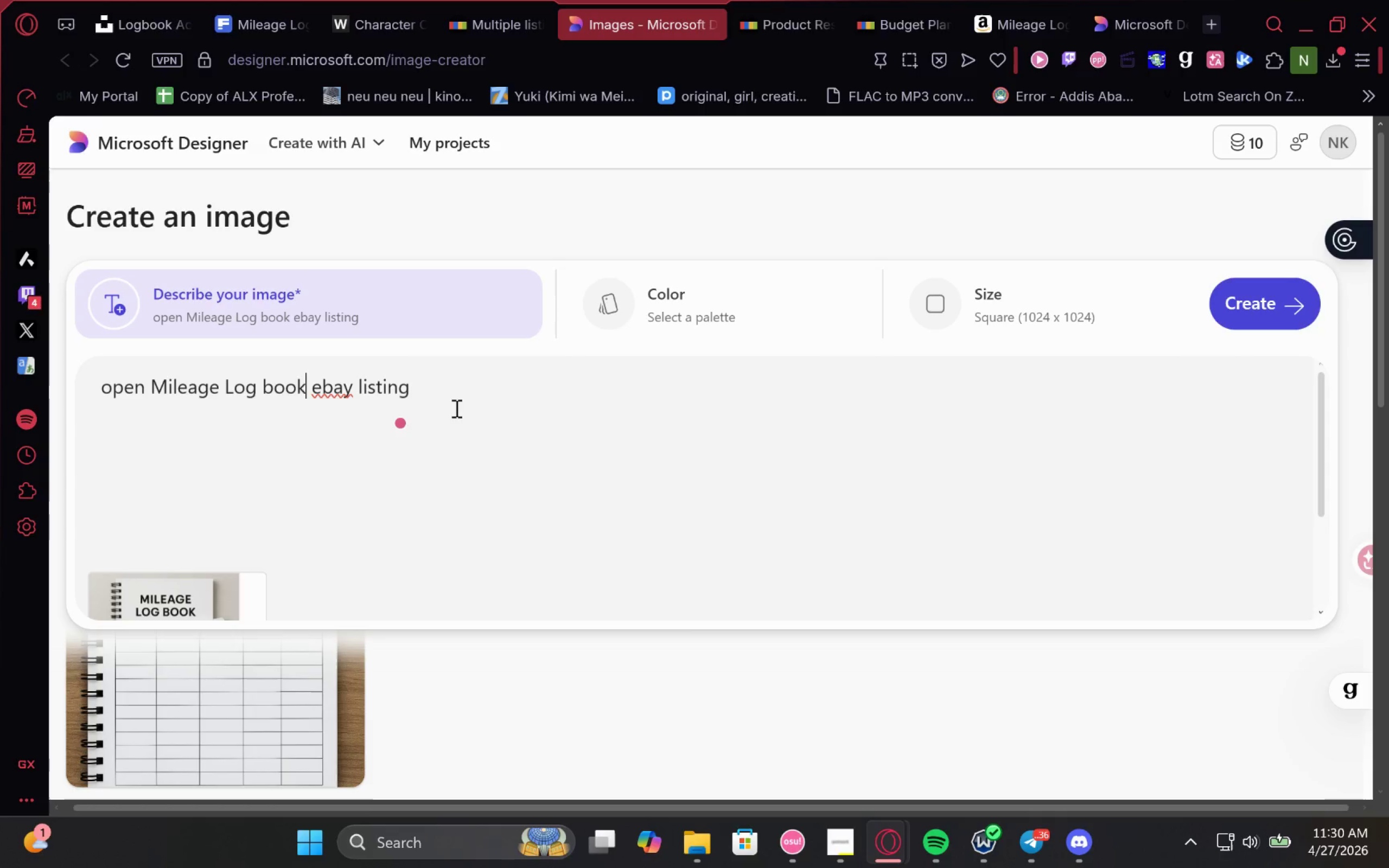 
type( with a pen ontop)
 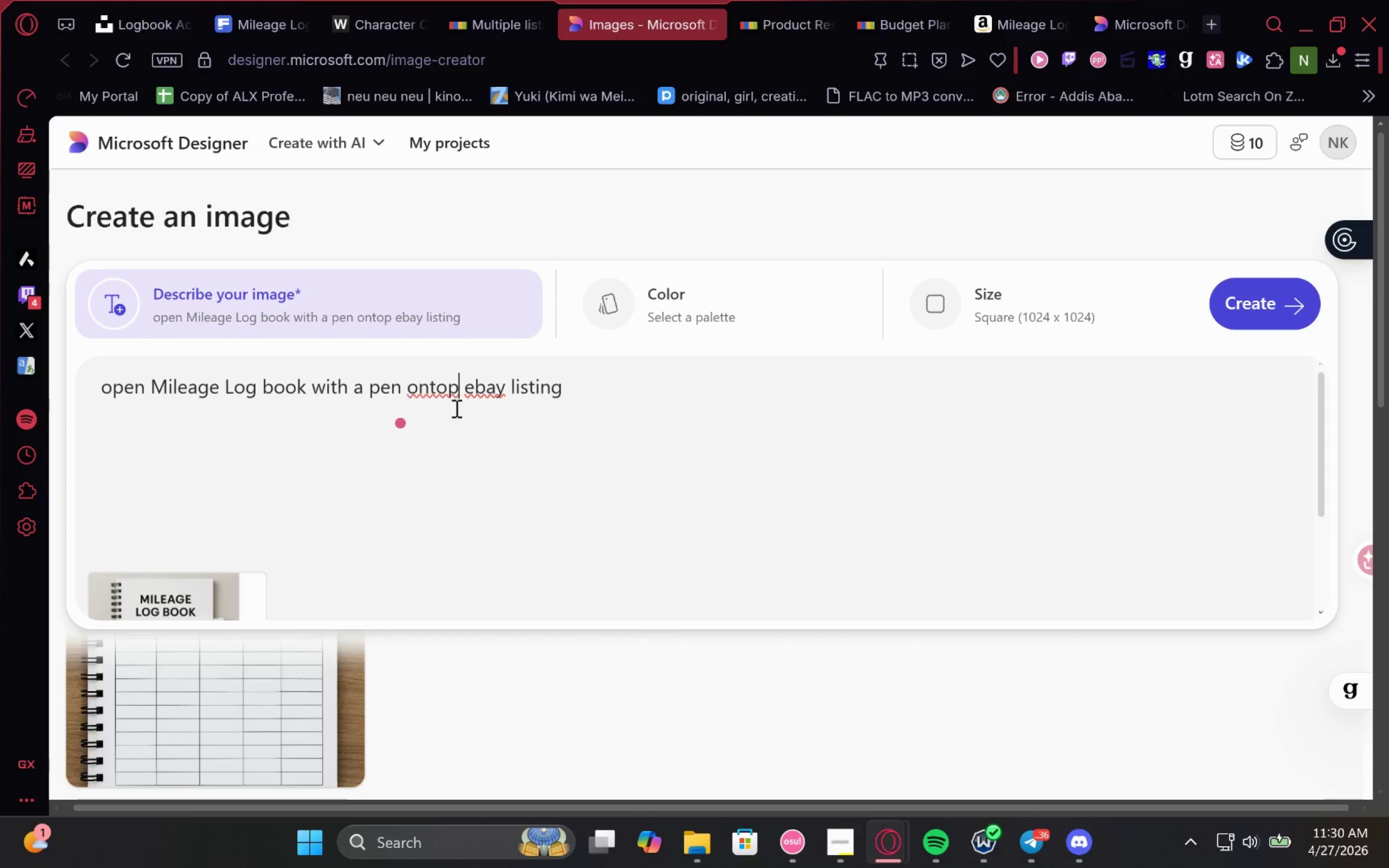 
key(ArrowLeft)
 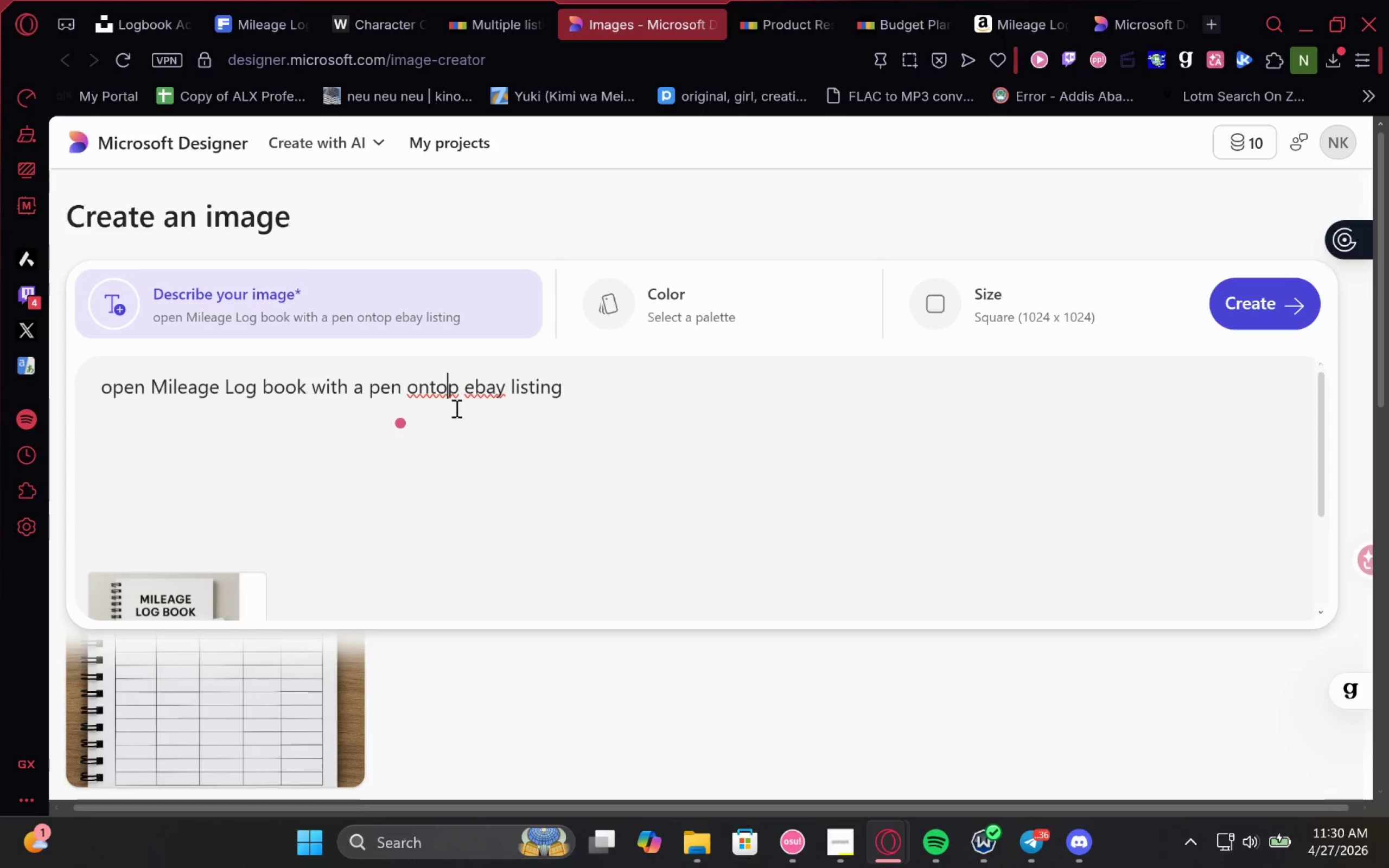 
key(ArrowLeft)
 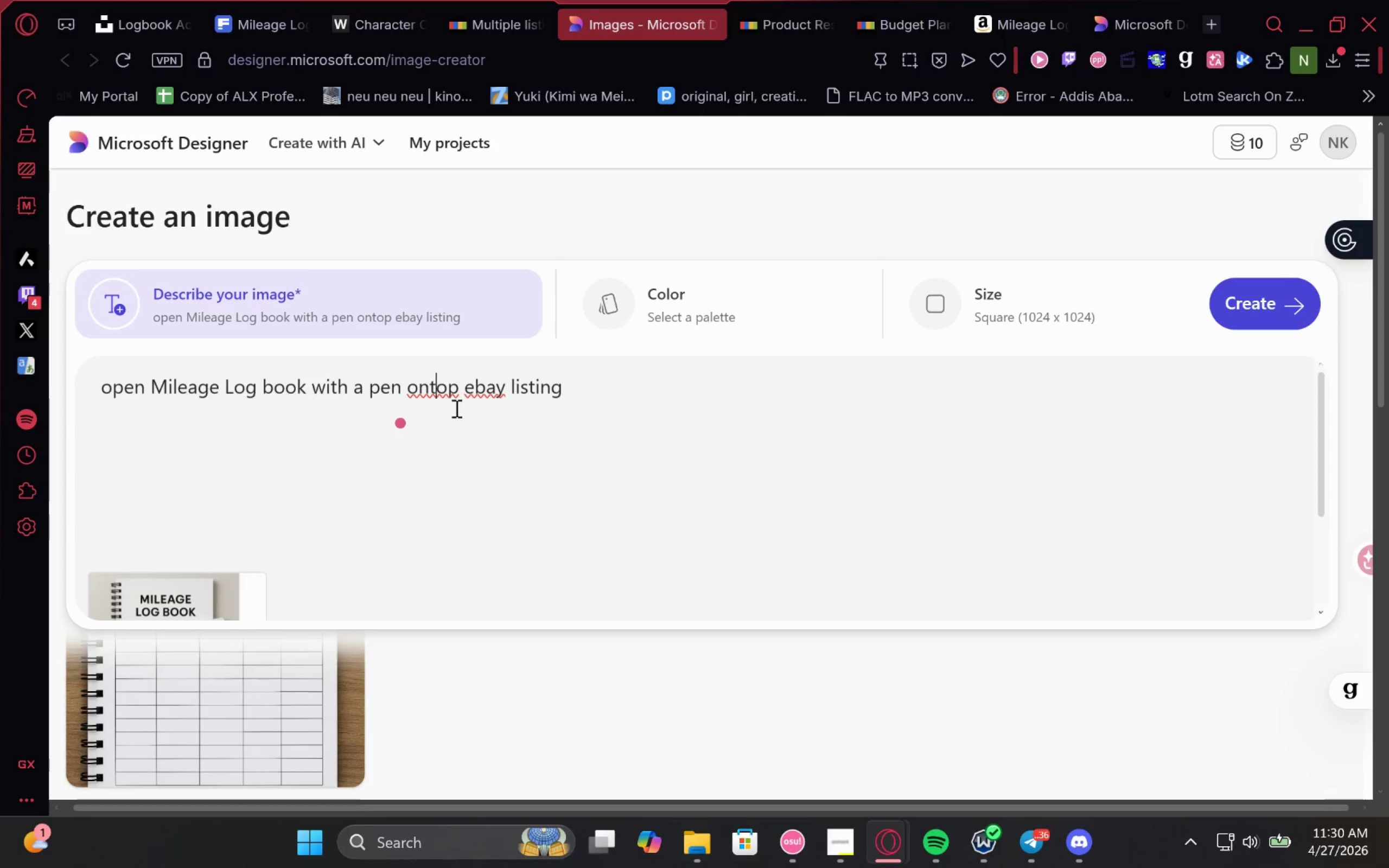 
key(ArrowLeft)
 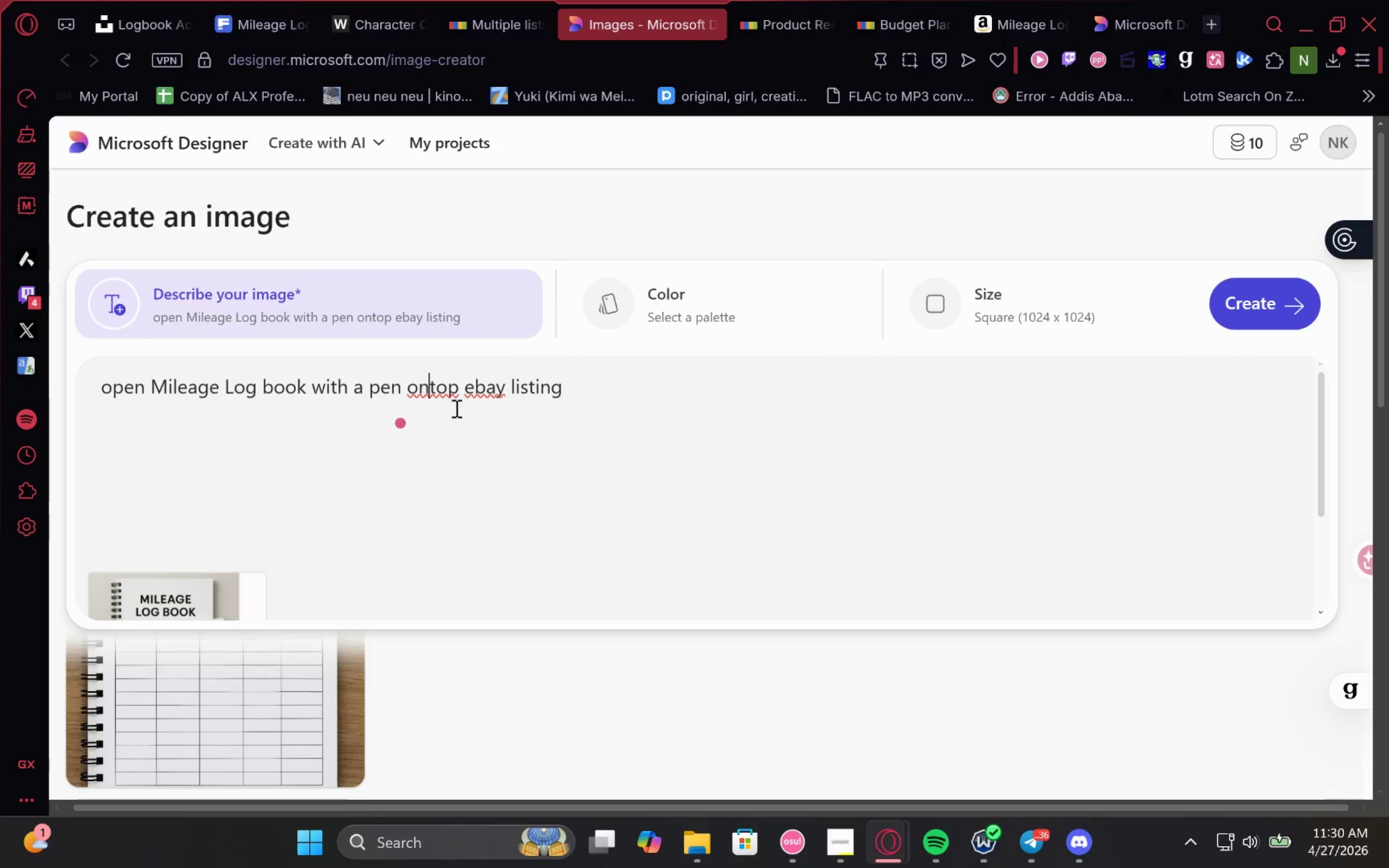 
key(Space)
 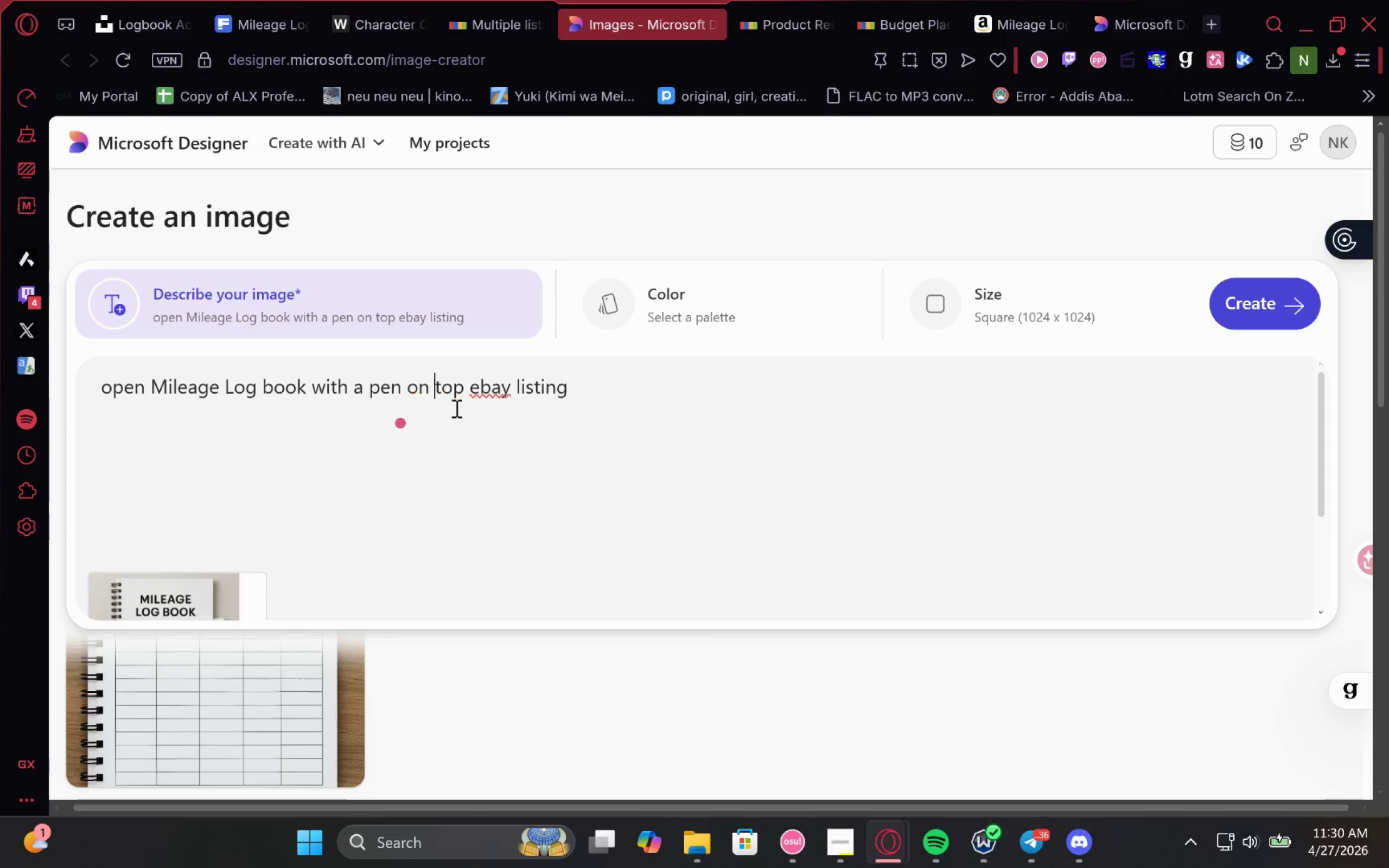 
key(ArrowRight)
 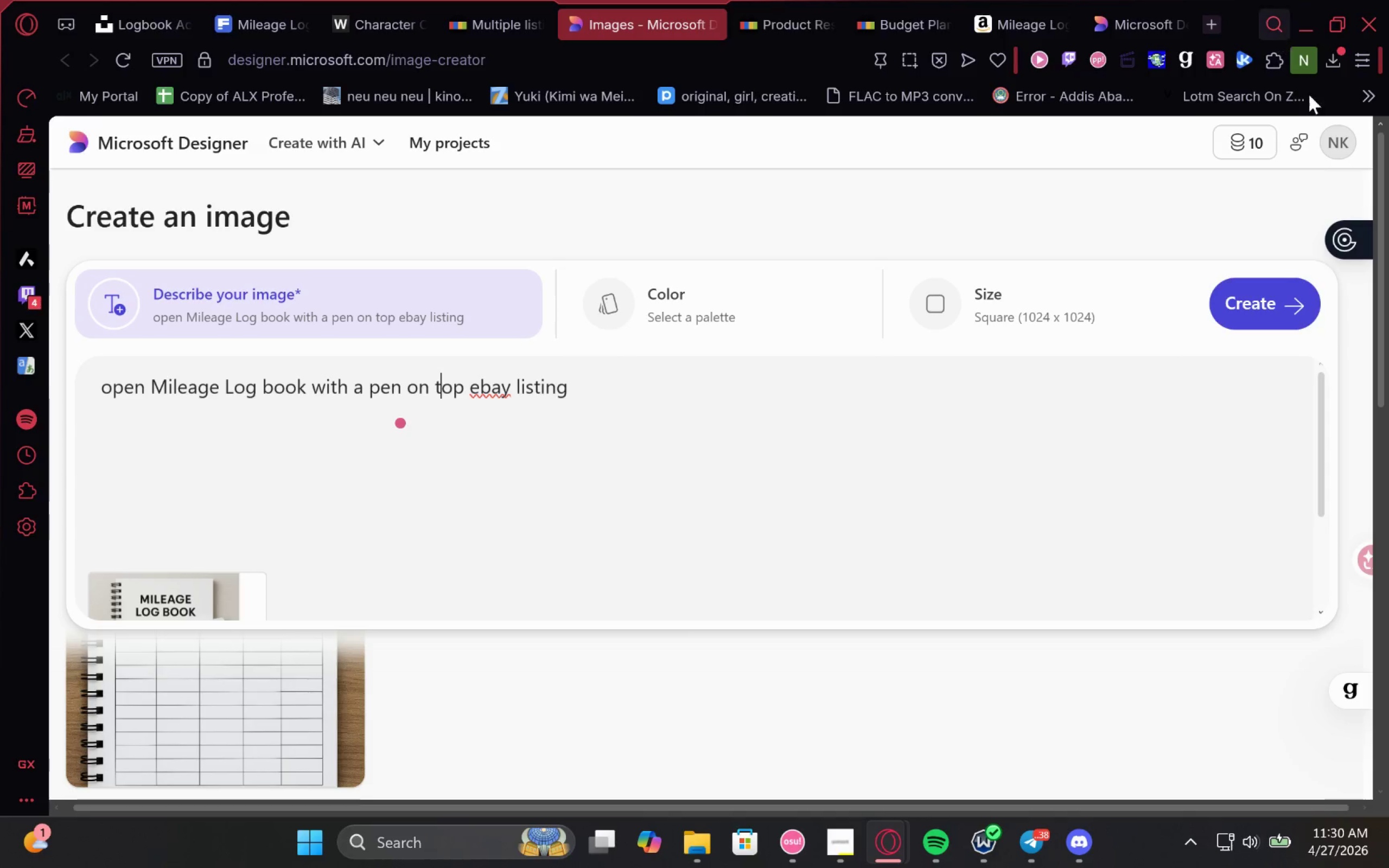 
left_click([1269, 310])
 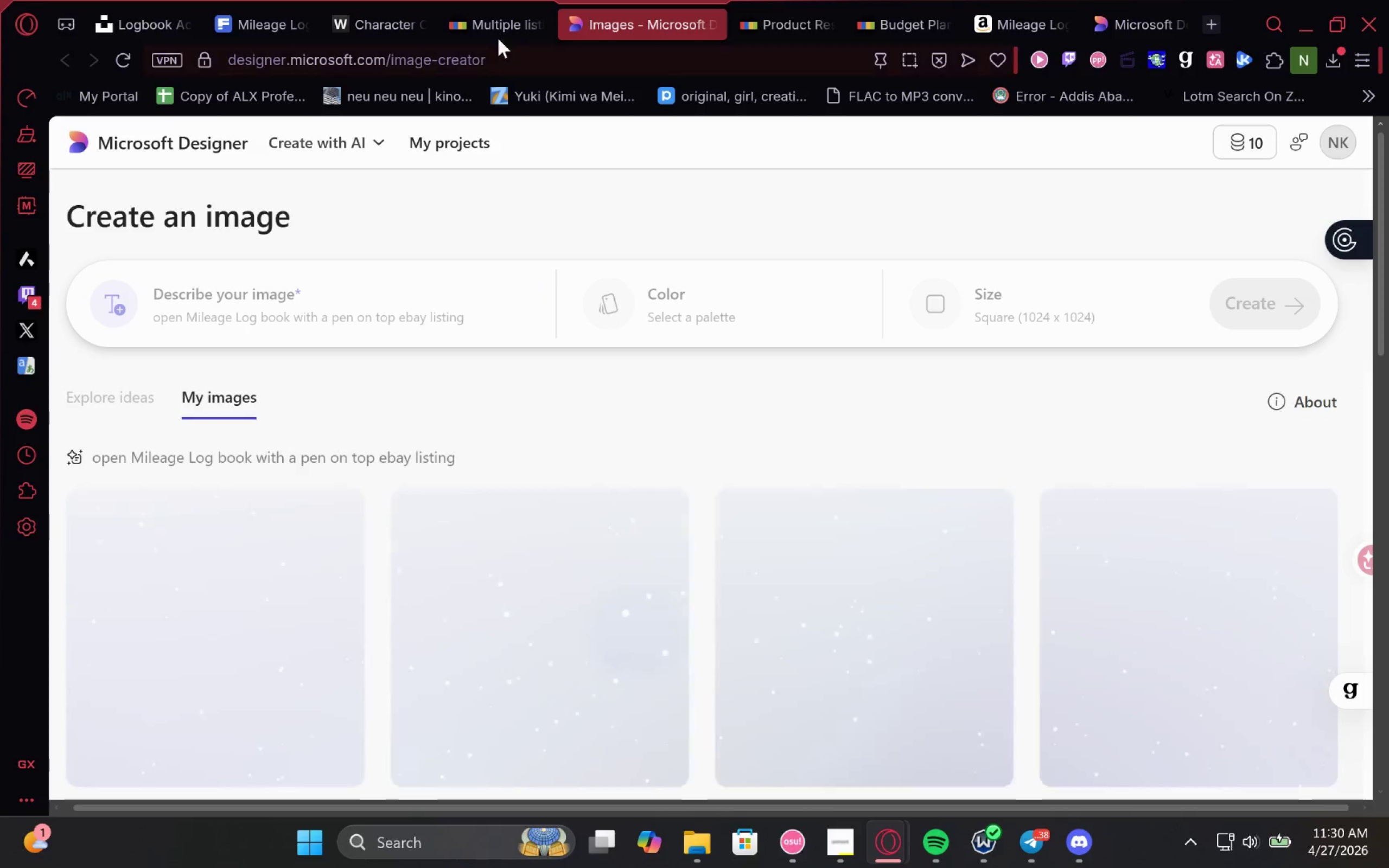 
left_click([492, 16])
 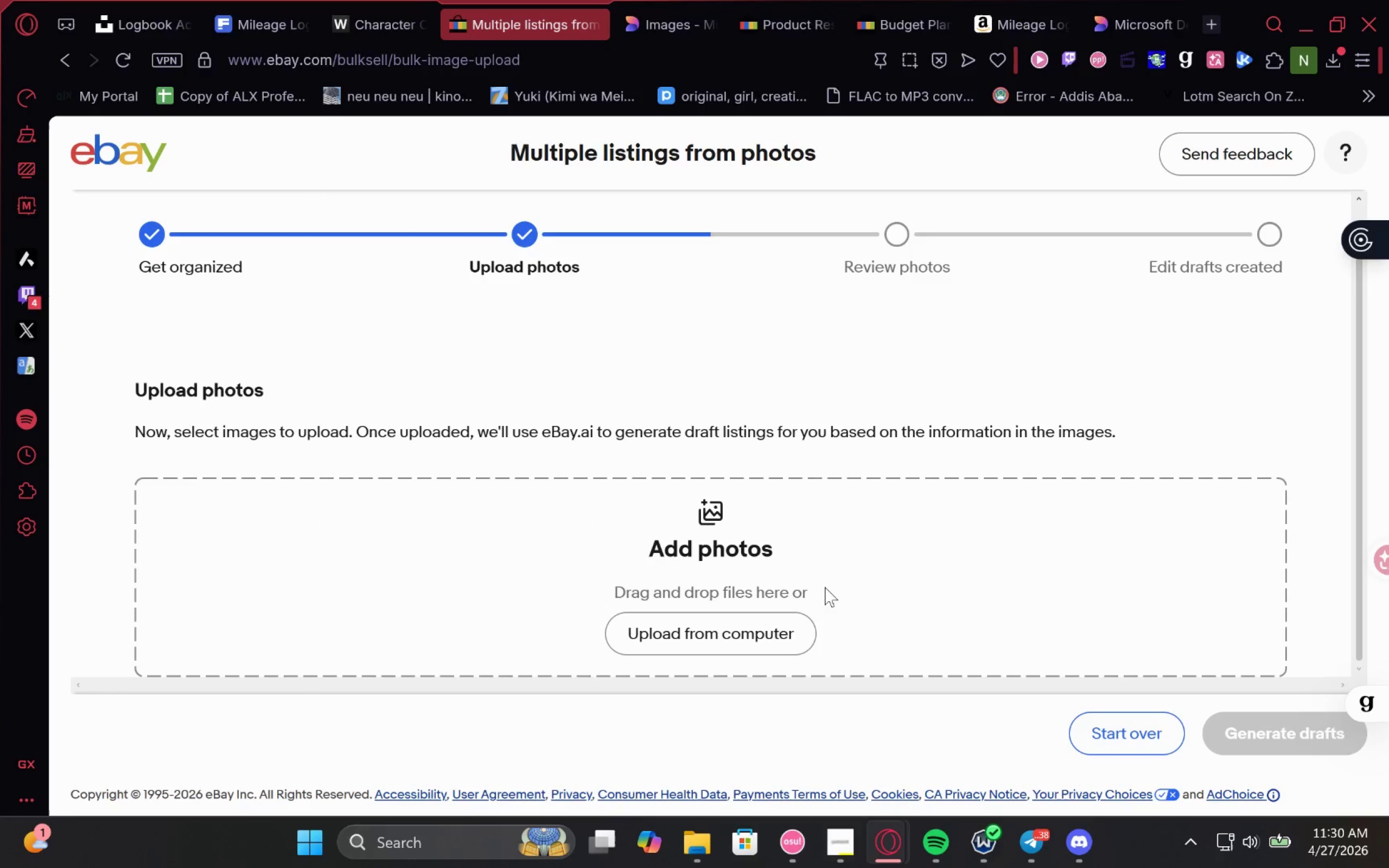 
left_click([773, 631])
 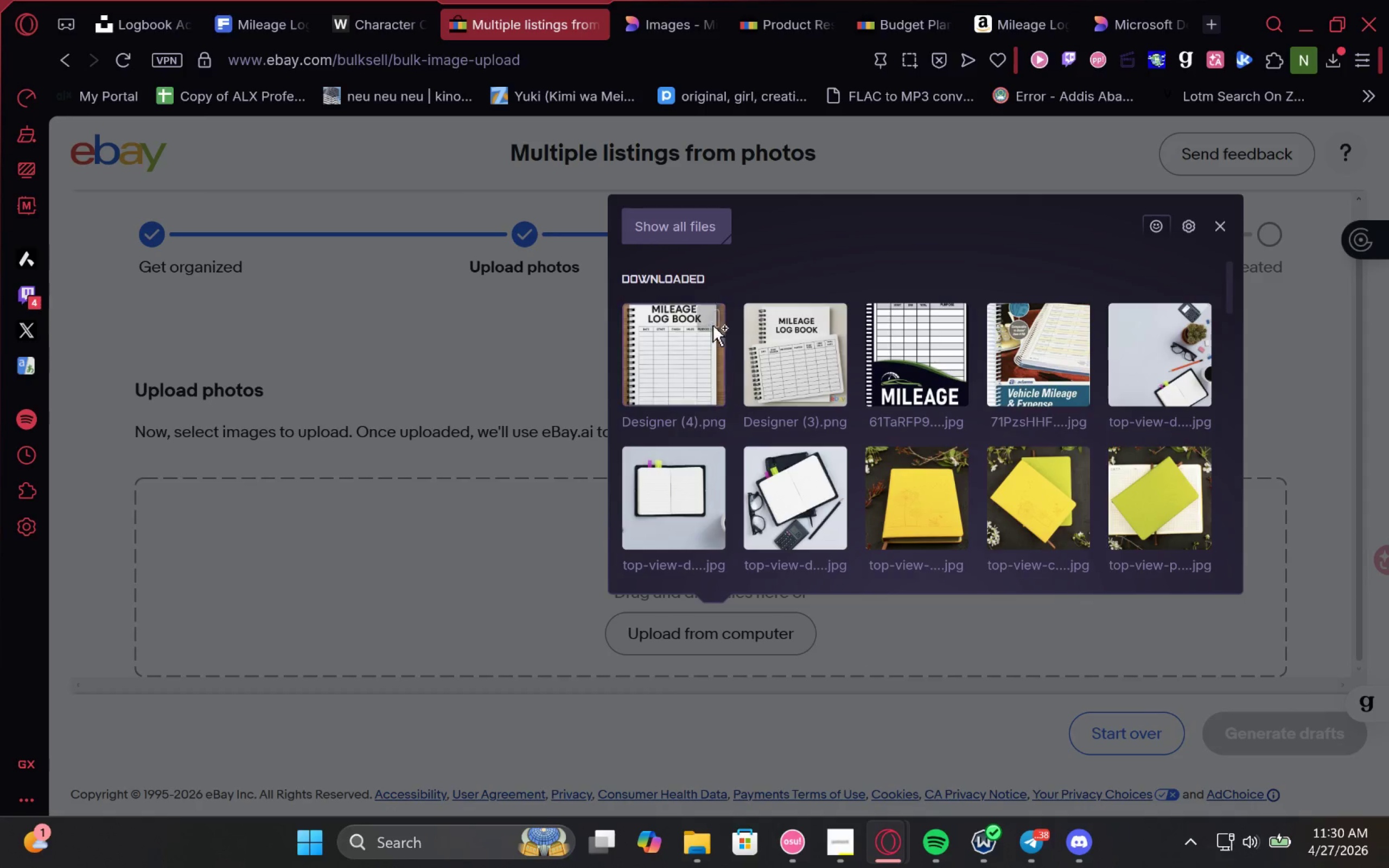 
left_click([702, 322])
 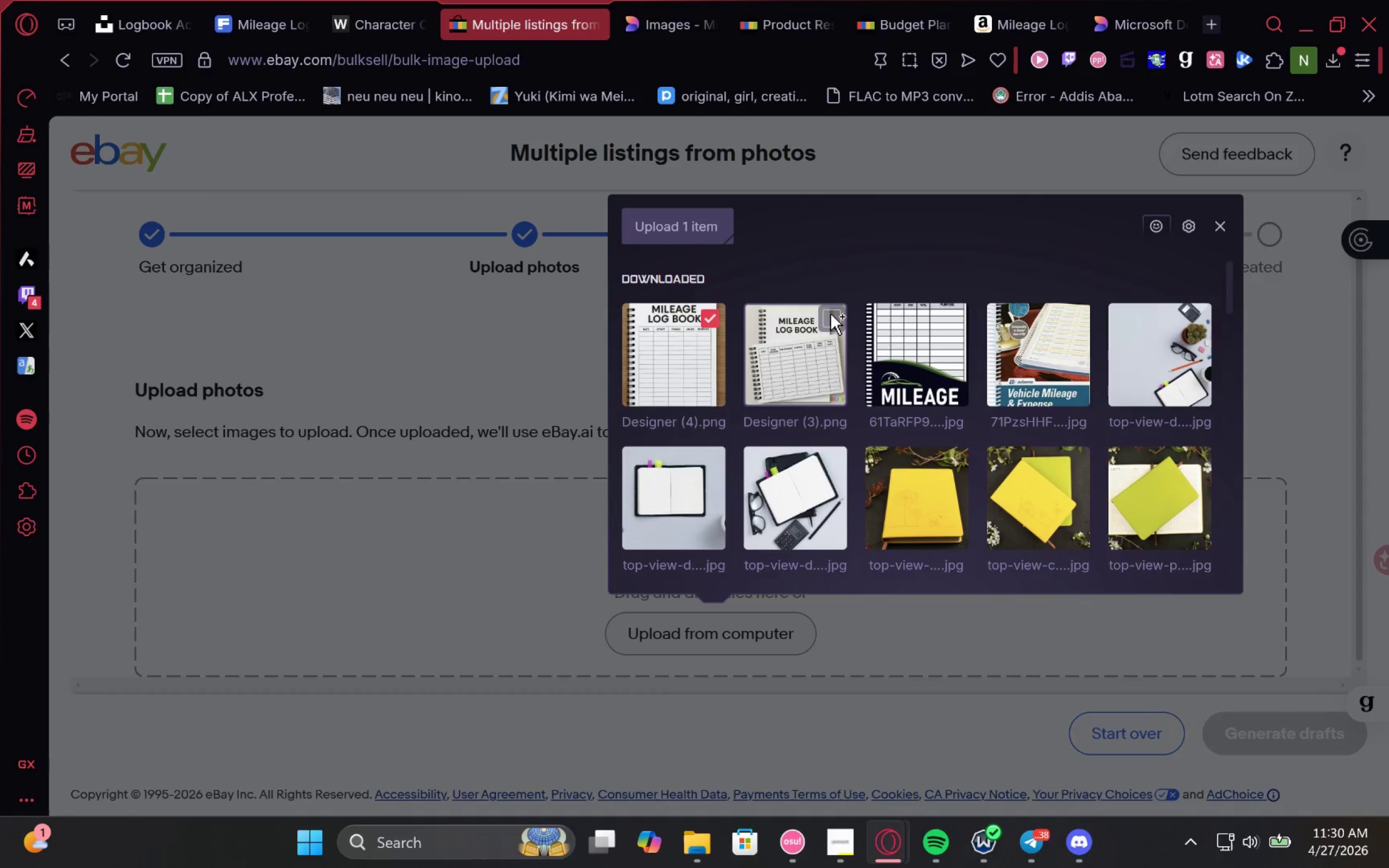 
left_click([830, 314])
 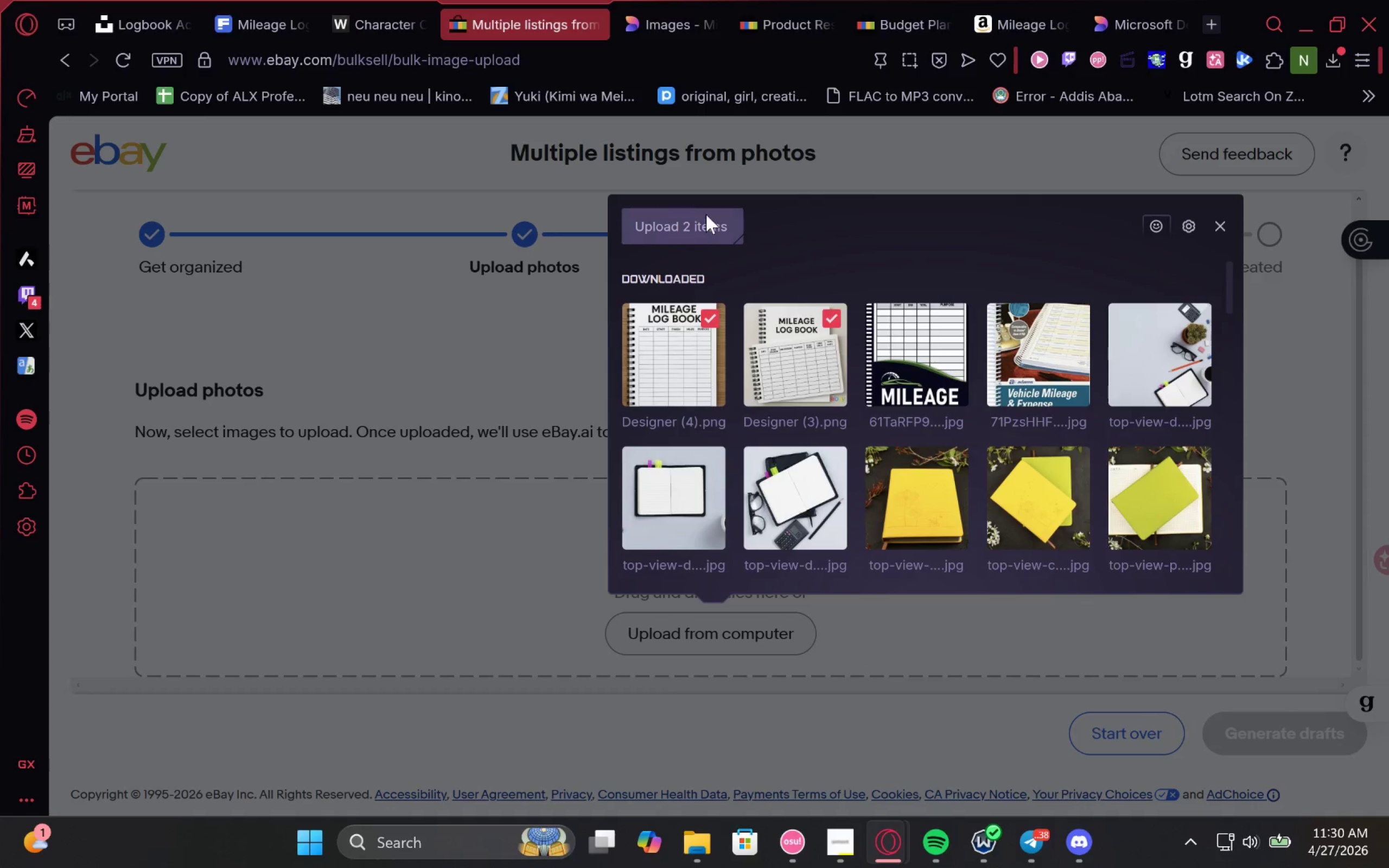 
left_click([697, 223])
 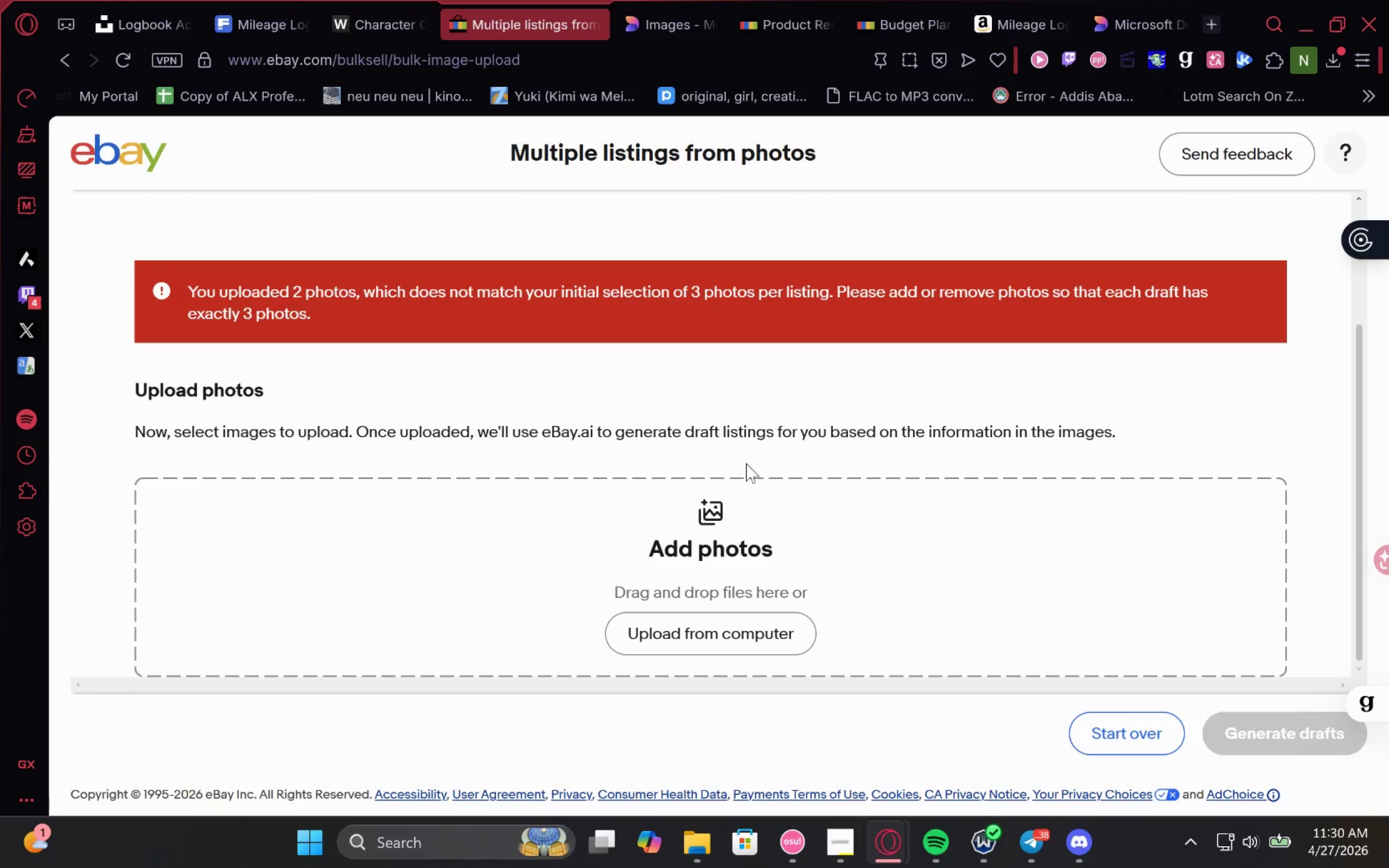 
wait(5.5)
 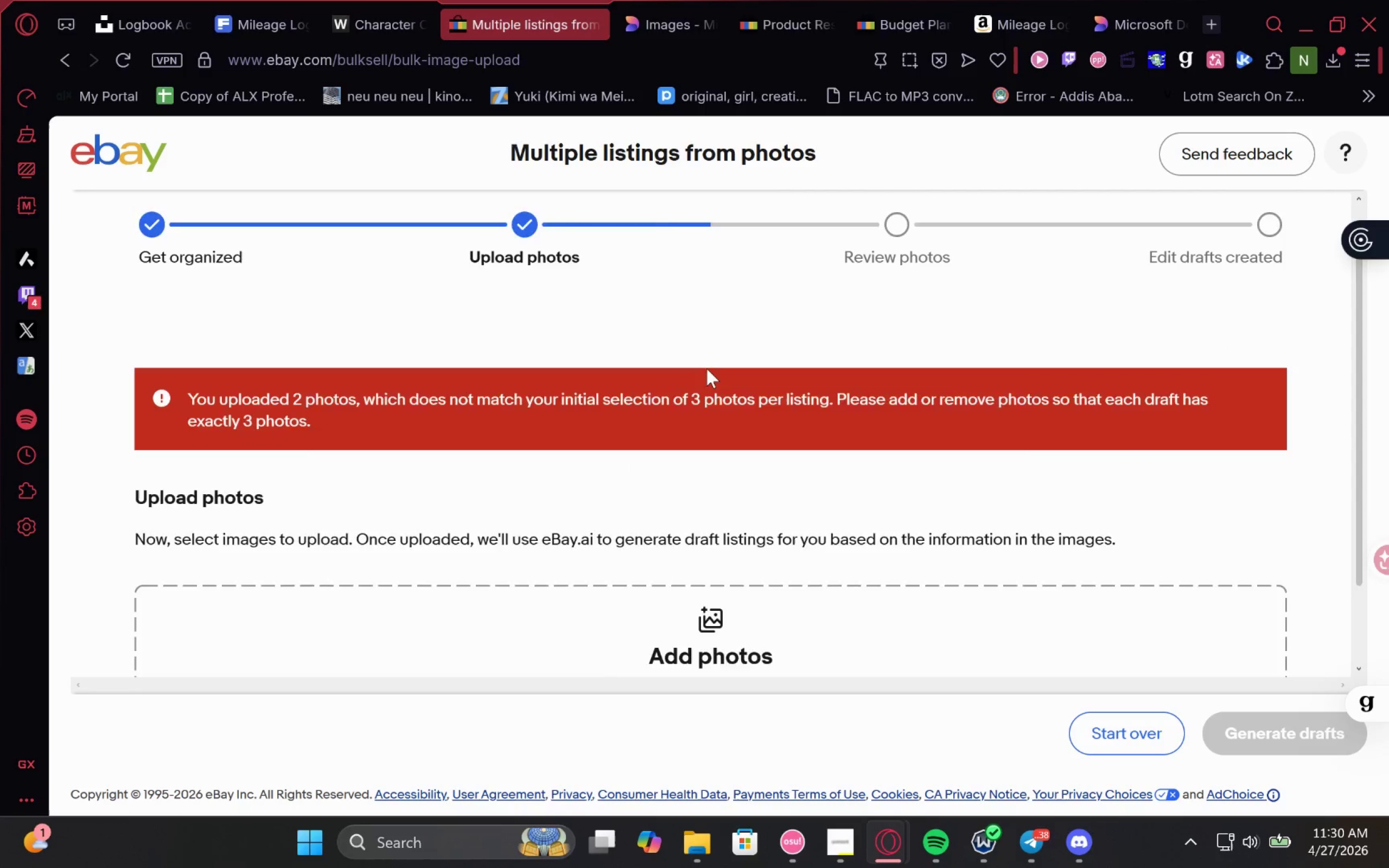 
left_click([706, 641])
 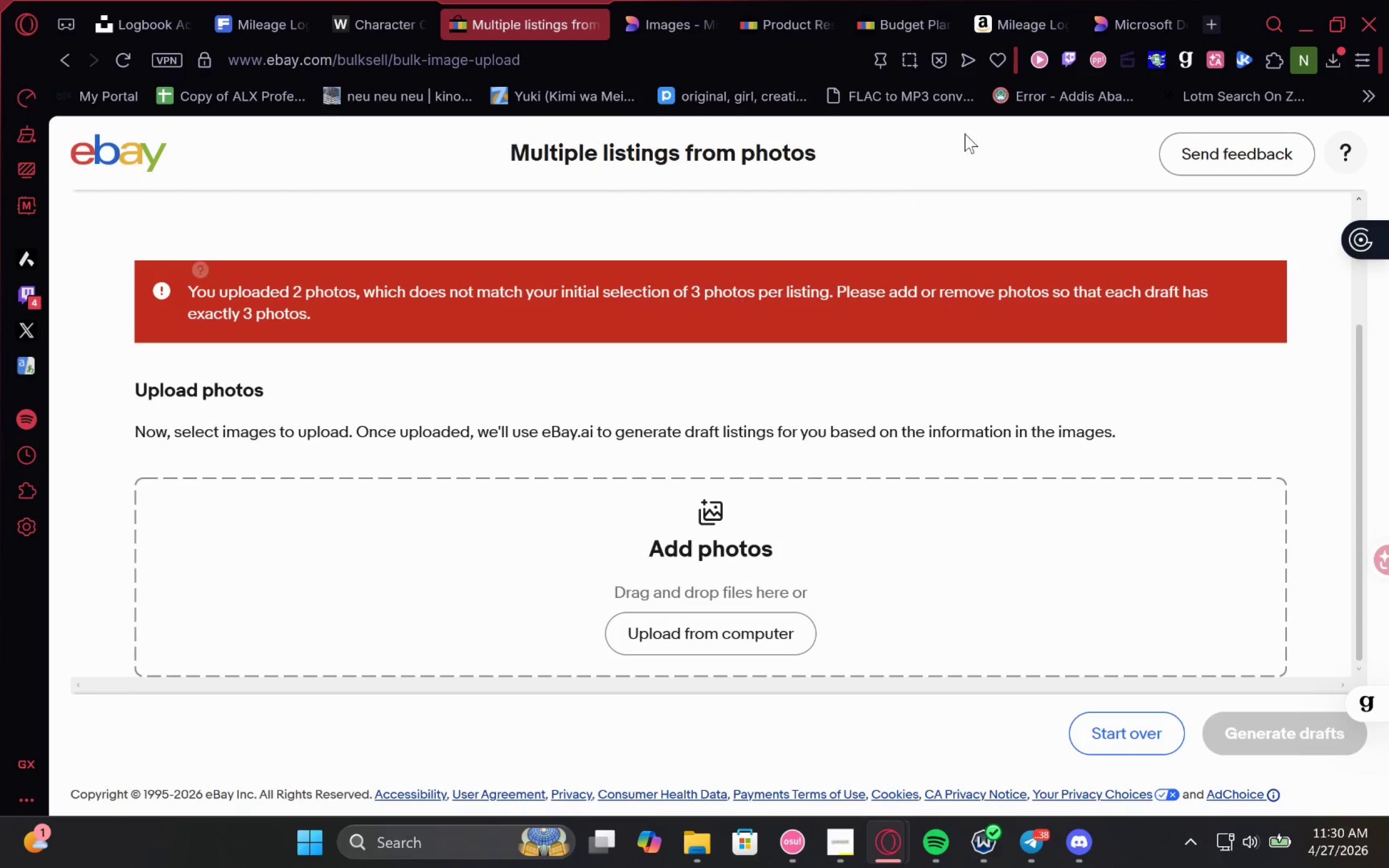 
mouse_move([1009, 2])
 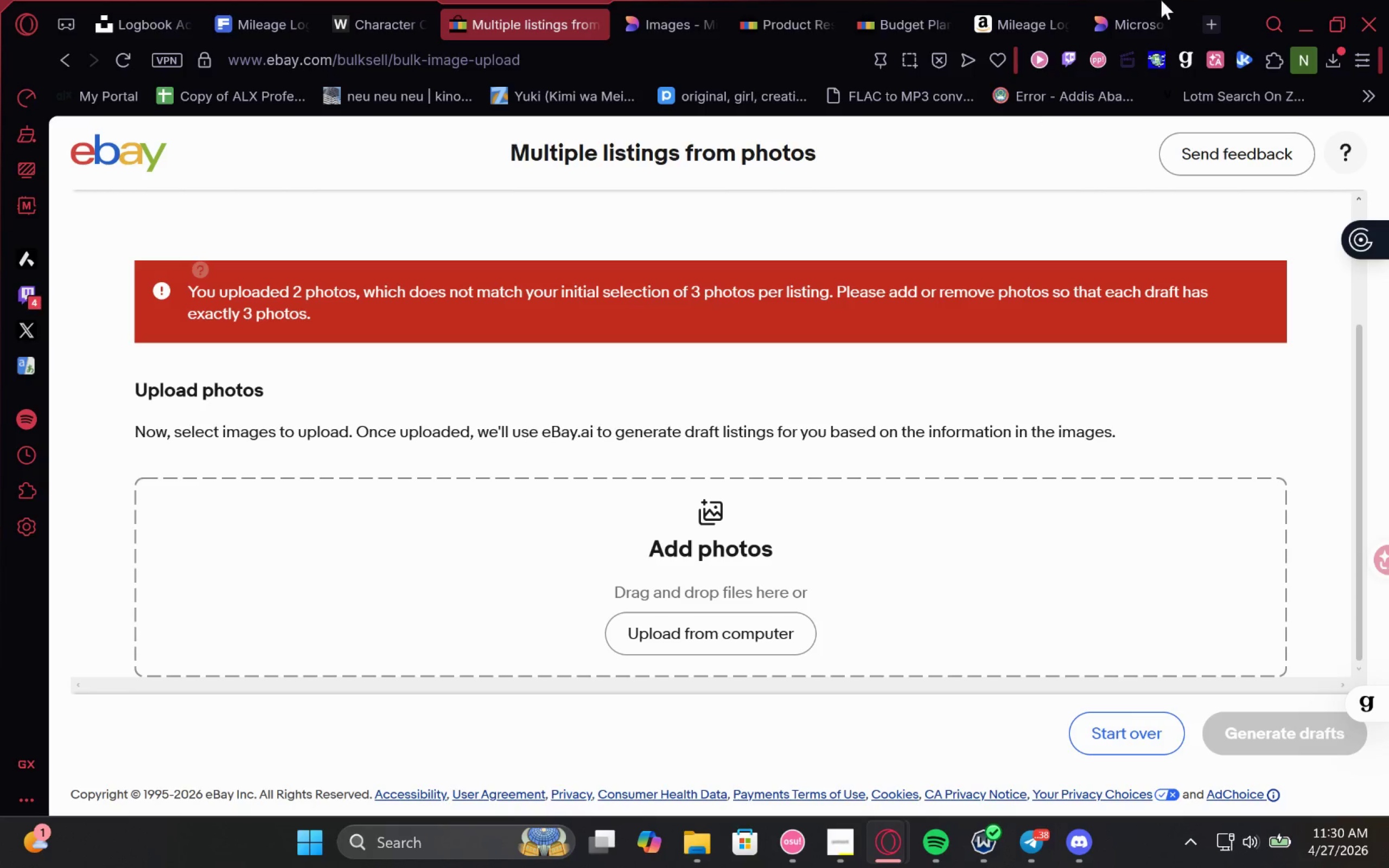 
wait(5.03)
 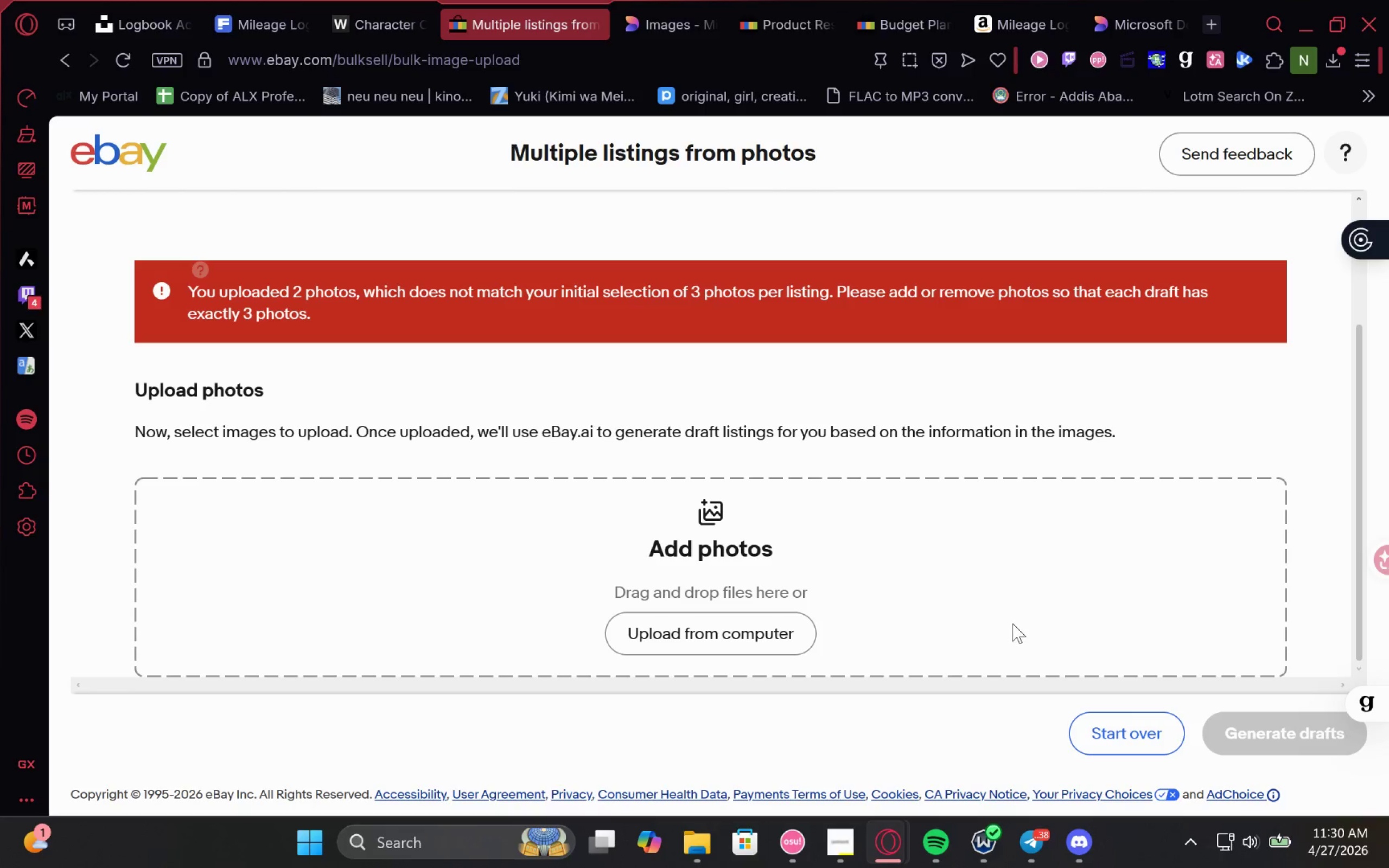 
left_click([1105, 0])
 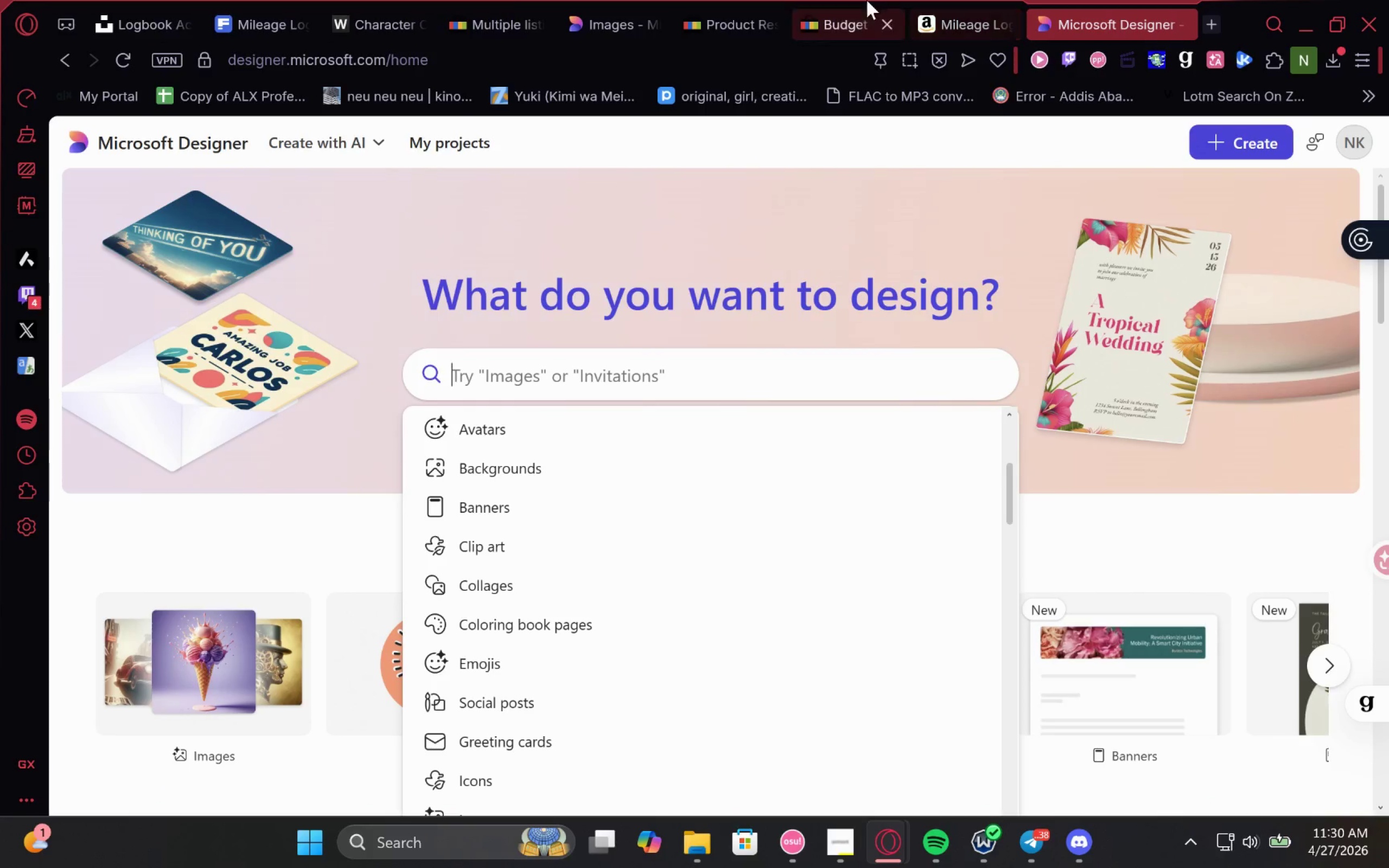 
left_click([602, 3])
 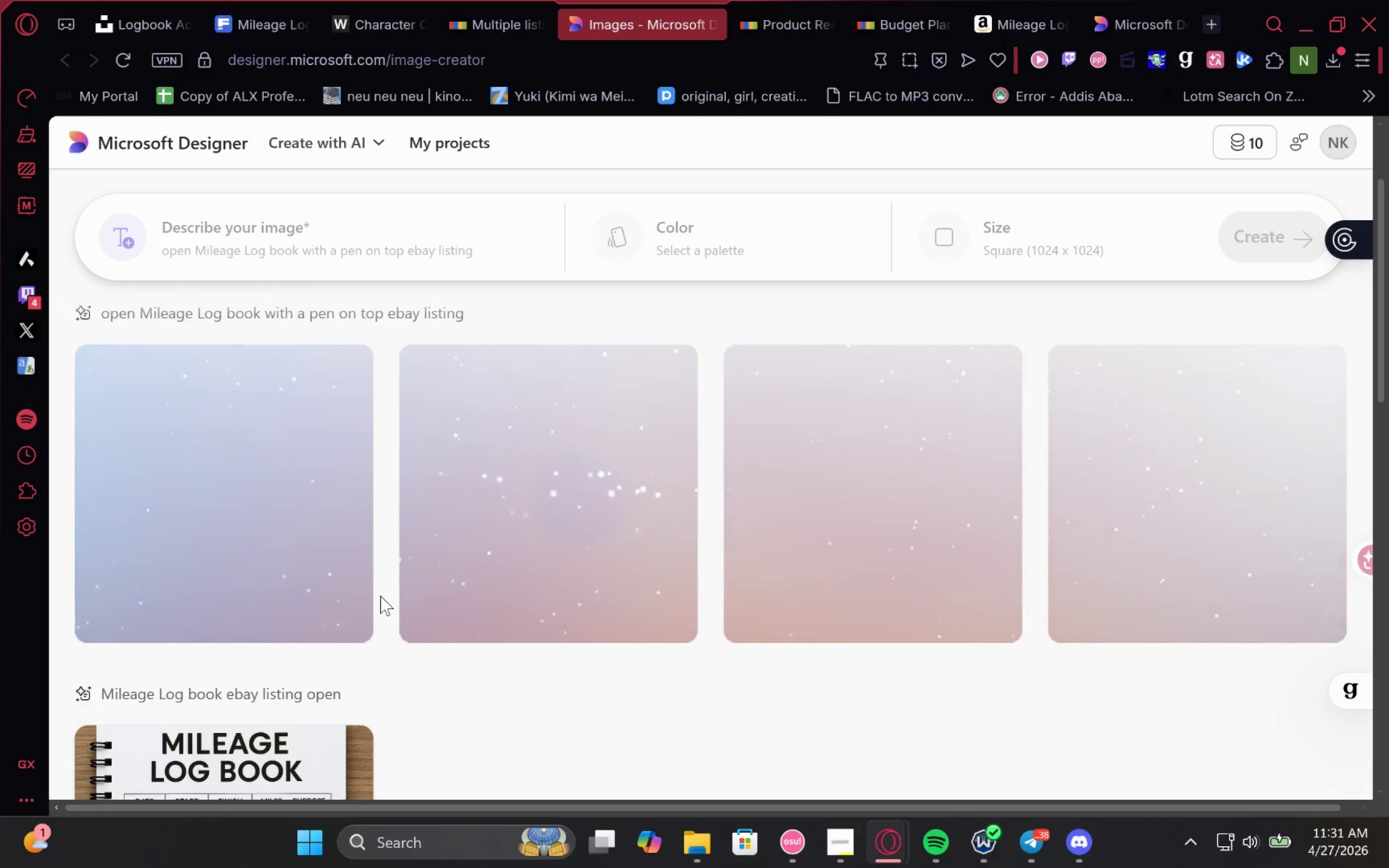 
wait(36.92)
 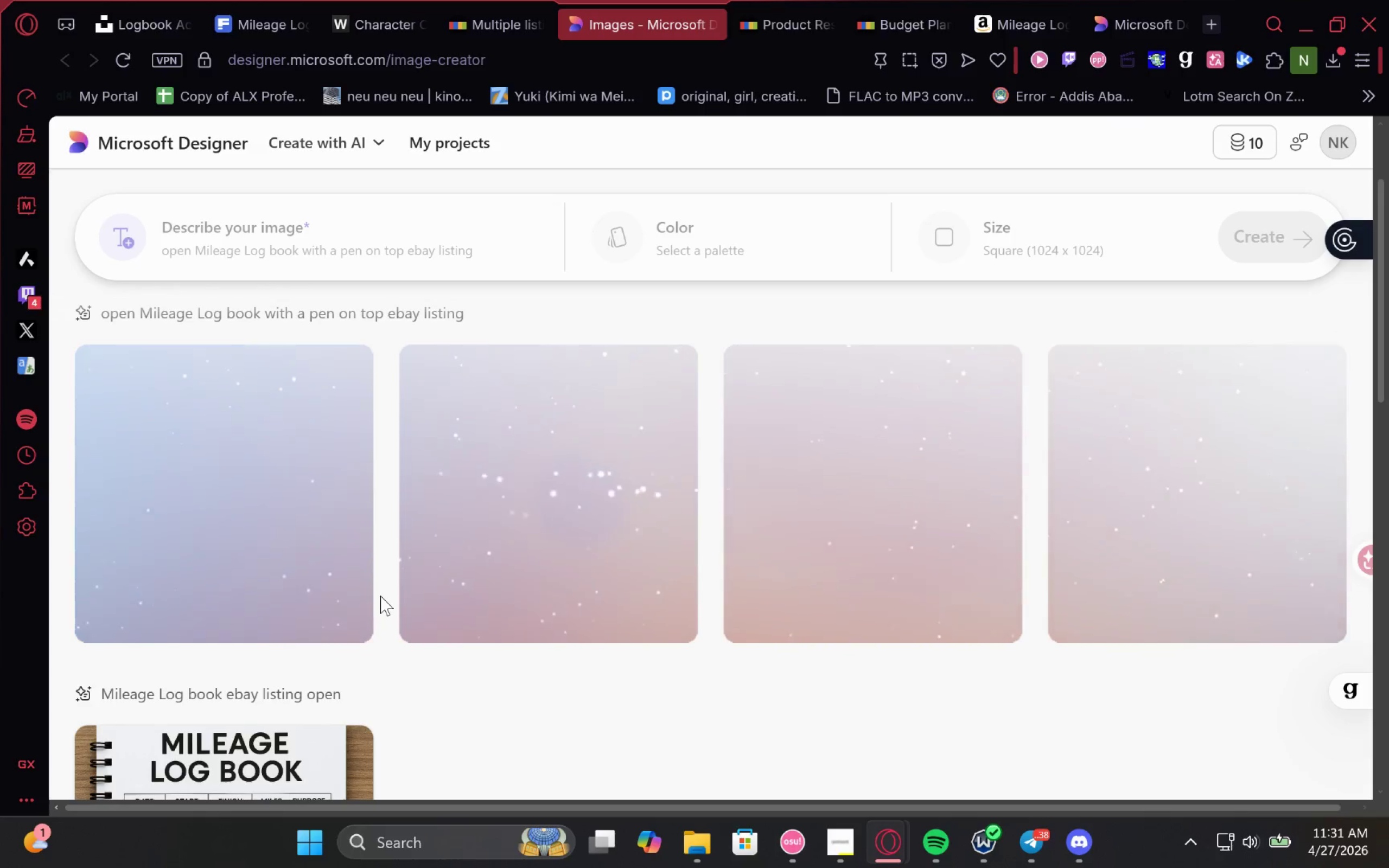 
left_click([262, 616])
 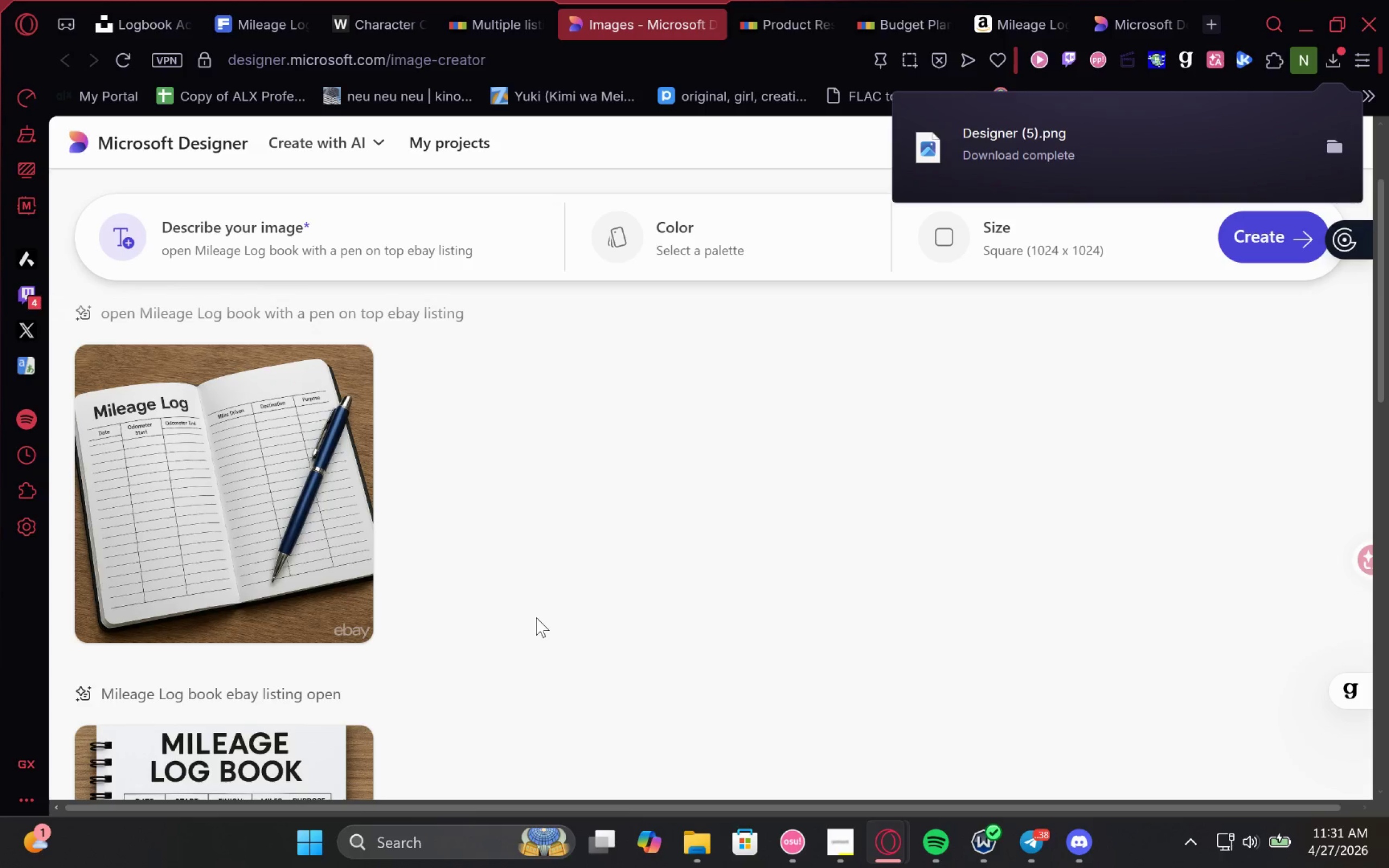 
wait(15.0)
 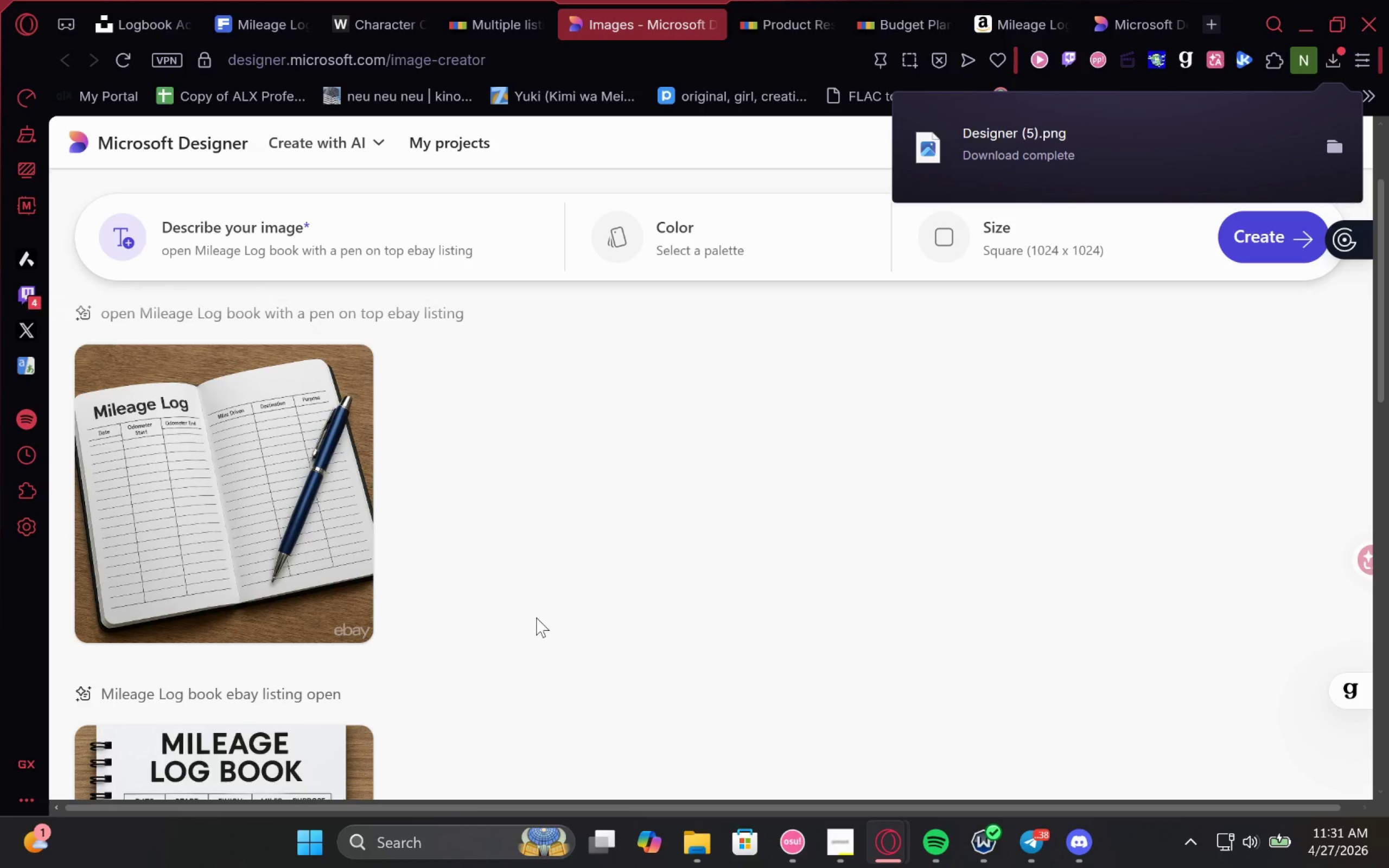 
left_click([773, 0])
 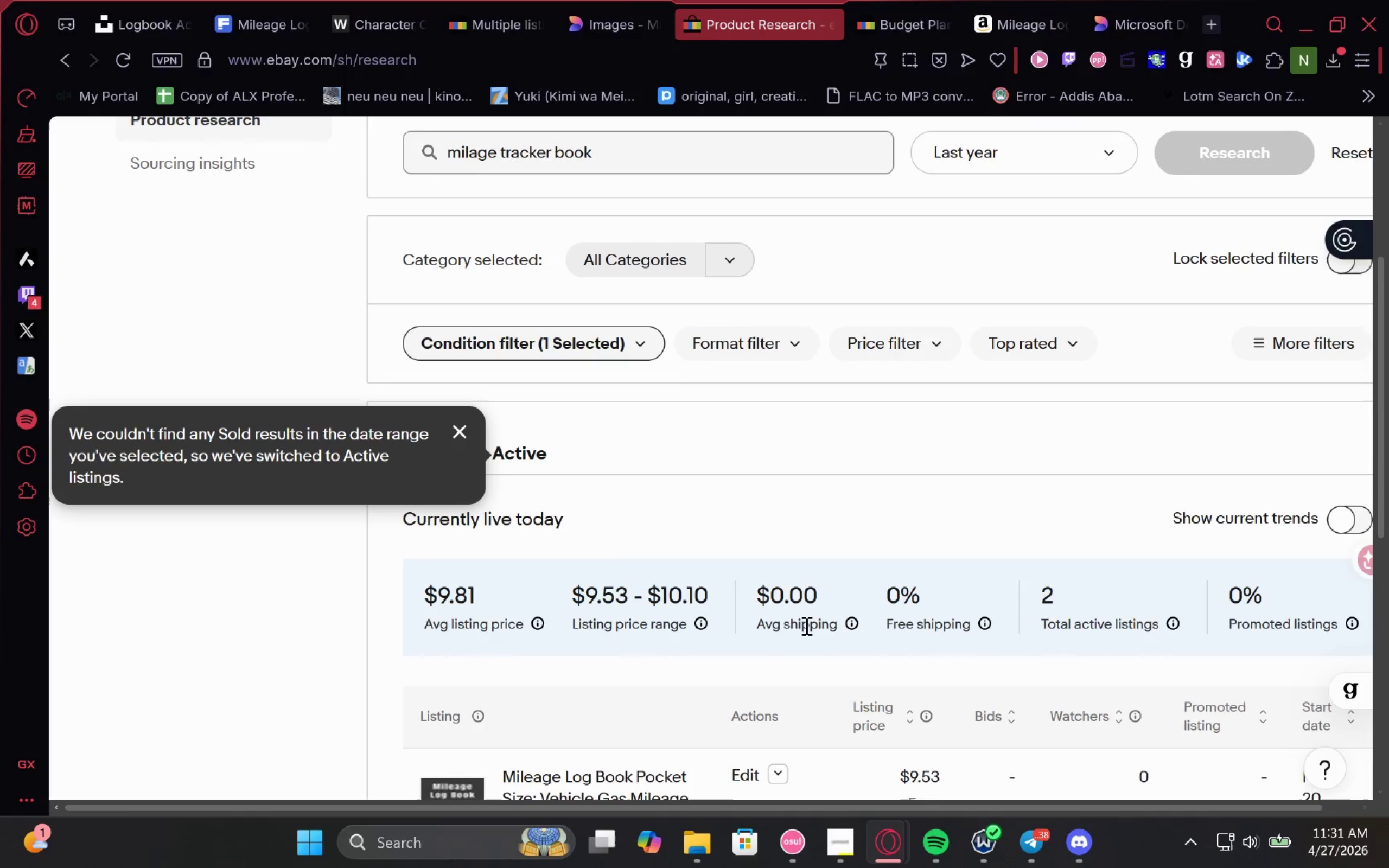 
mouse_move([849, 466])
 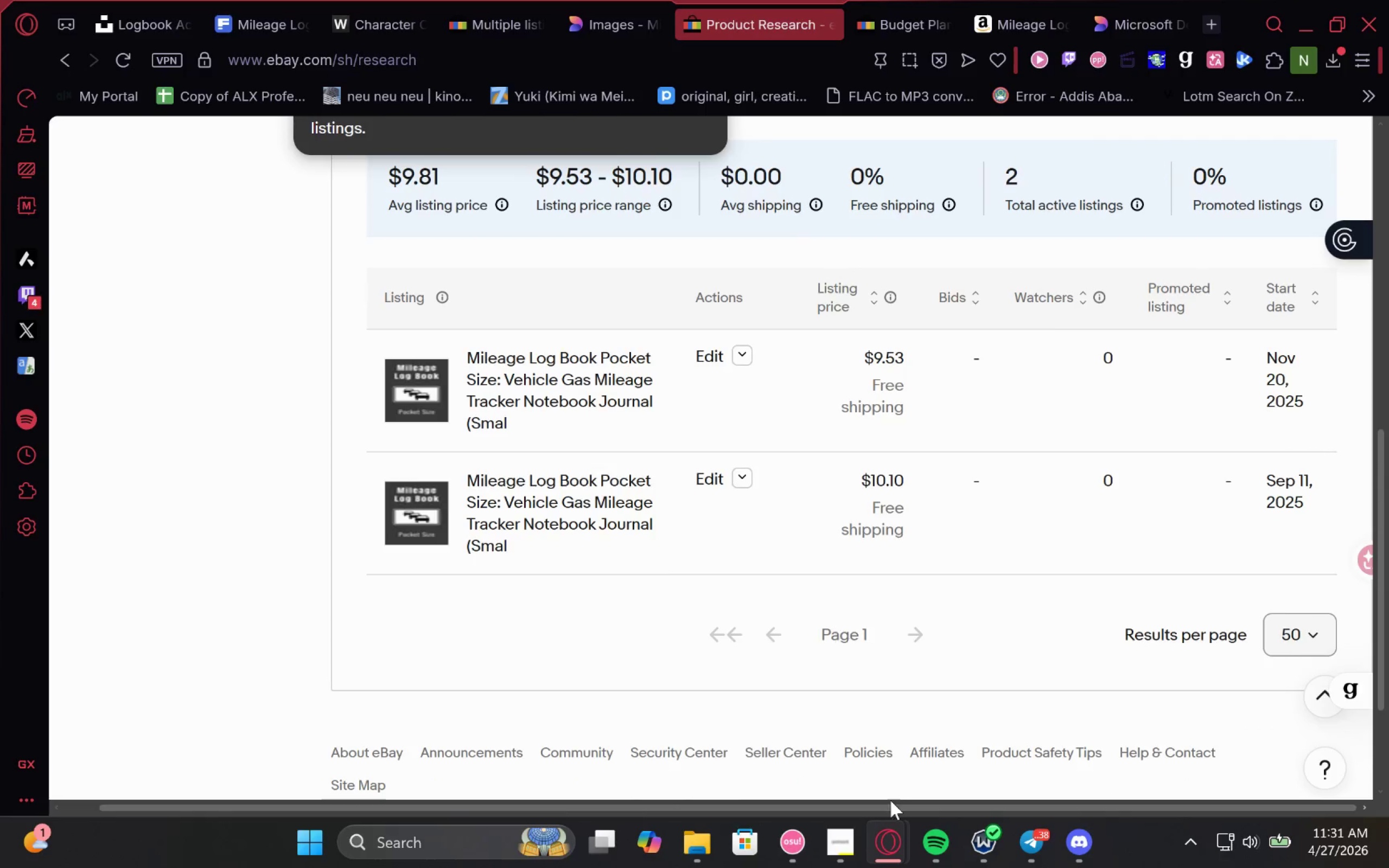 
left_click([896, 777])
 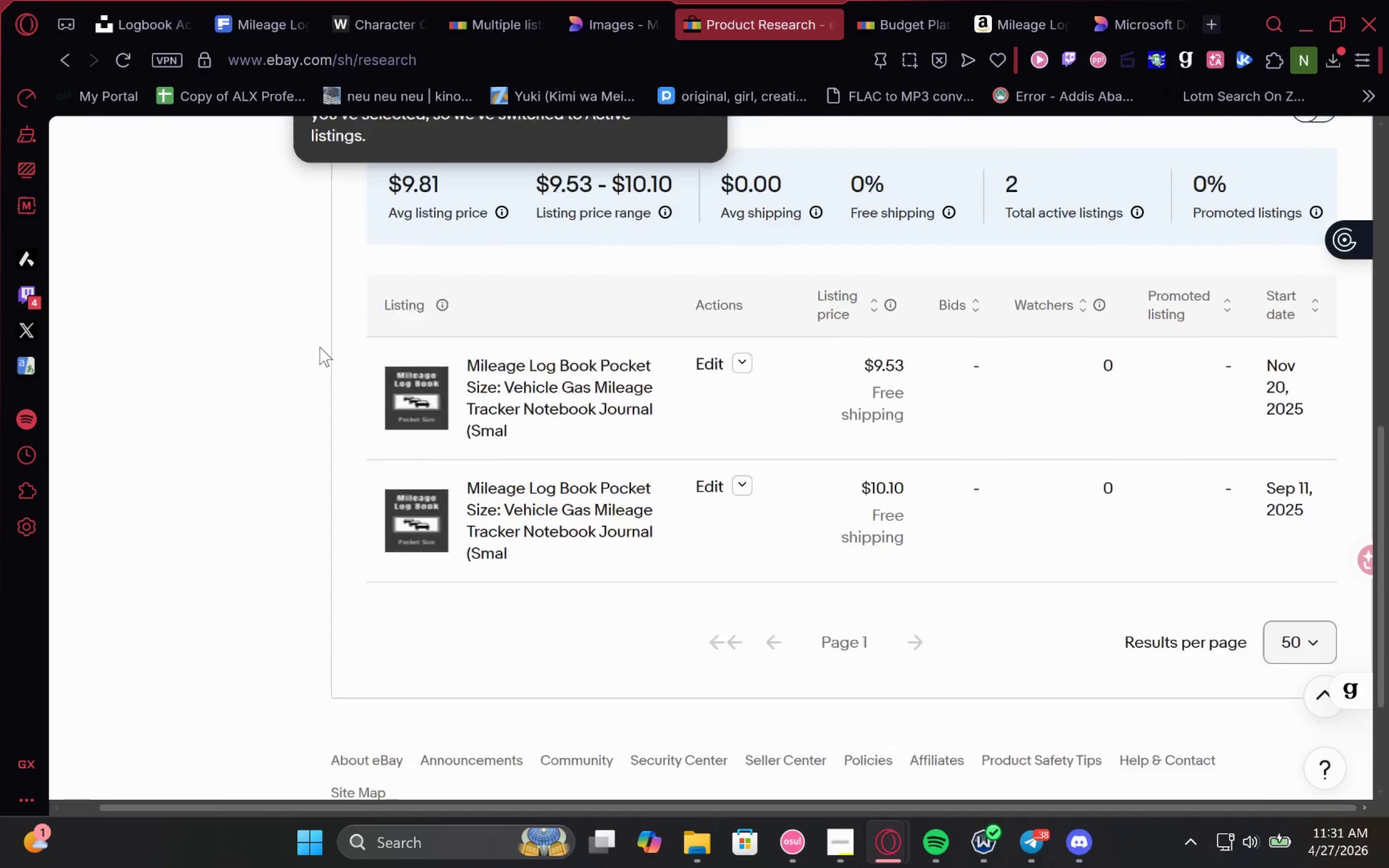 
left_click([492, 0])
 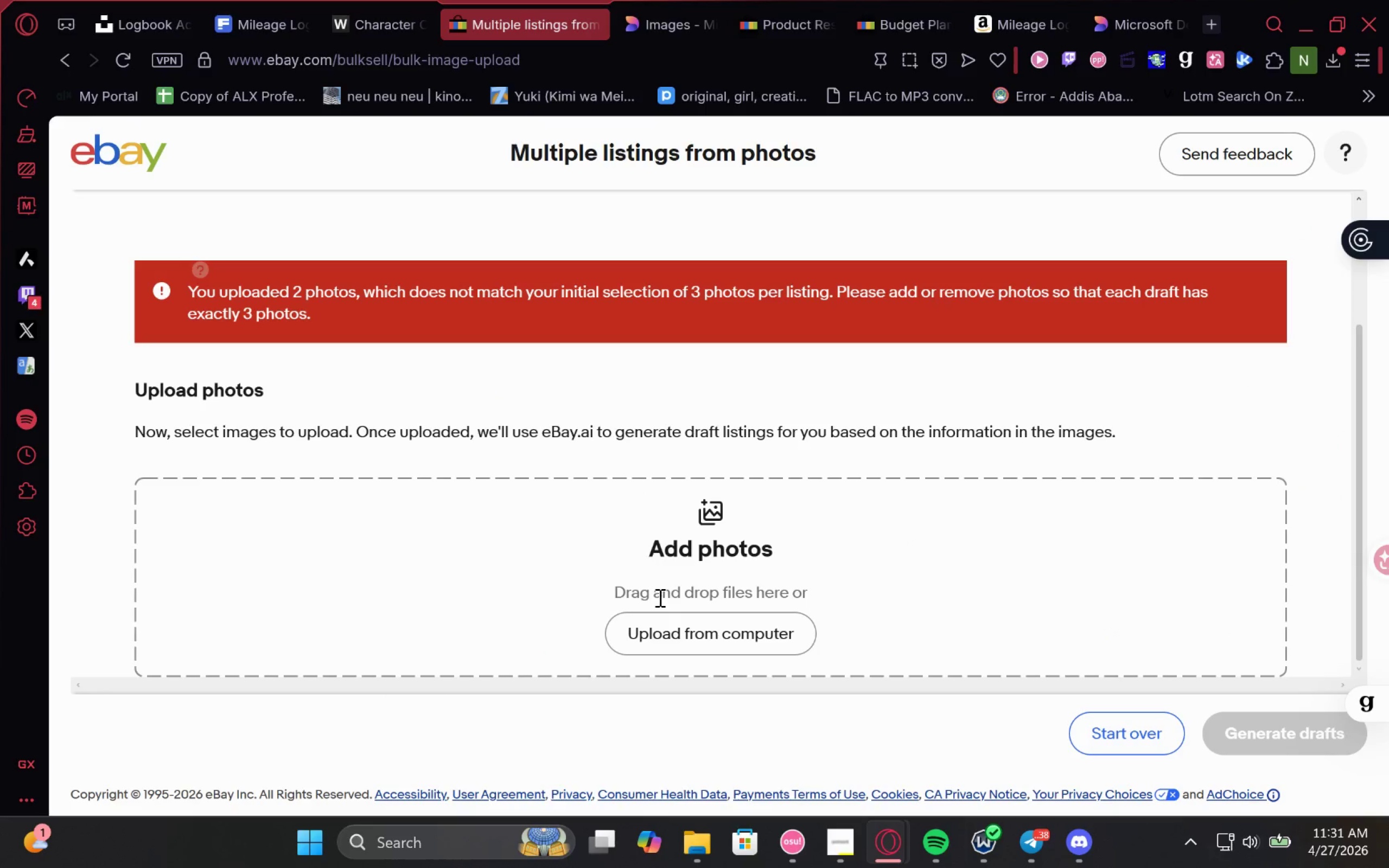 
left_click([713, 623])
 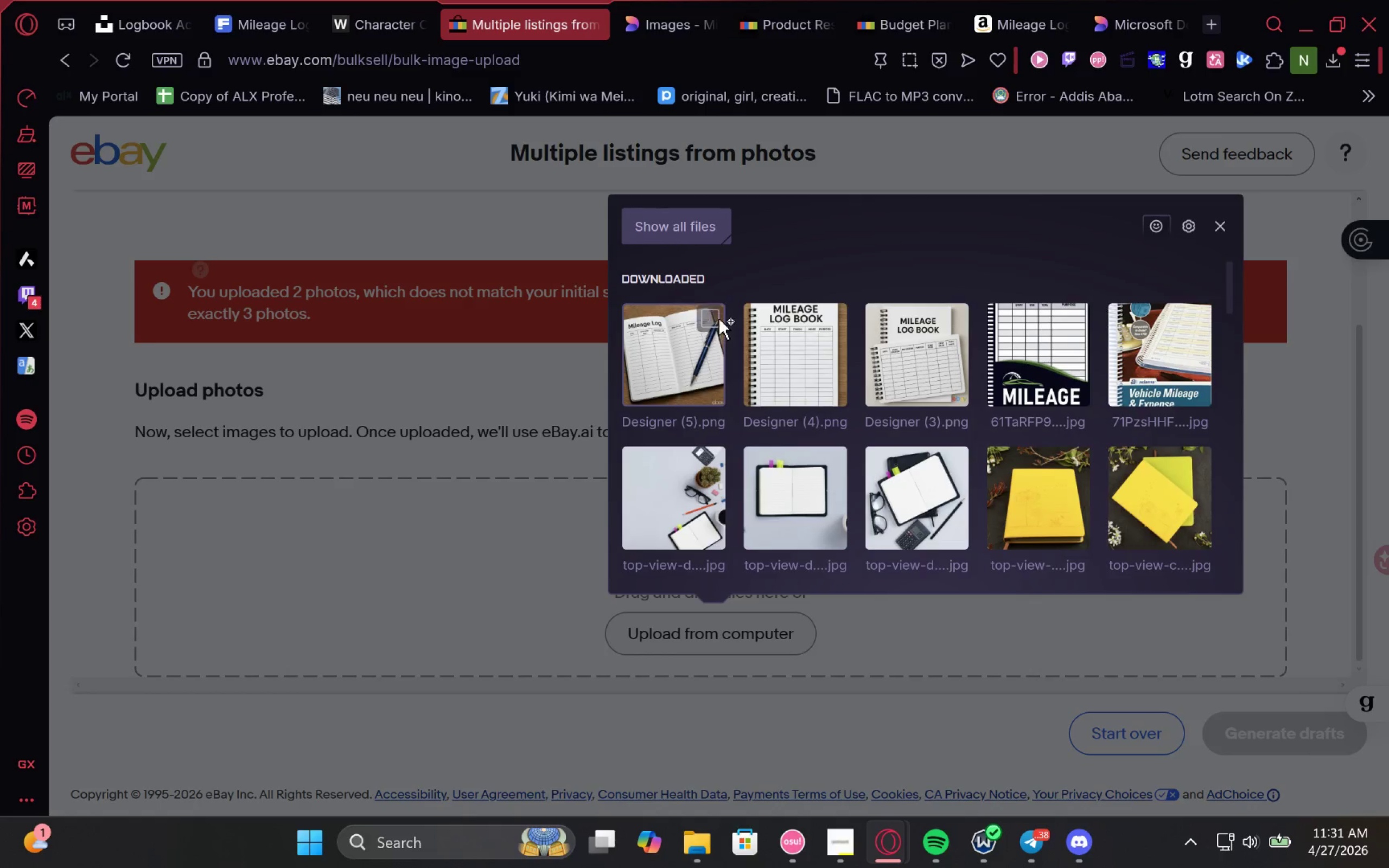 
left_click([718, 315])
 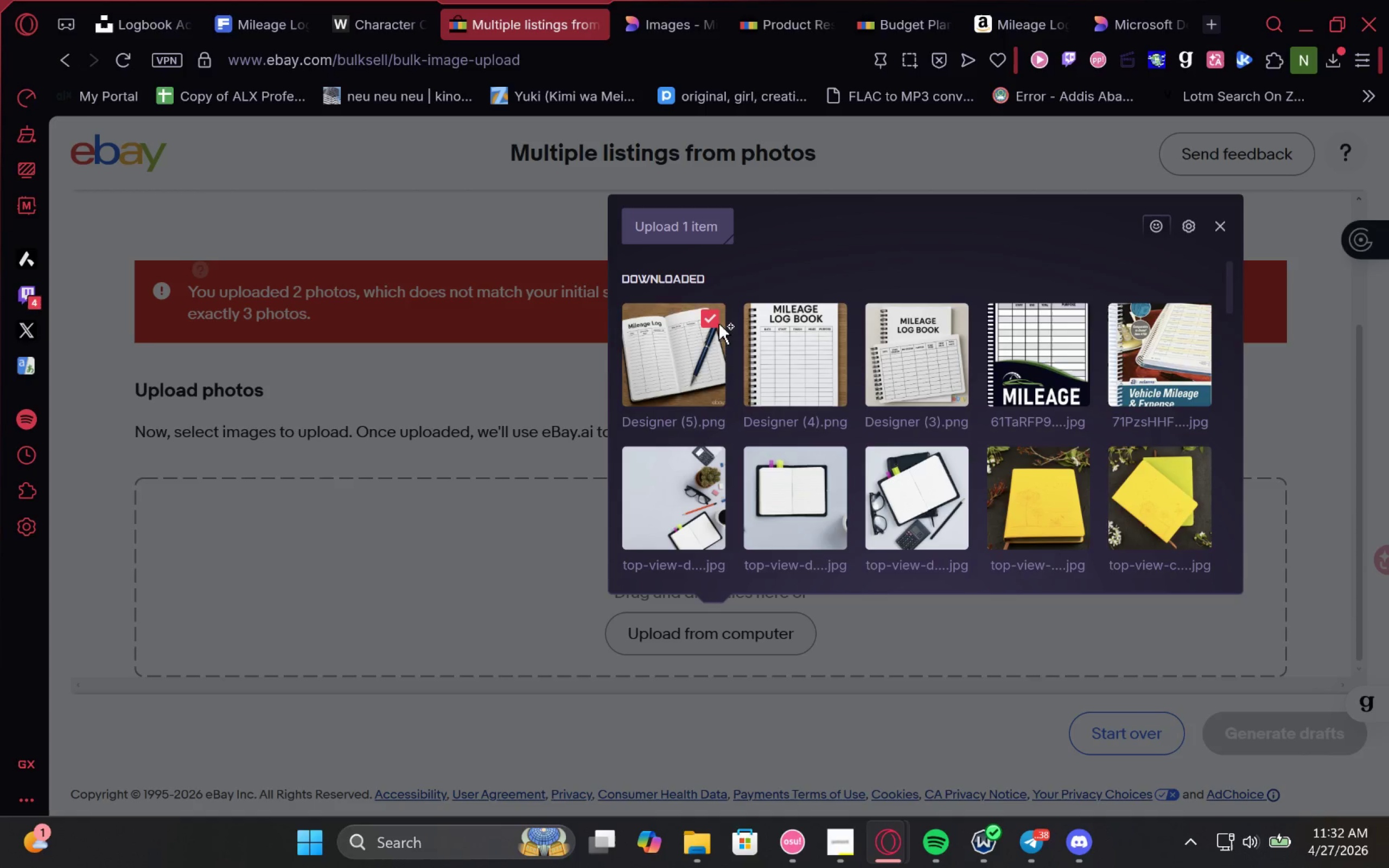 
left_click([830, 321])
 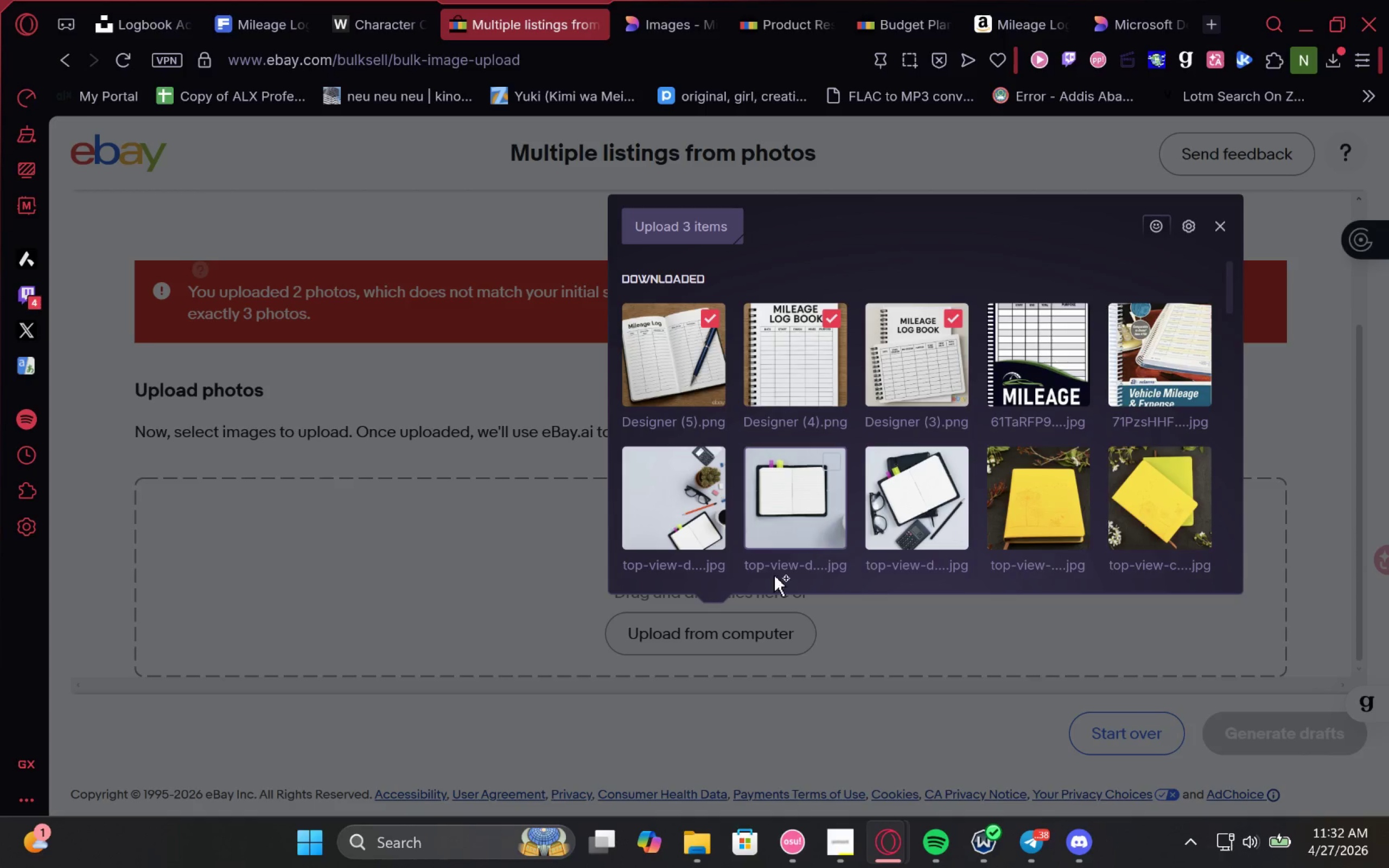 
left_click([712, 212])
 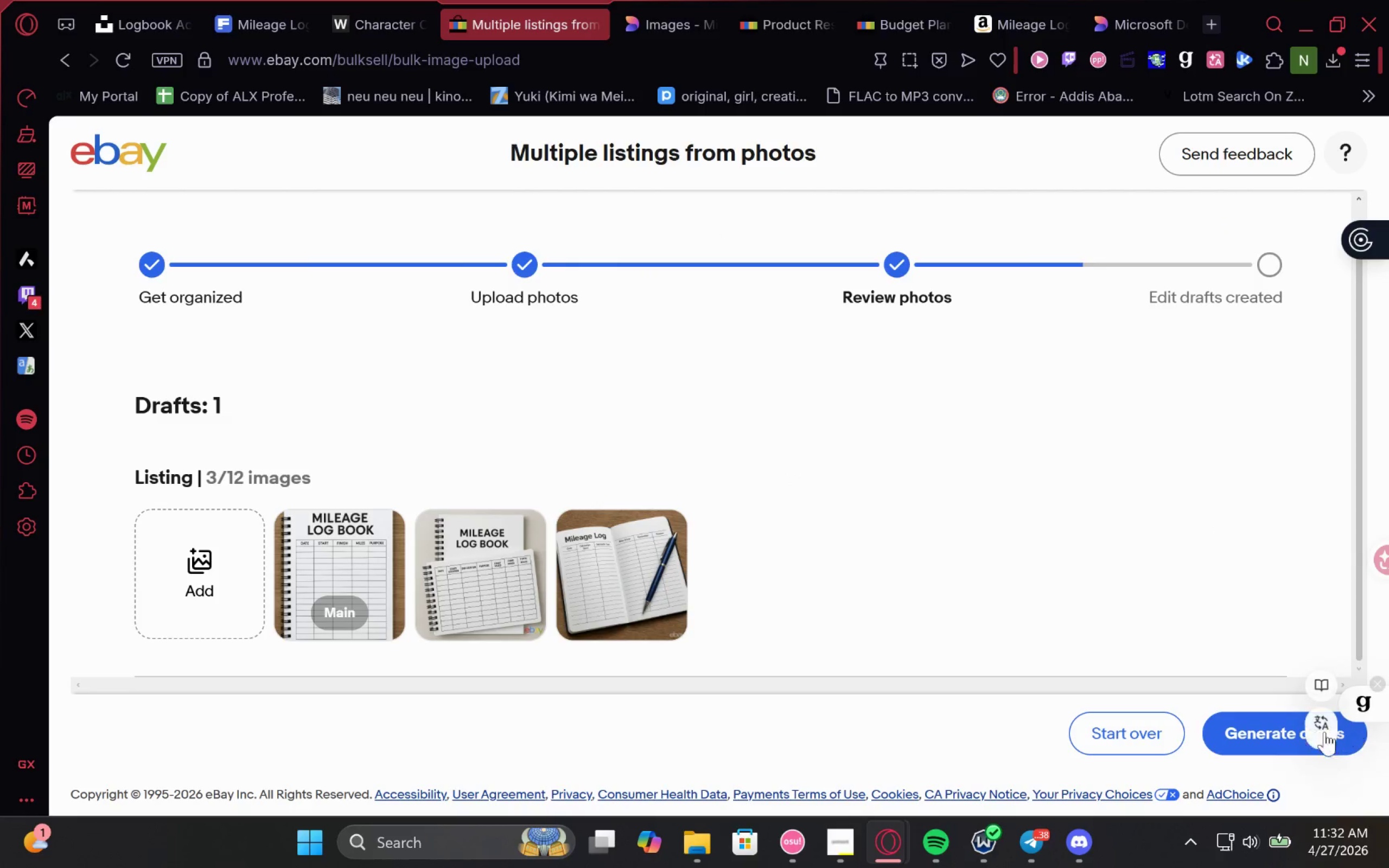 
left_click([1261, 727])
 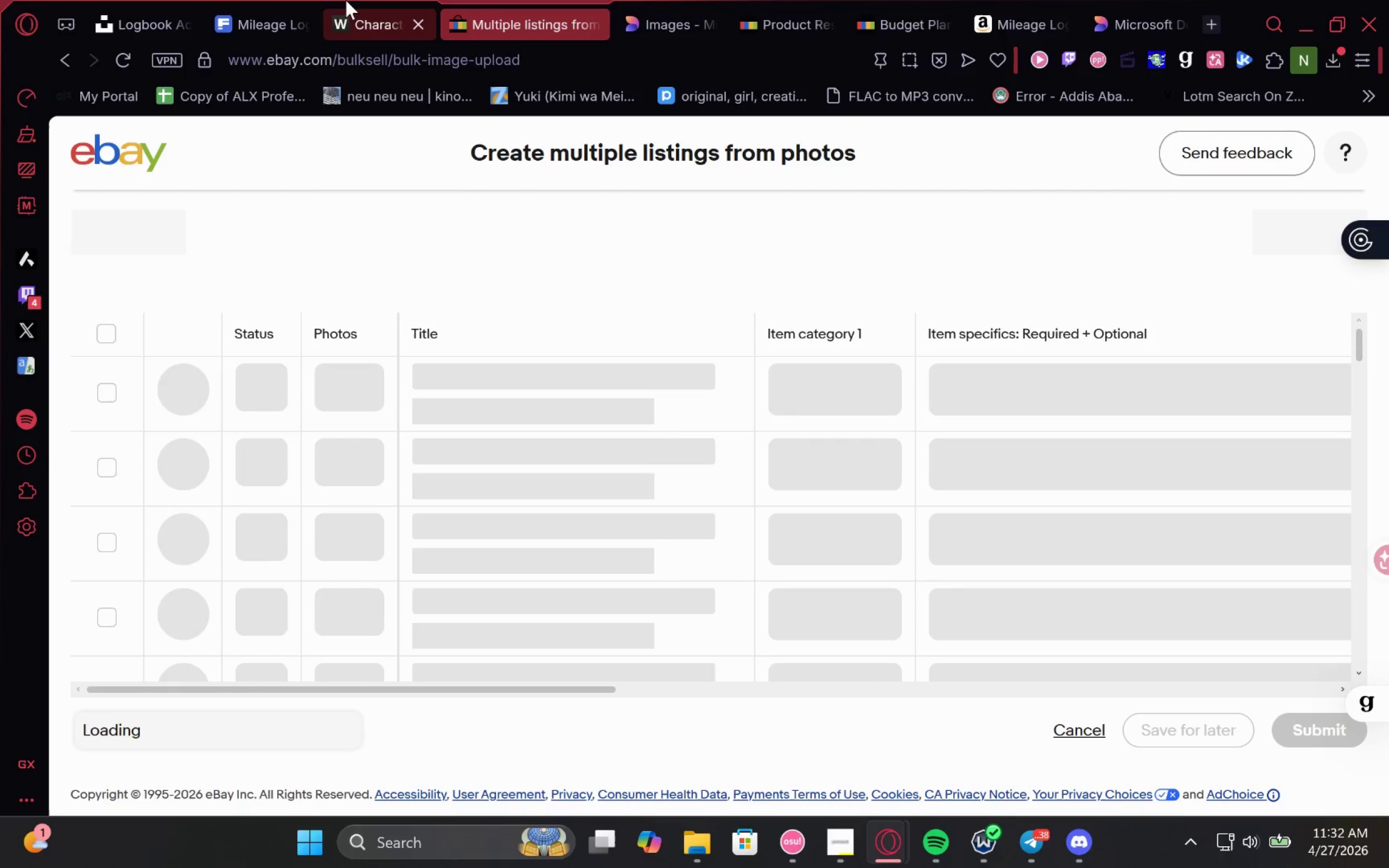 
left_click([355, 0])
 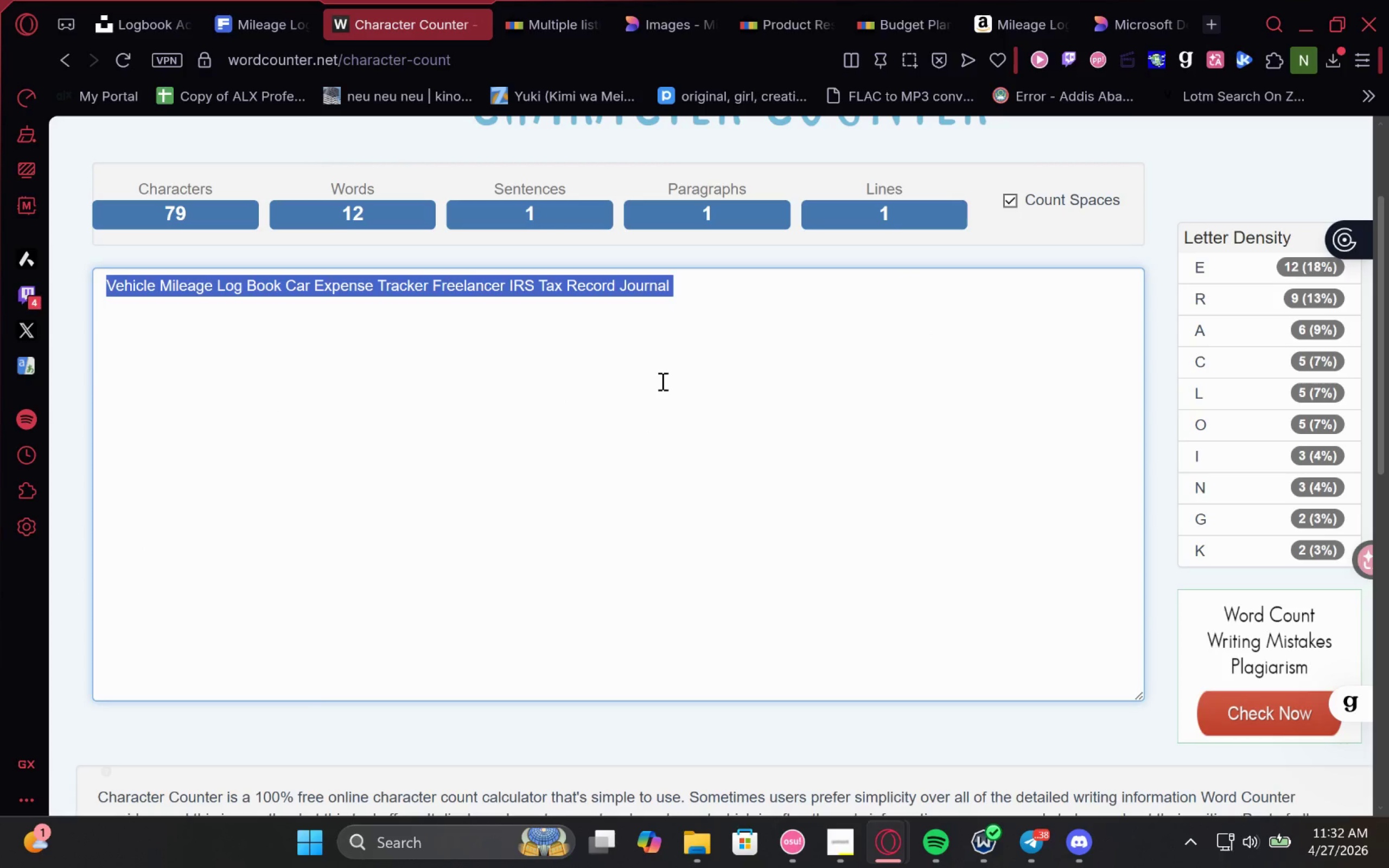 
hold_key(key=ControlLeft, duration=0.36)
 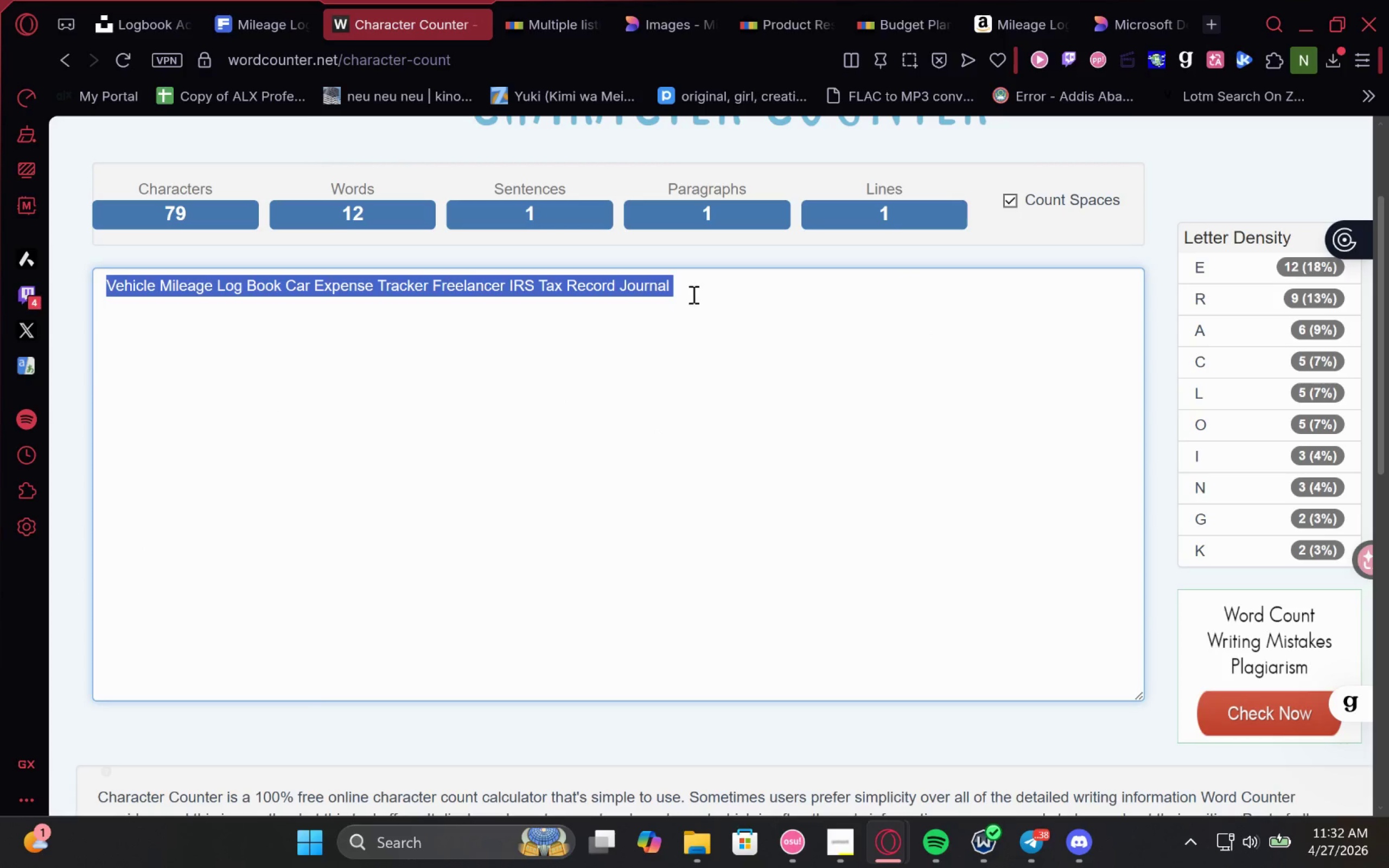 
left_click([692, 294])
 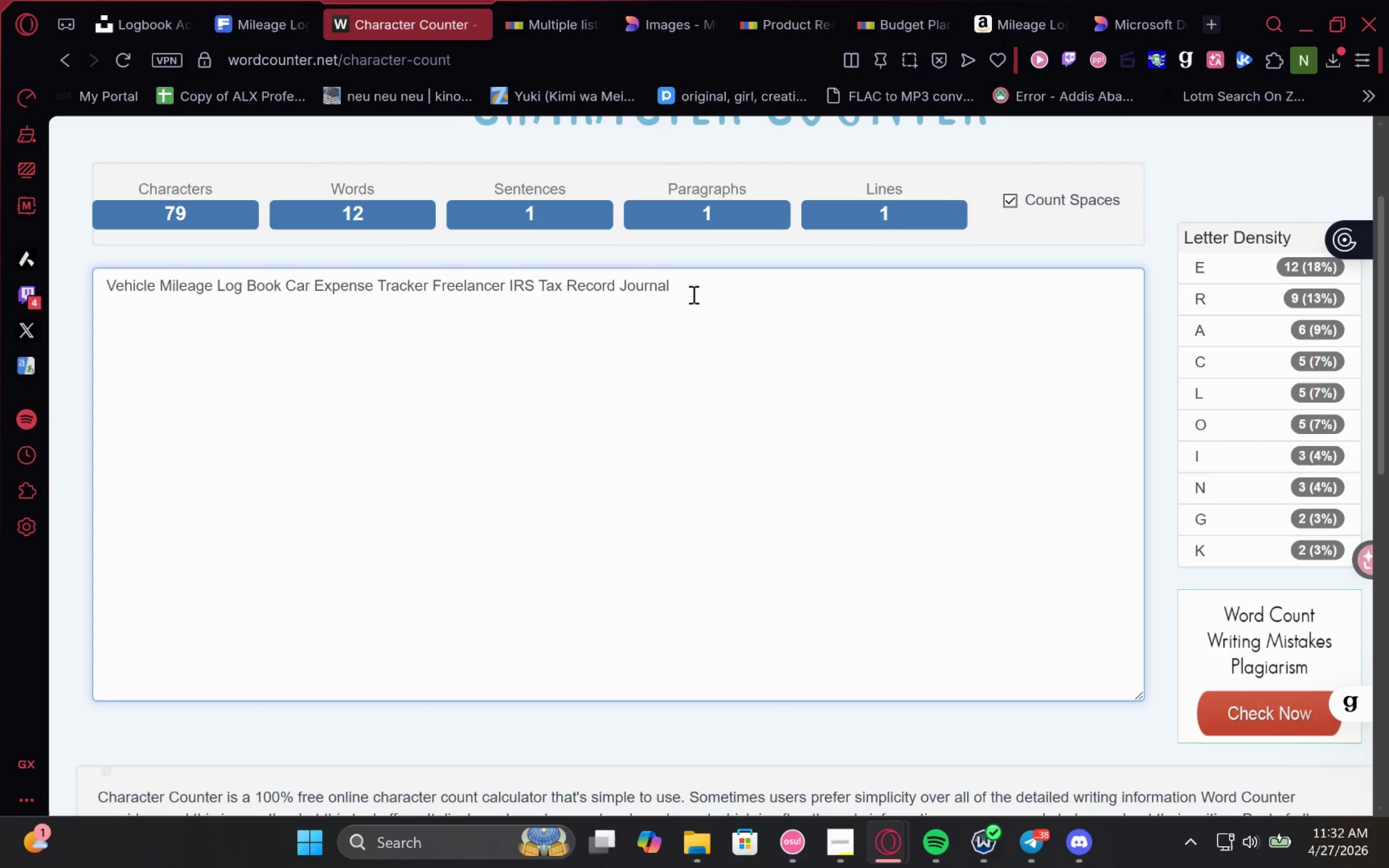 
key(Backspace)
 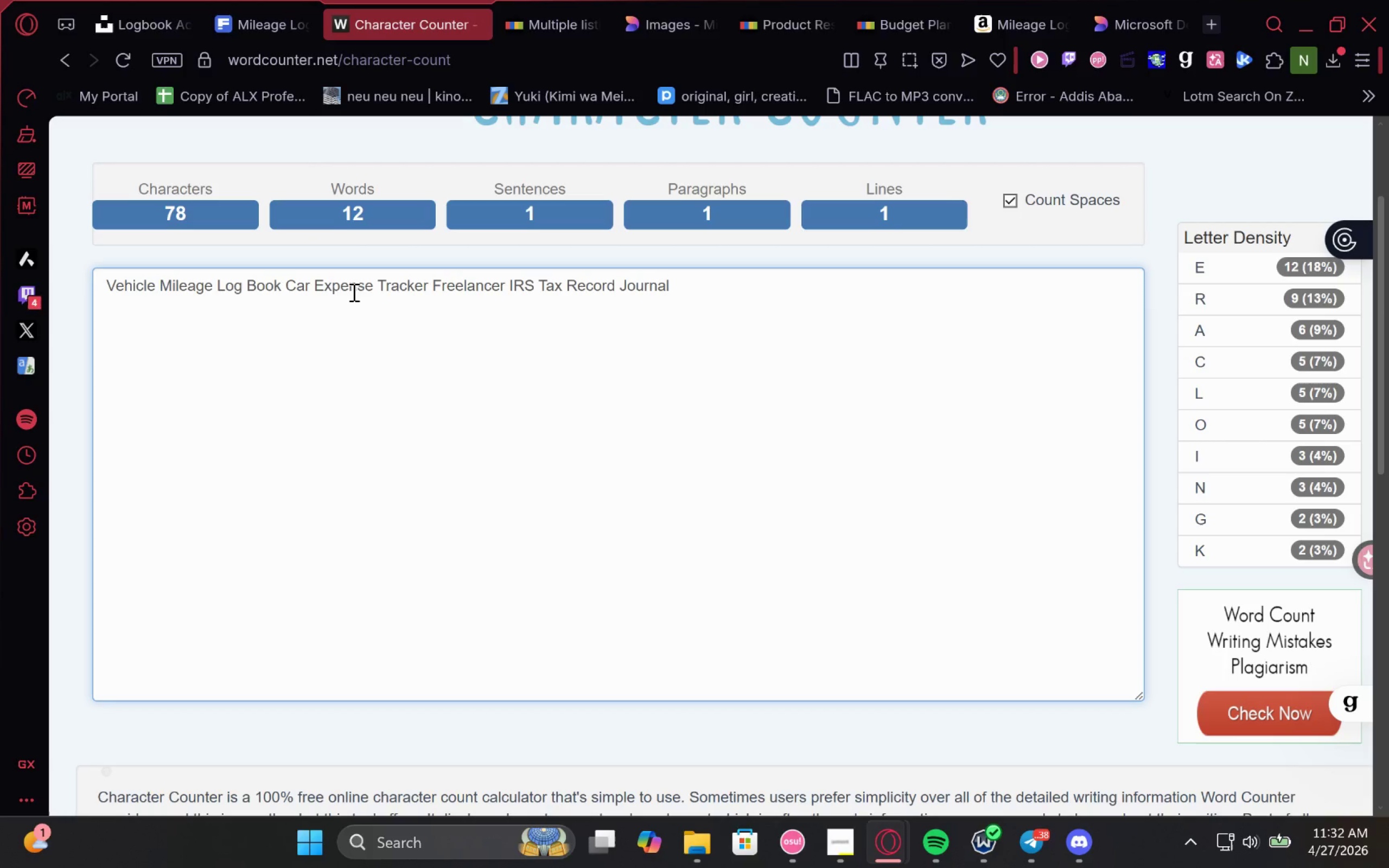 
wait(5.27)
 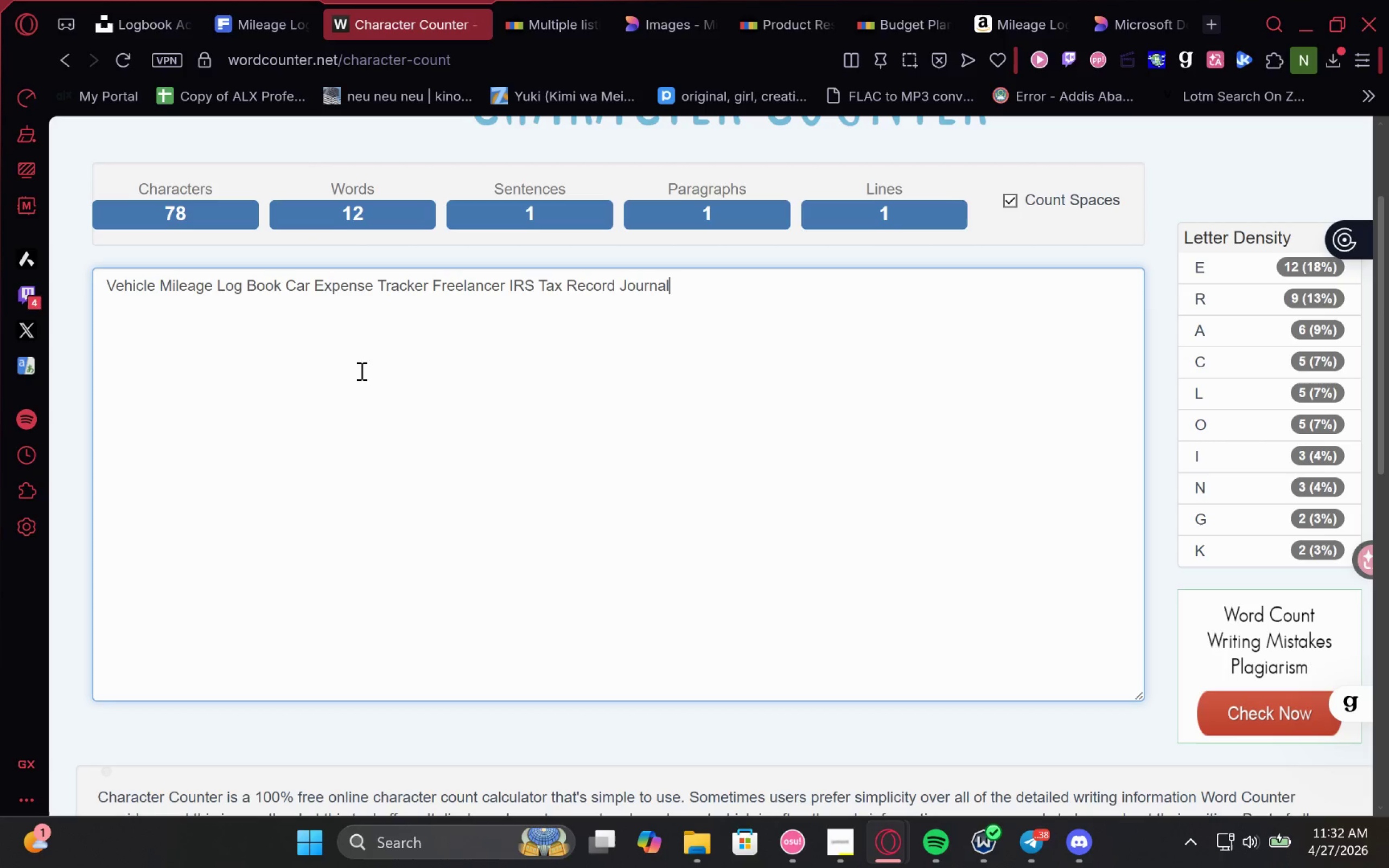 
left_click_drag(start_coordinate=[424, 288], to_coordinate=[475, 330])
 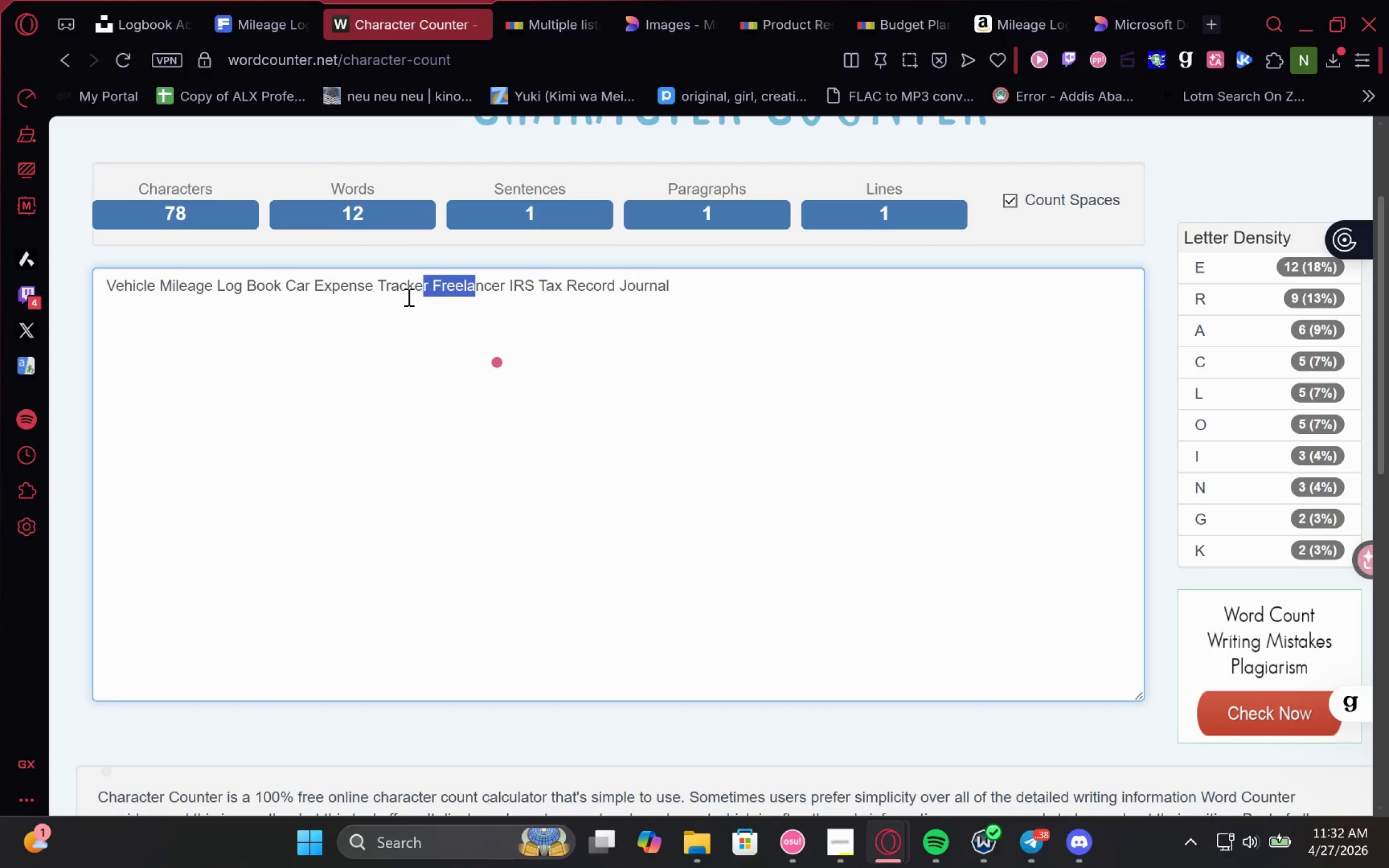 
left_click([413, 298])
 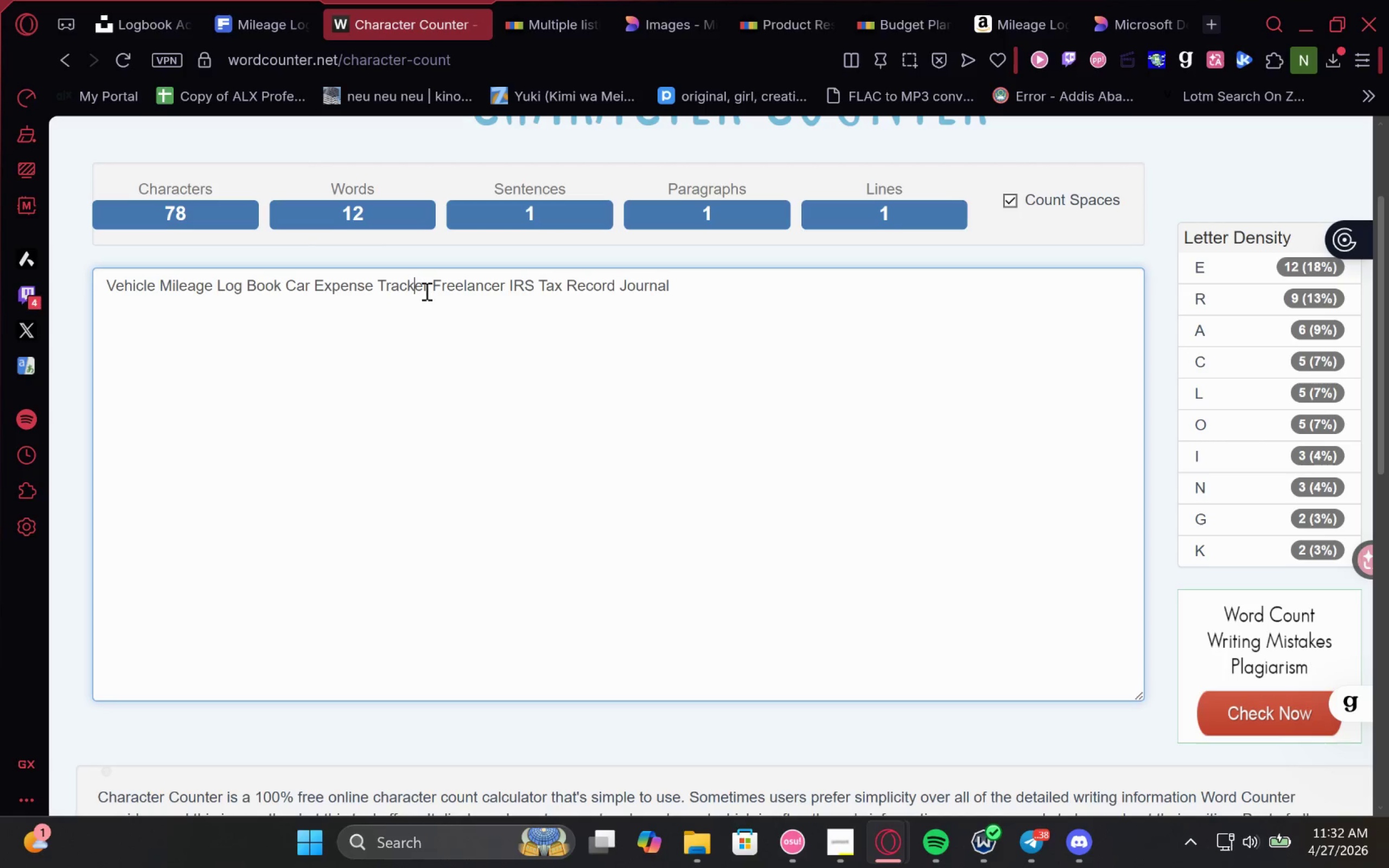 
left_click([428, 290])
 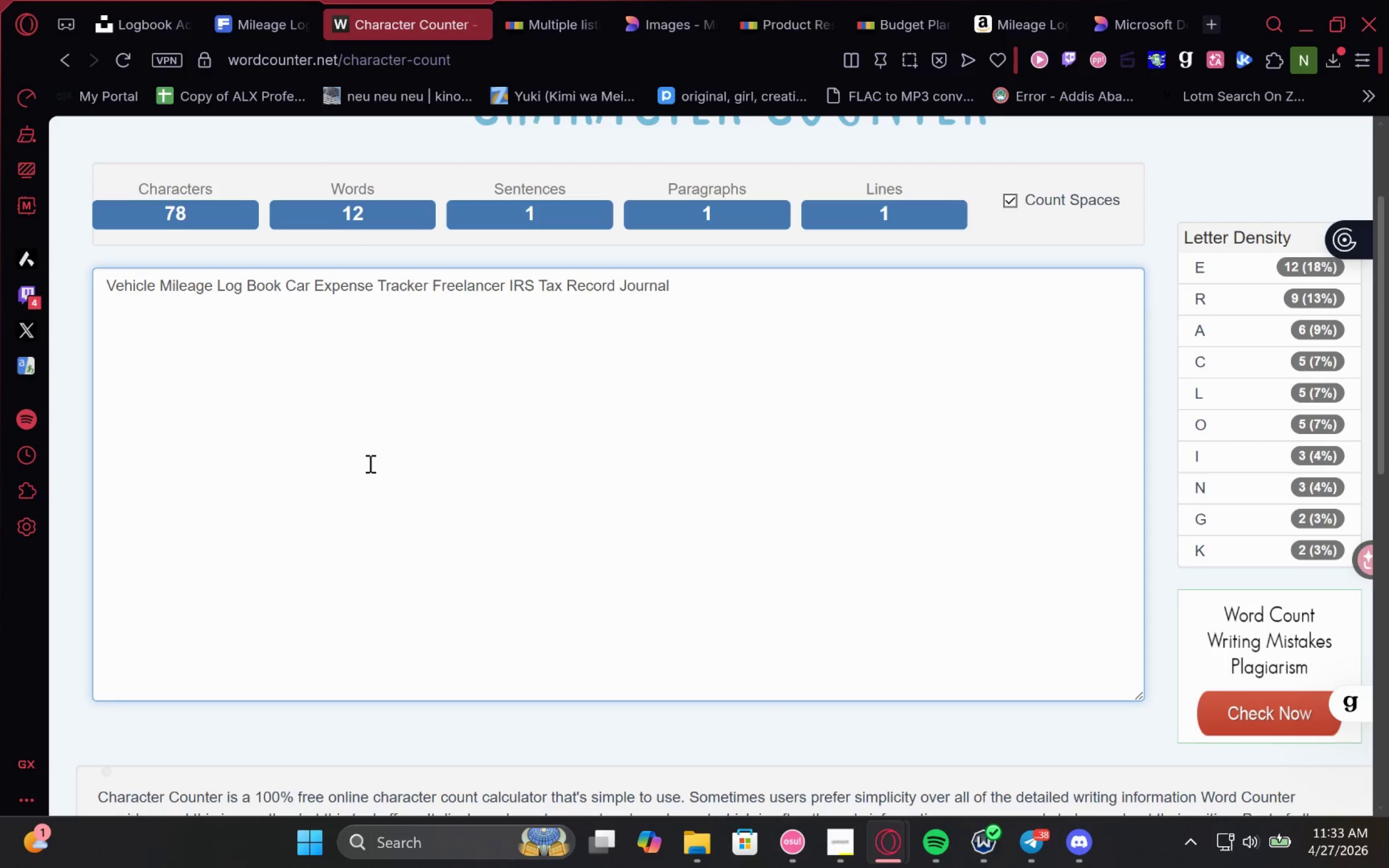 
wait(62.98)
 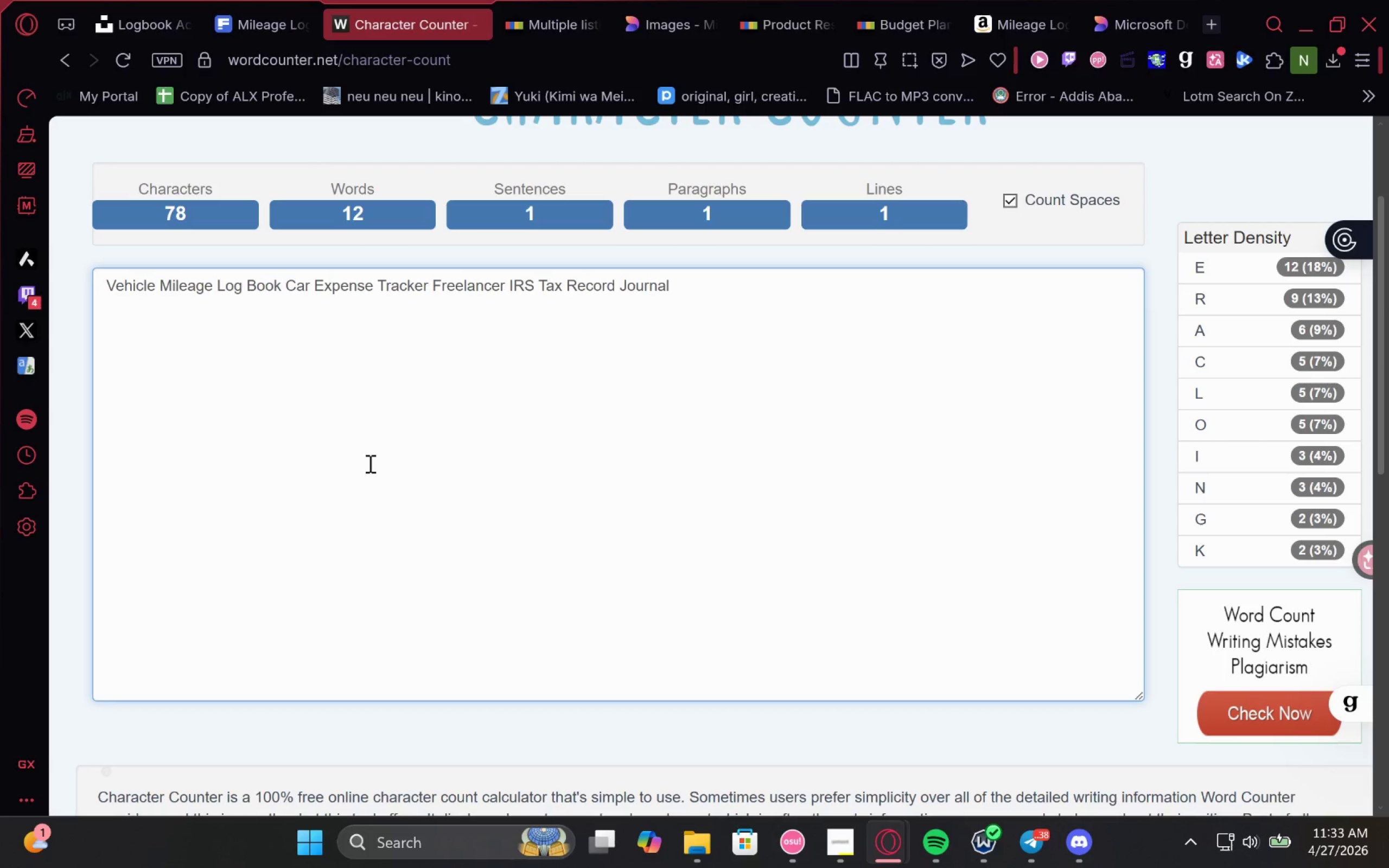 
key(S)
 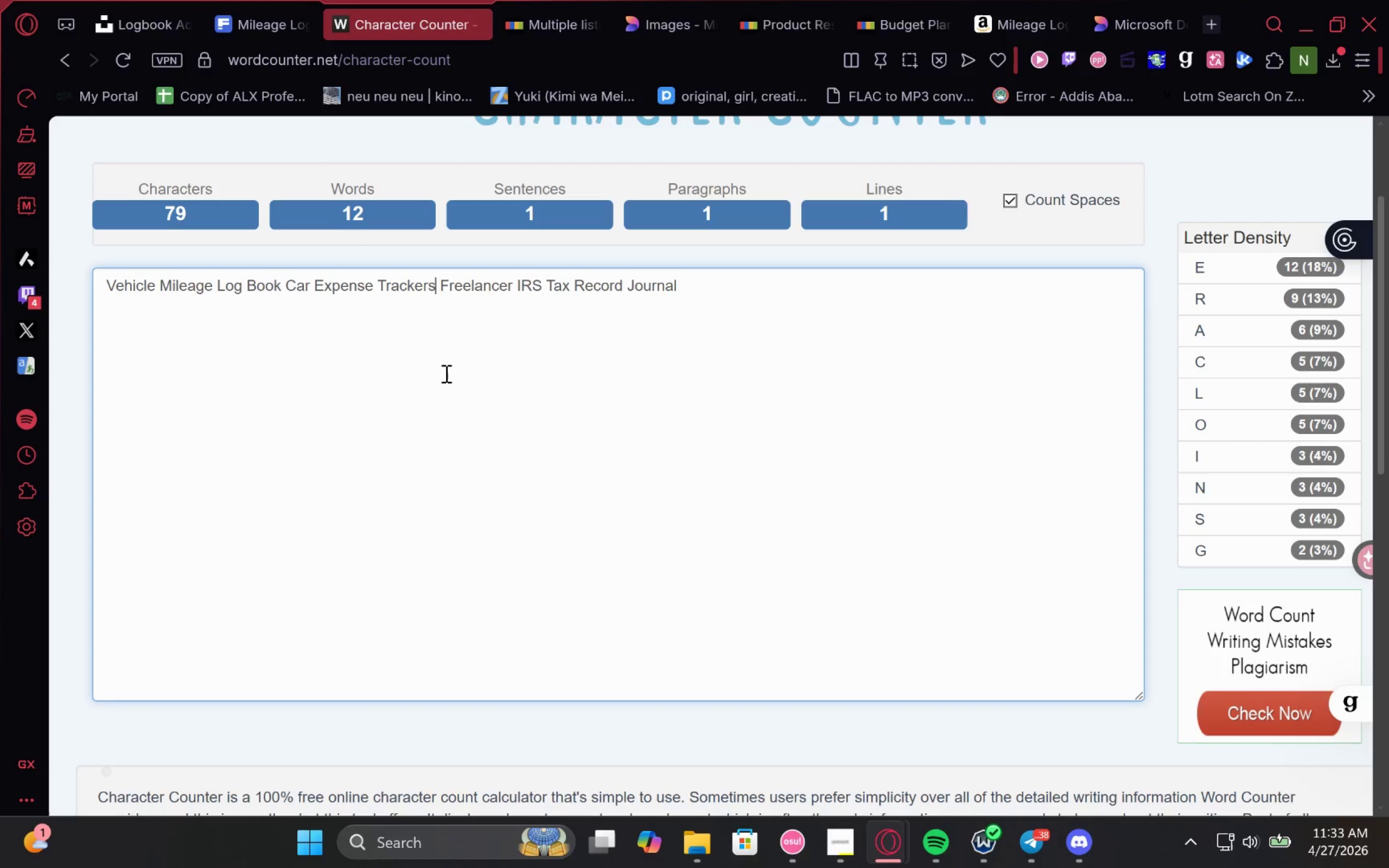 
key(Backspace)
 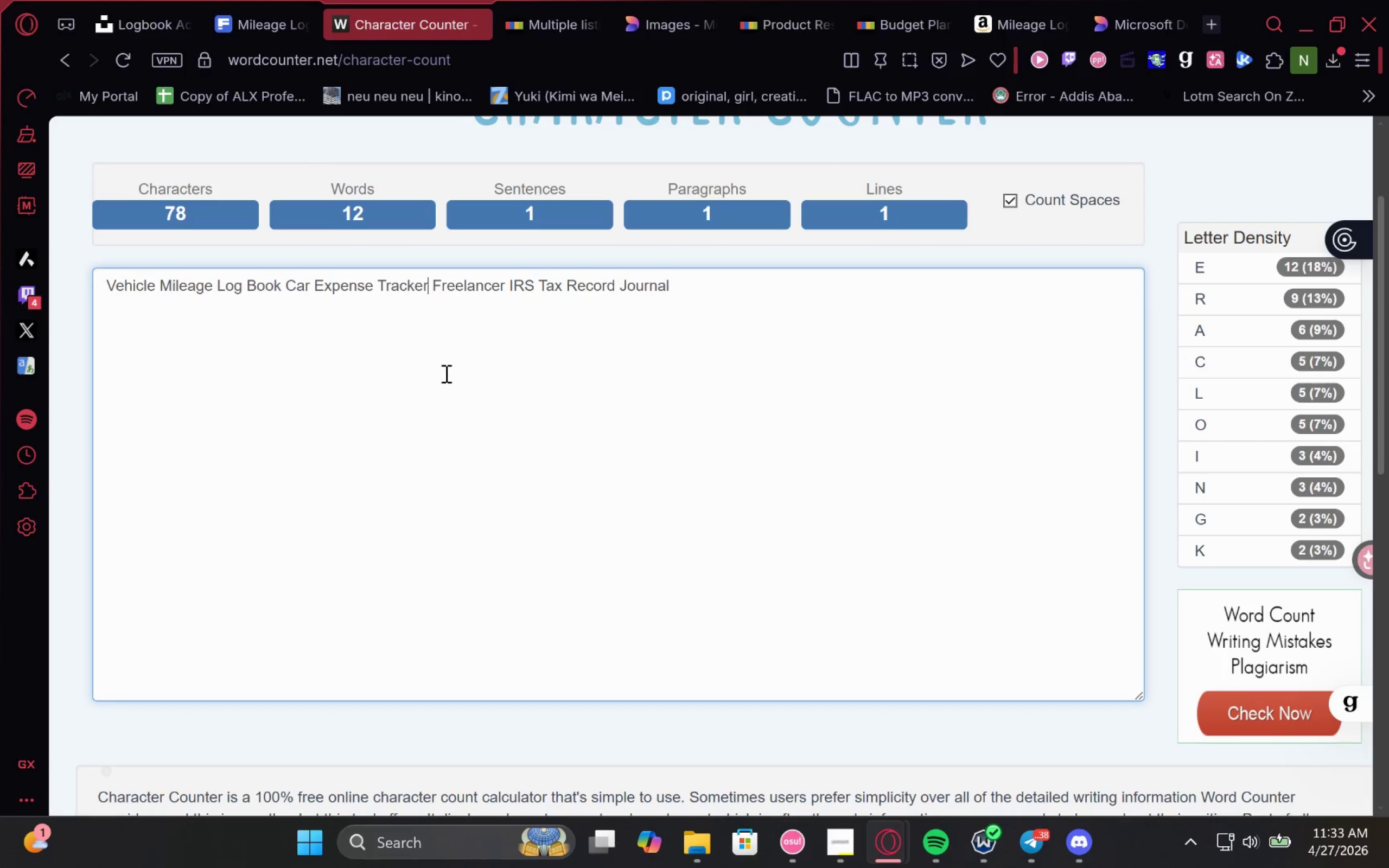 
hold_key(key=ArrowRight, duration=0.75)
 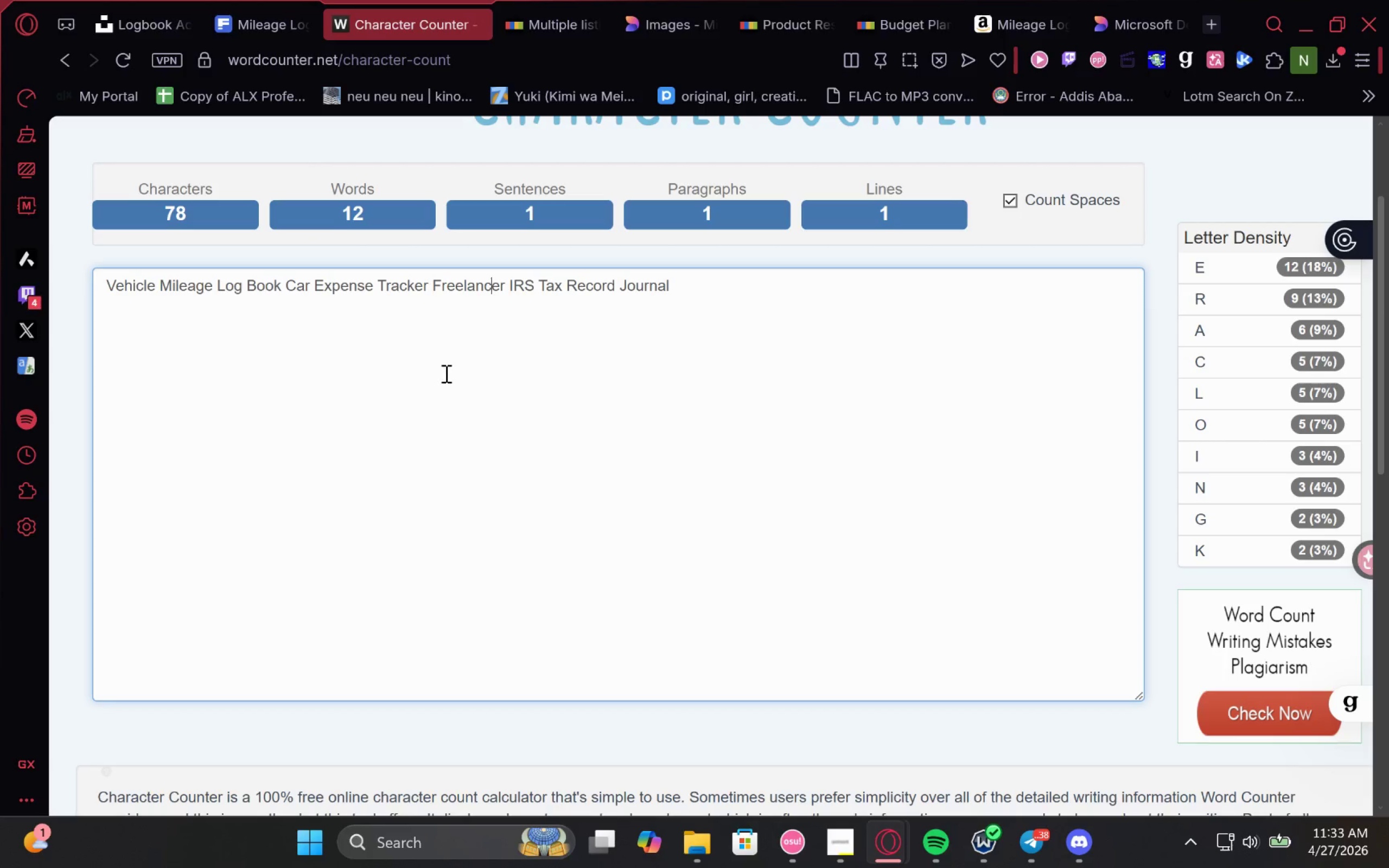 
key(ArrowRight)
 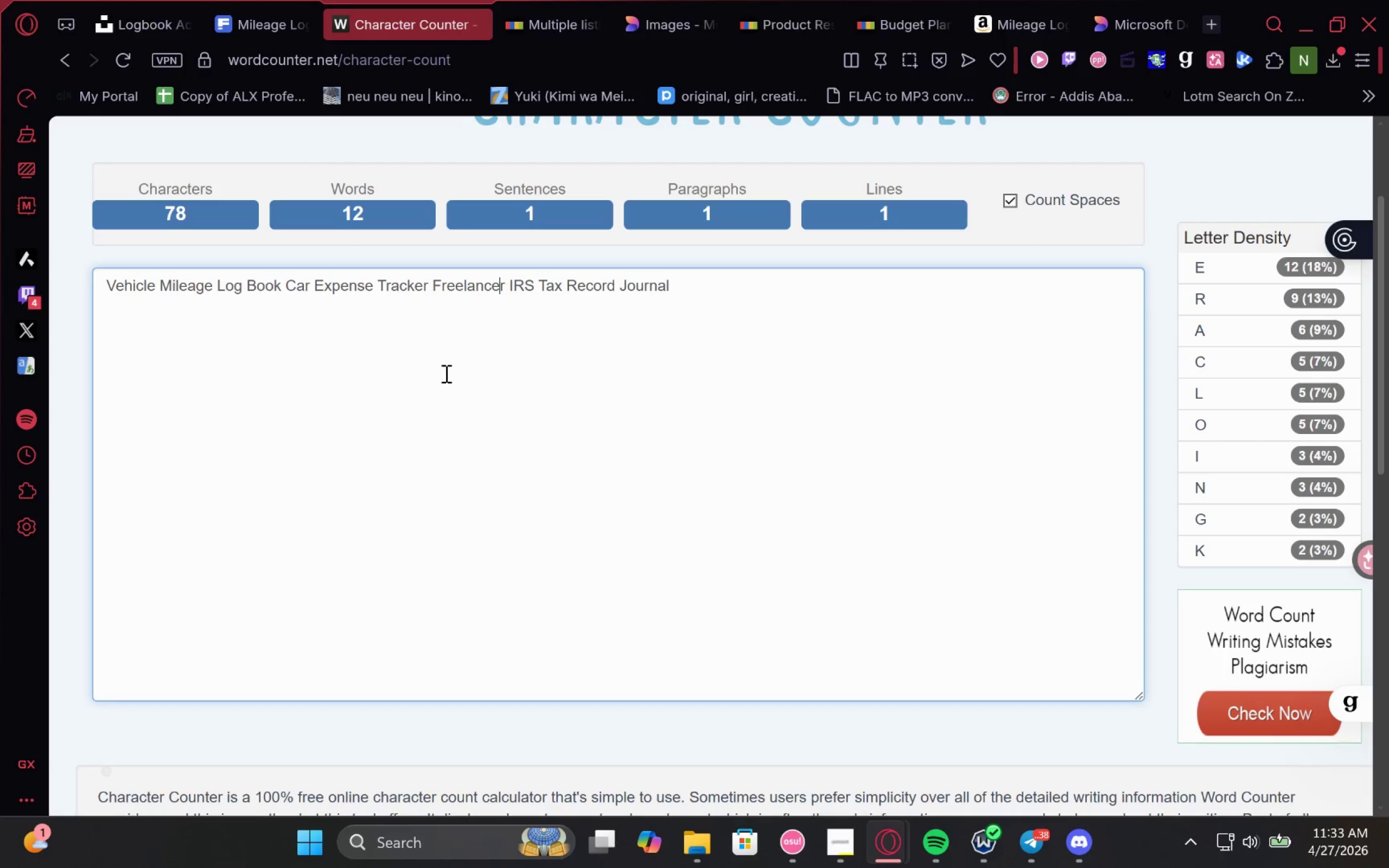 
key(ArrowRight)
 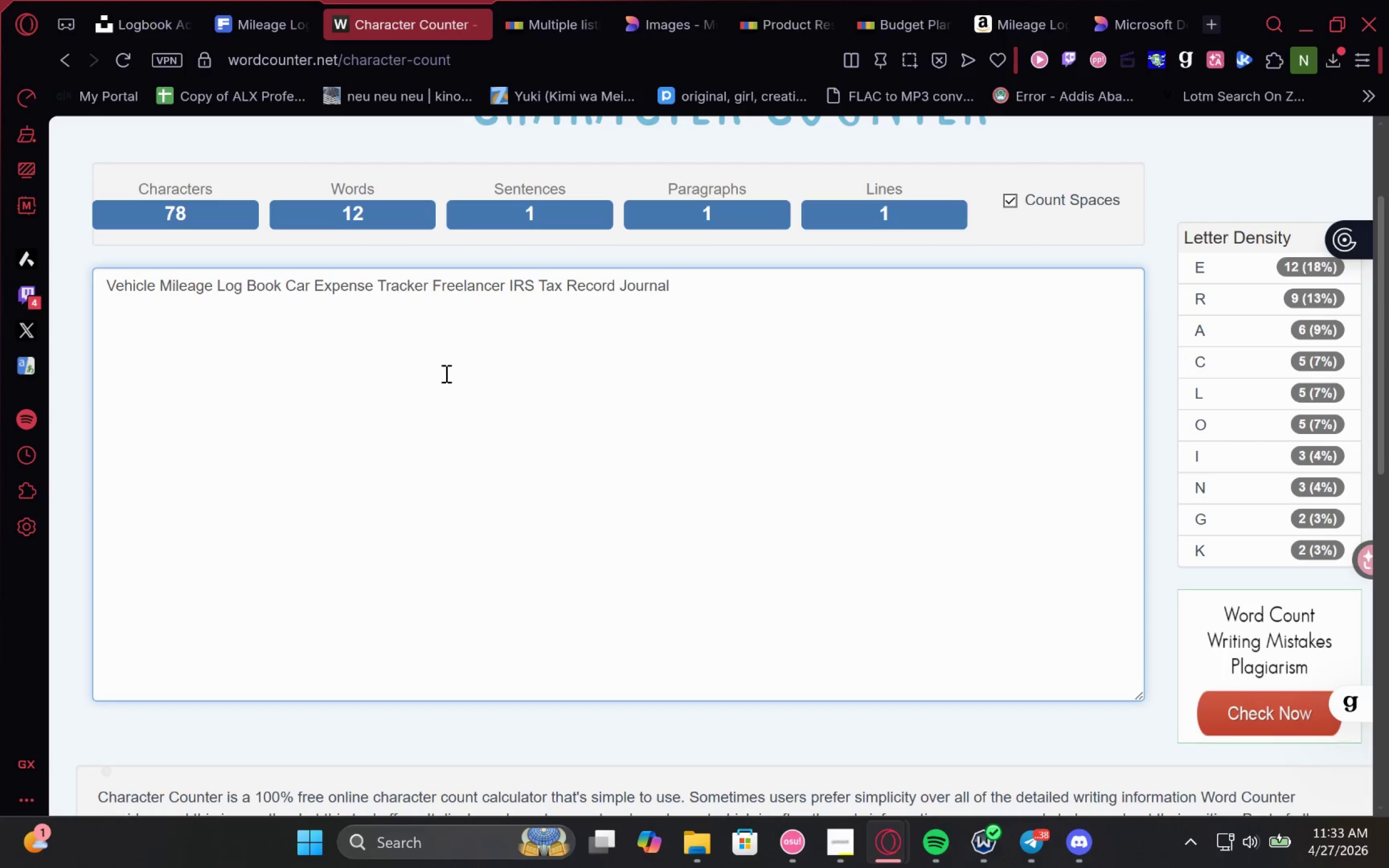 
key(Quote)
 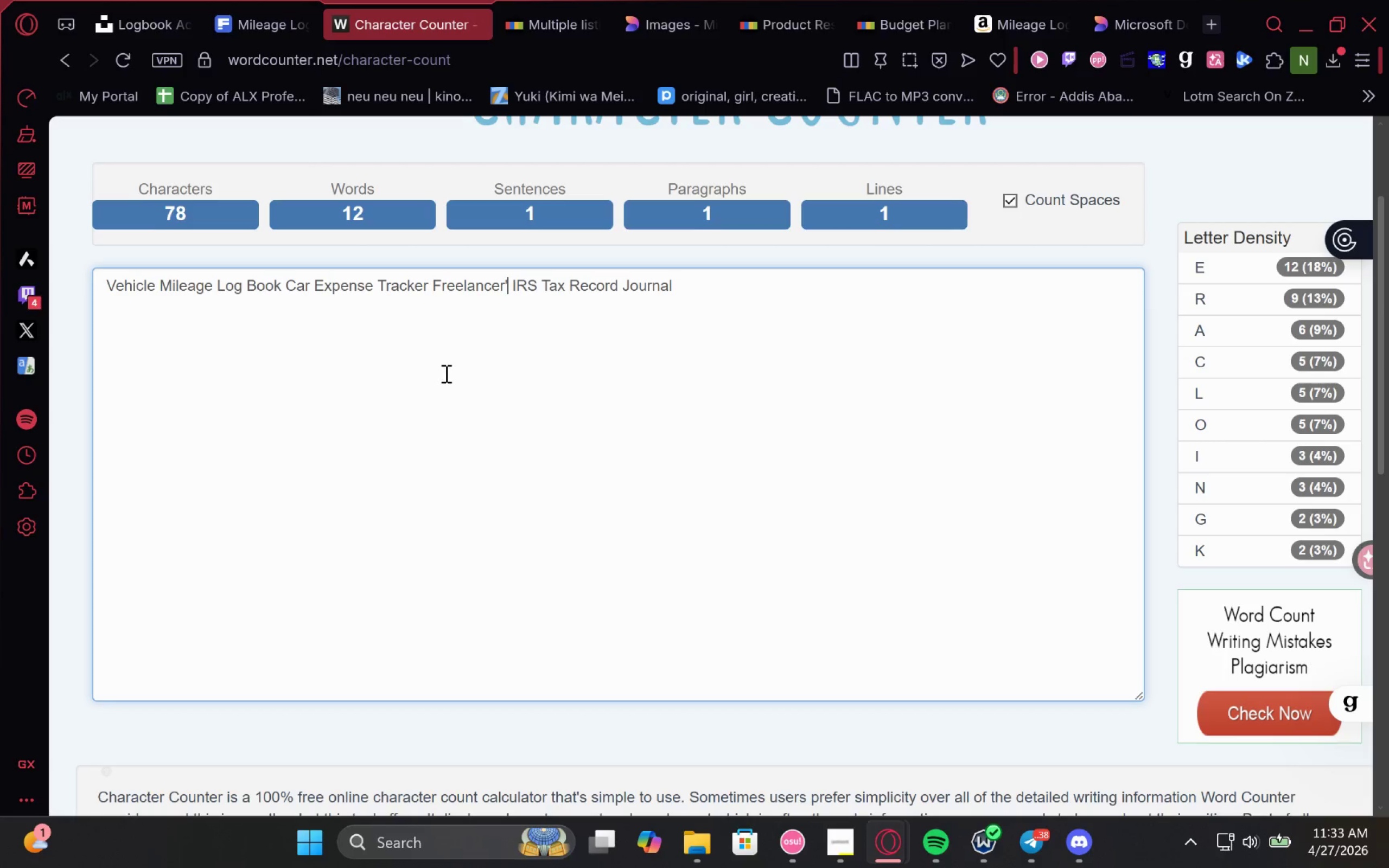 
key(S)
 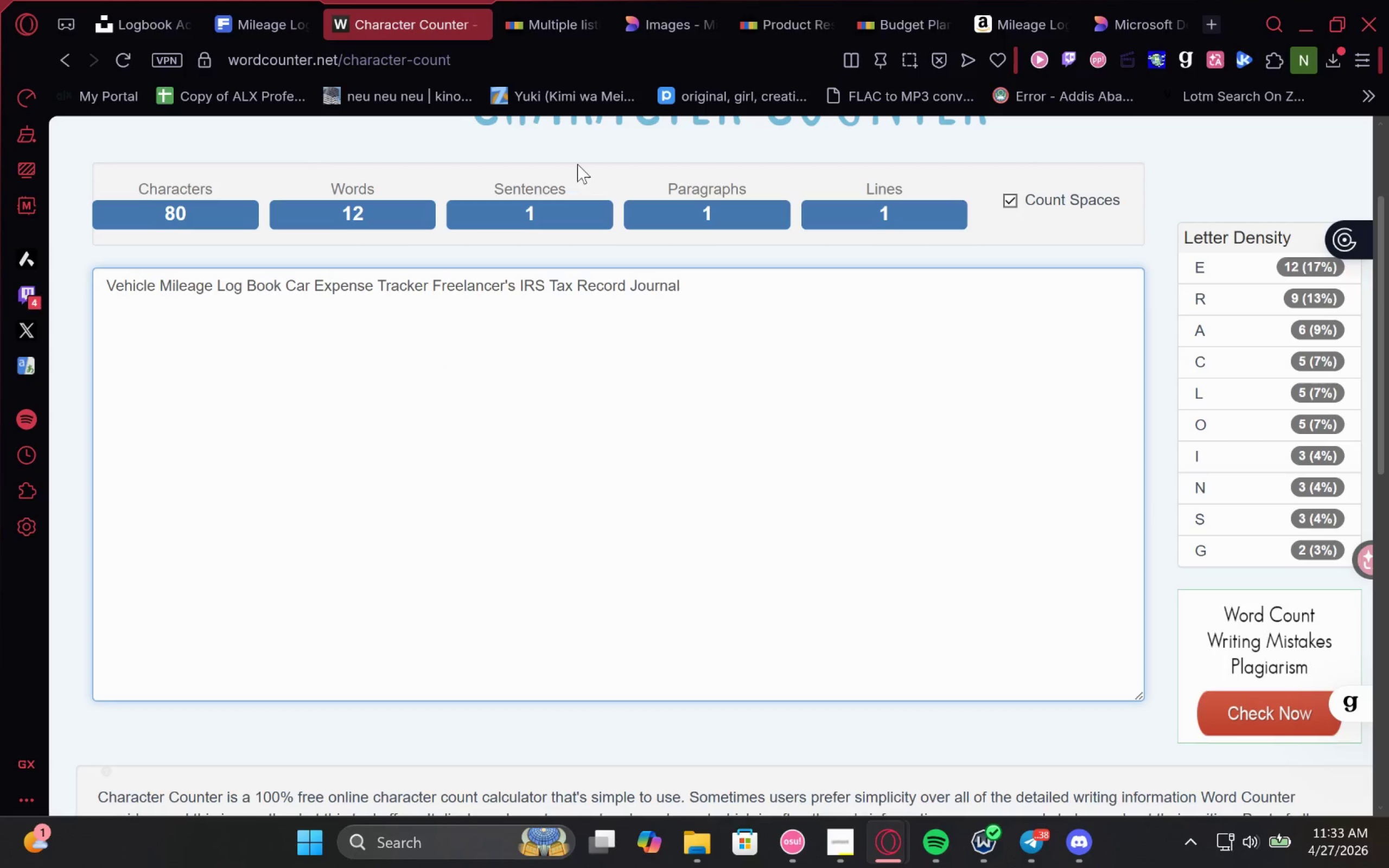 
hold_key(key=ControlLeft, duration=0.66)
 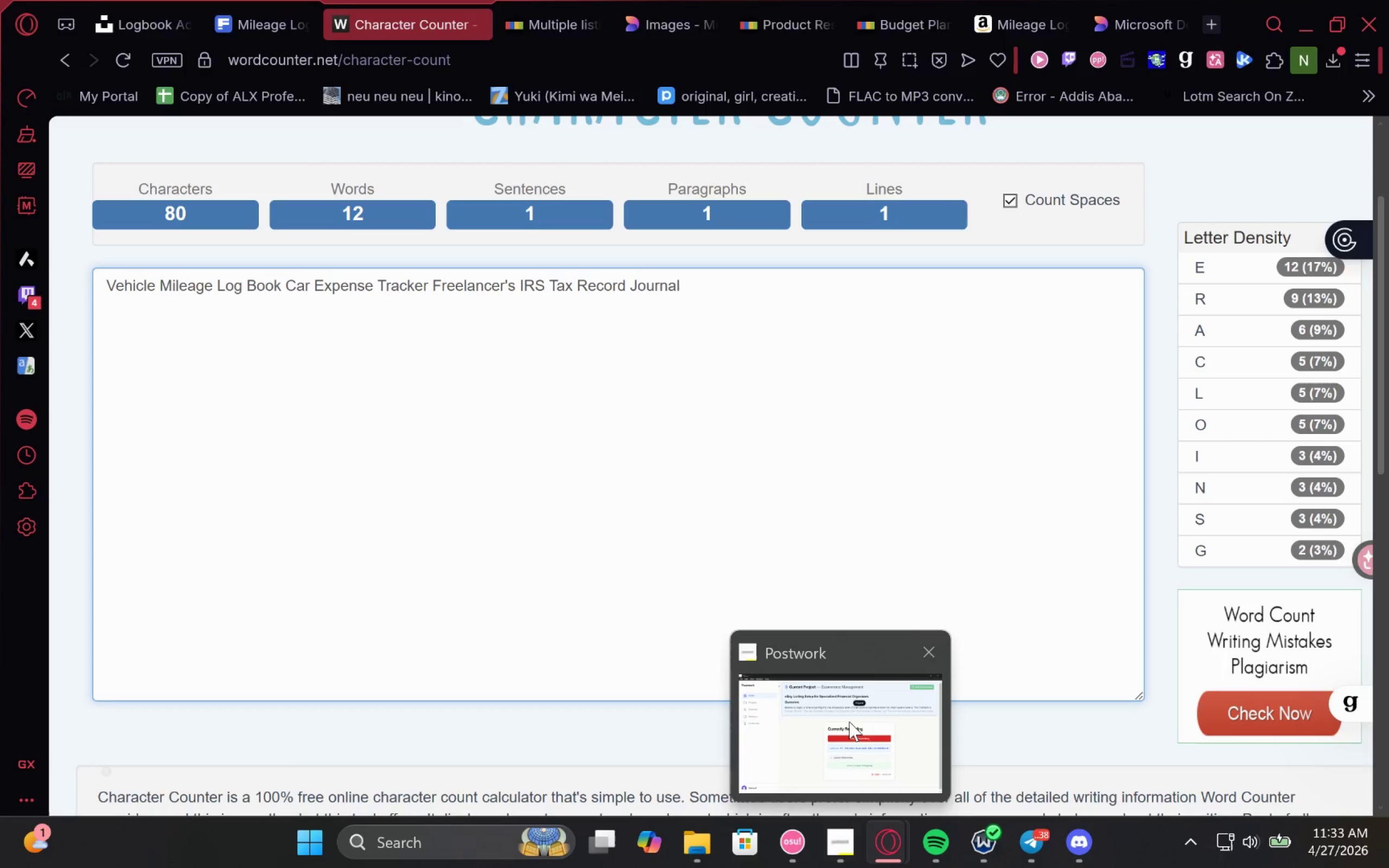 
left_click([851, 707])